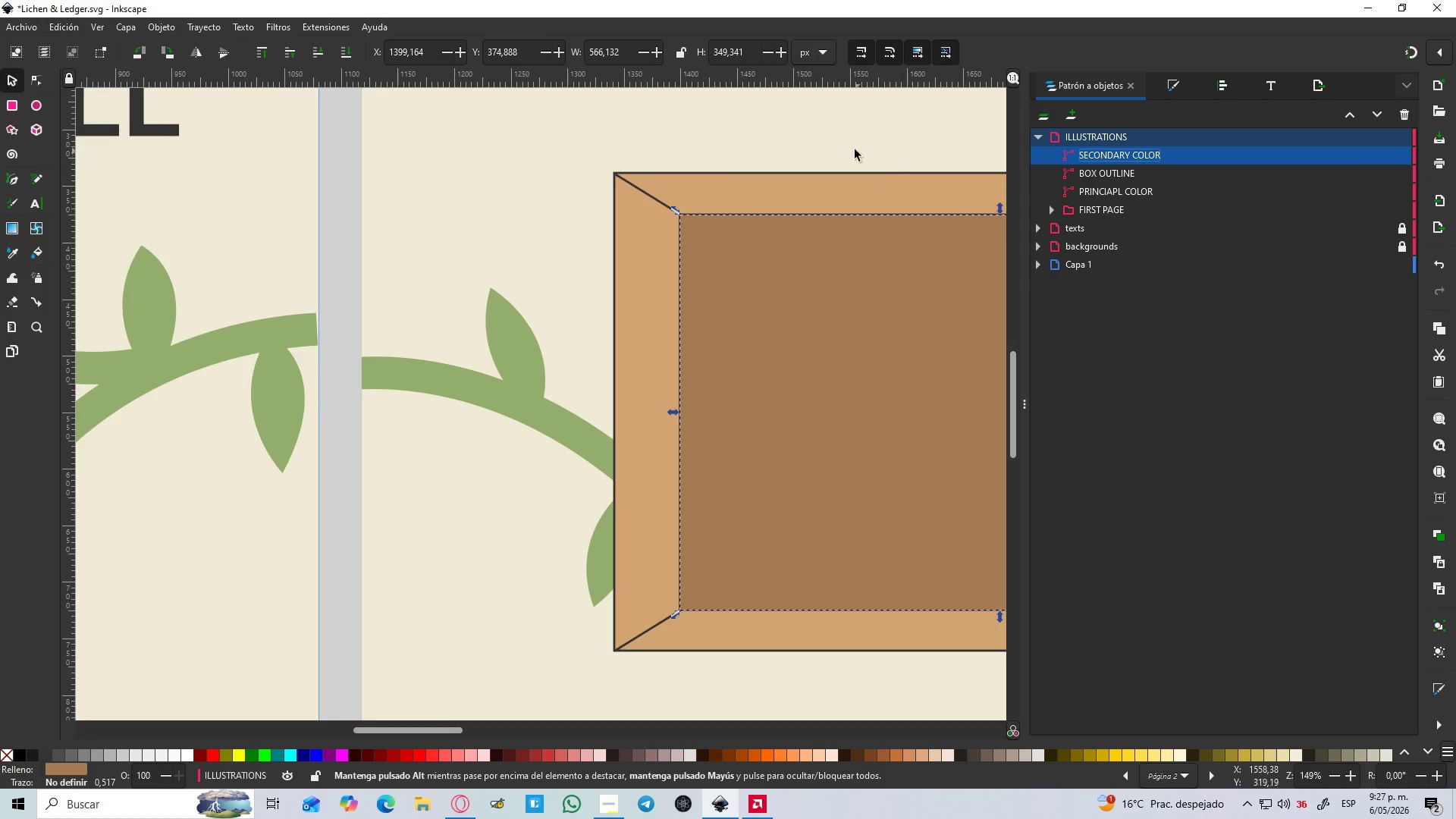 
hold_key(key=Space, duration=0.53)
 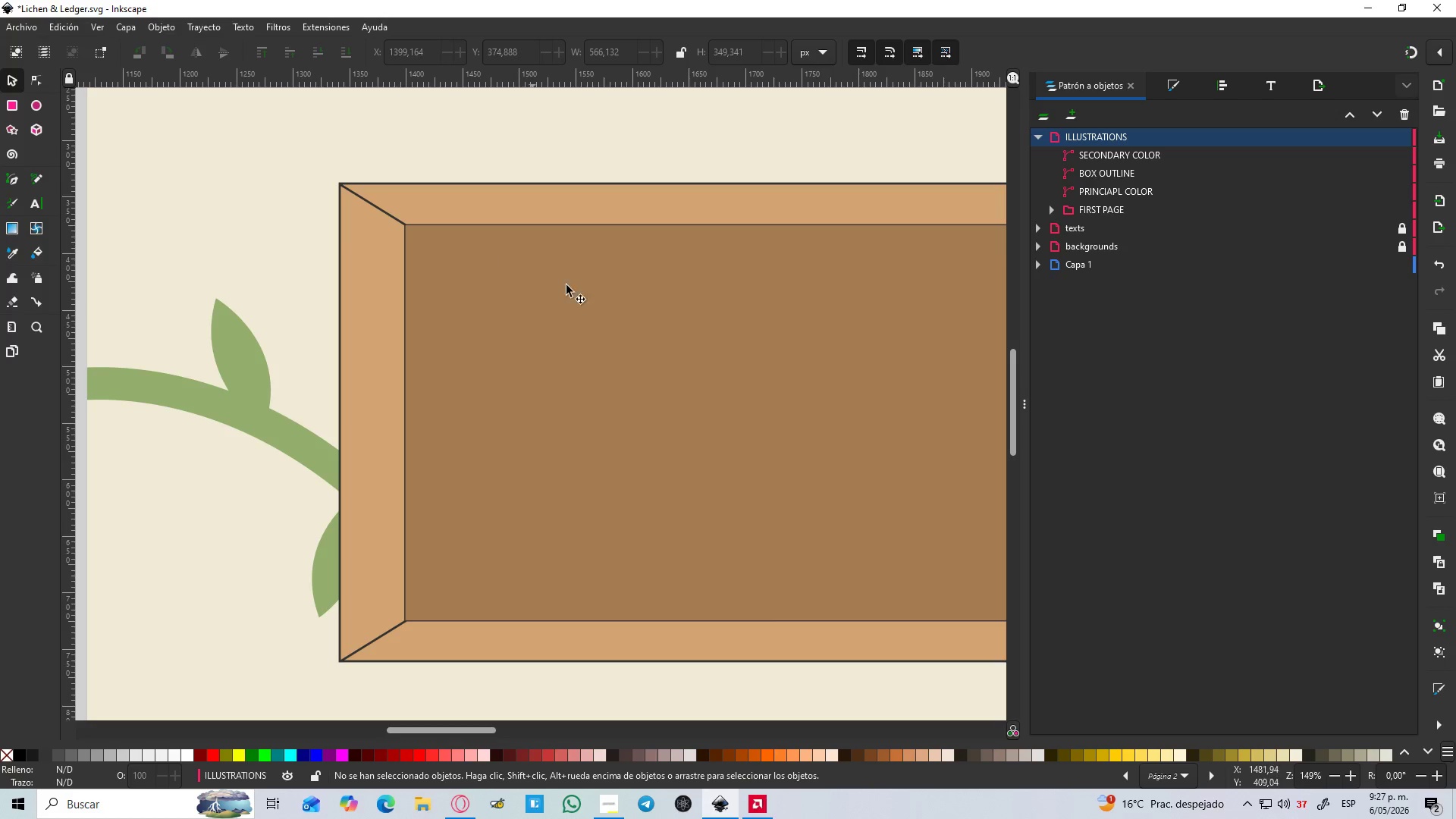 
left_click([1117, 158])
 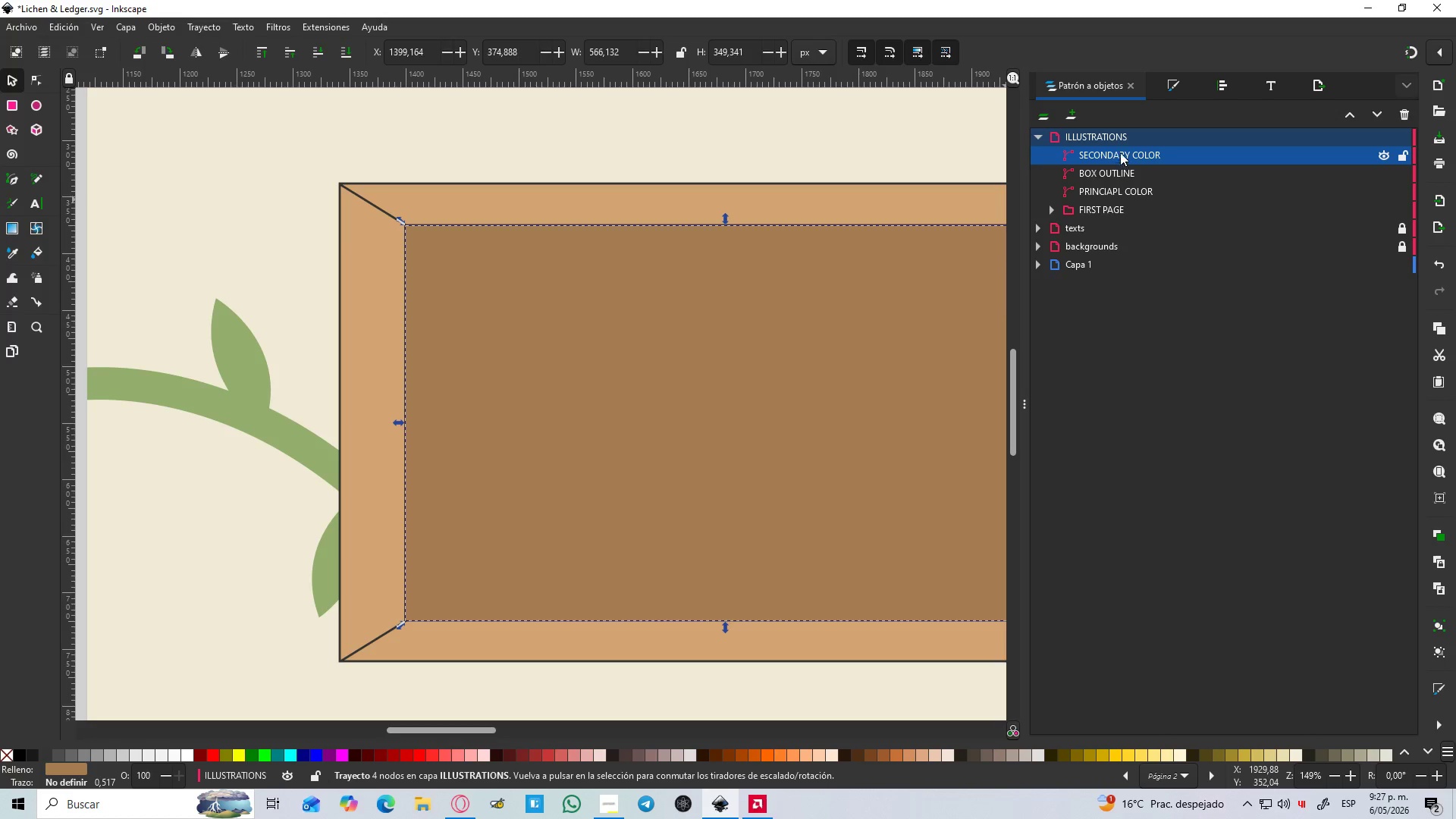 
left_click_drag(start_coordinate=[1121, 152], to_coordinate=[1151, 178])
 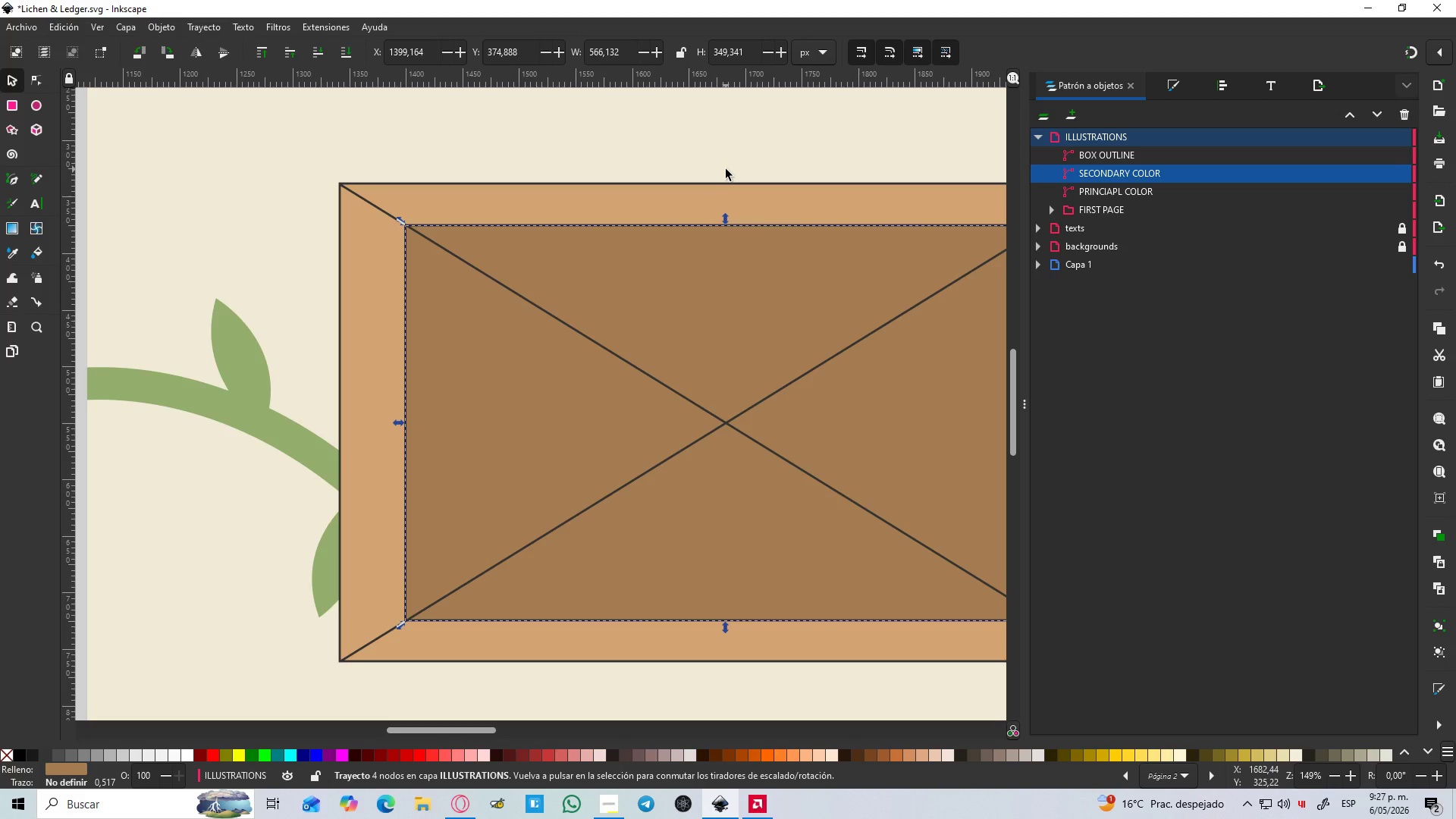 
key(Control+Z)
 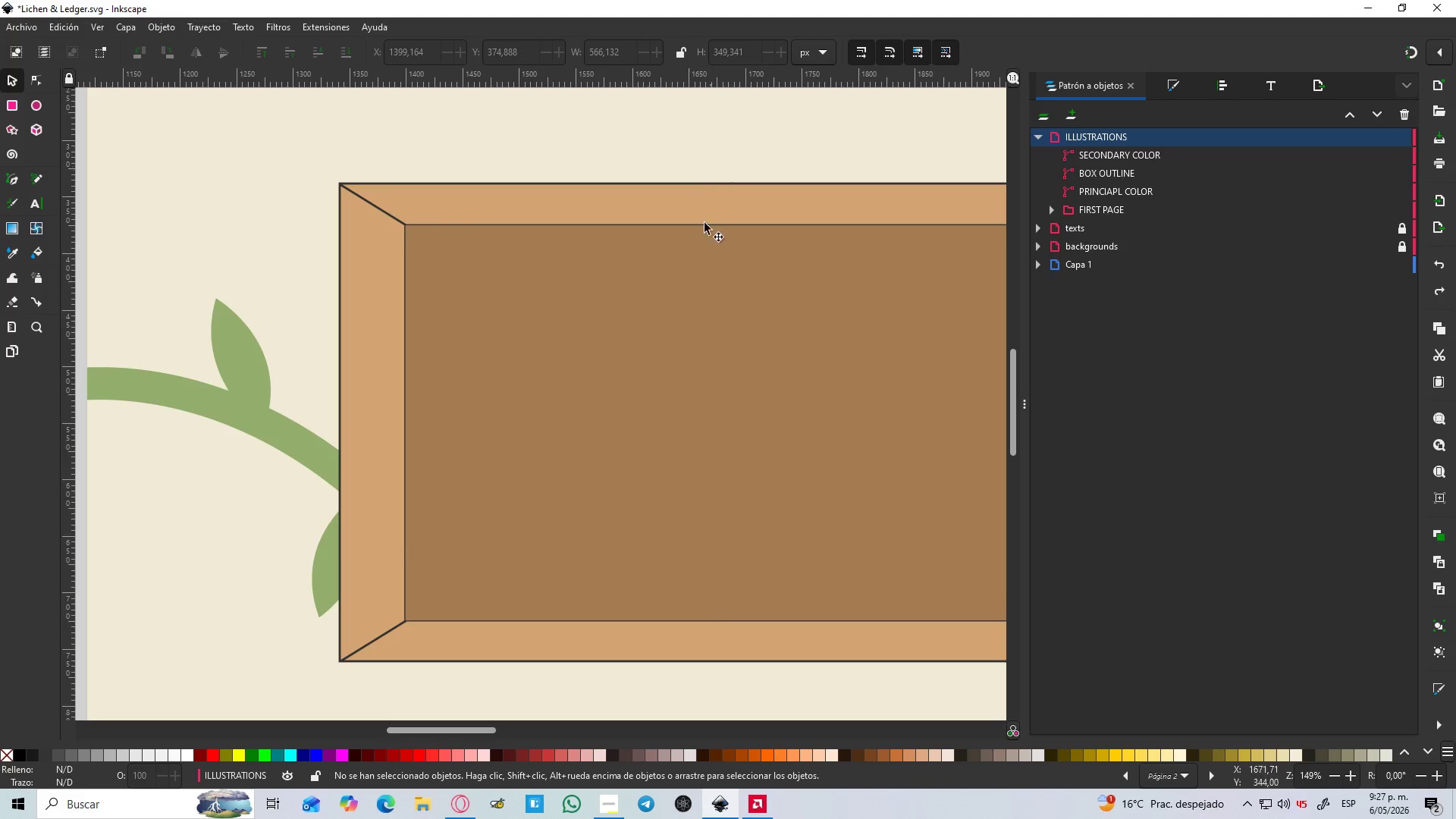 
left_click([686, 318])
 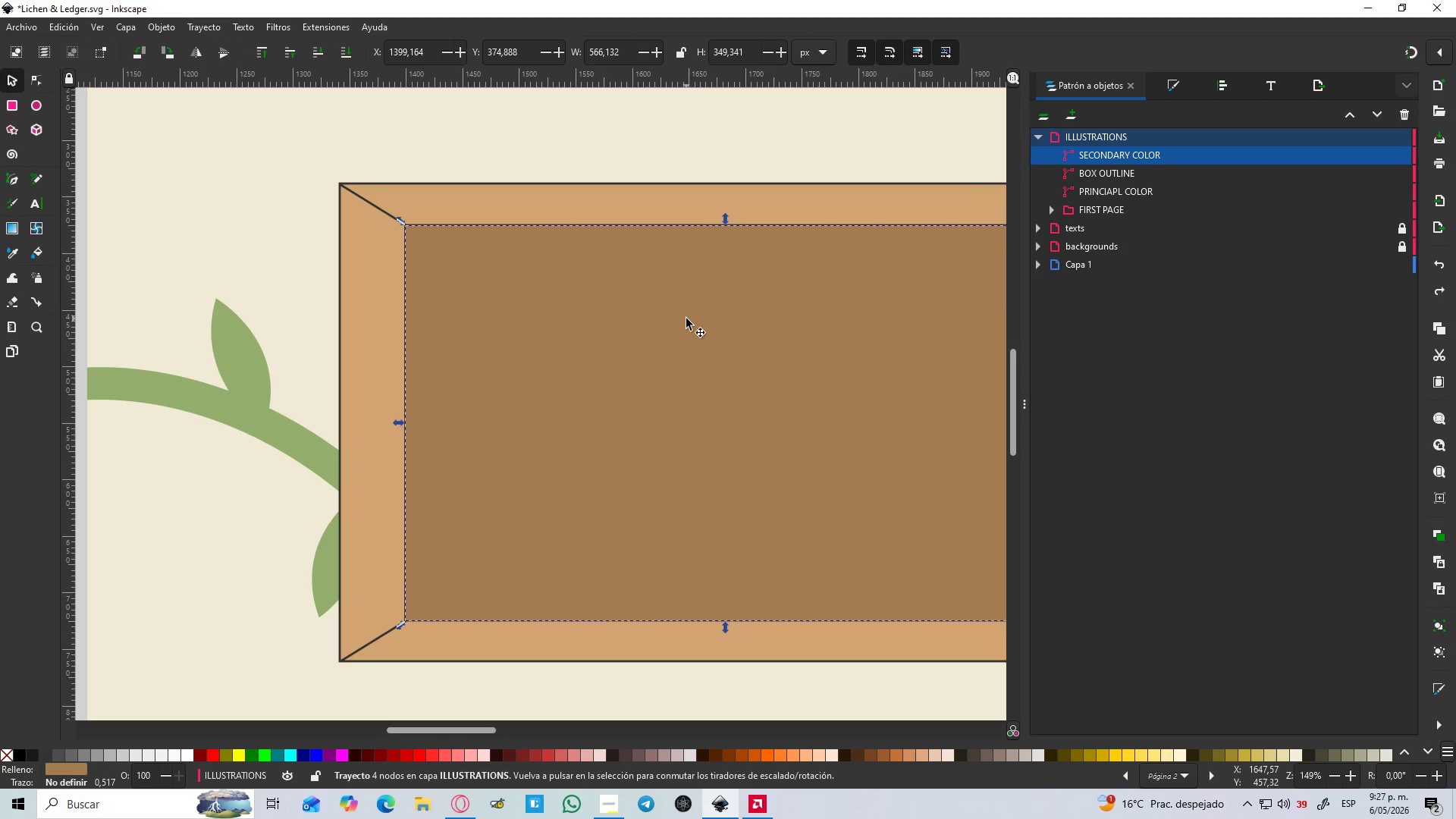 
key(Control+D)
 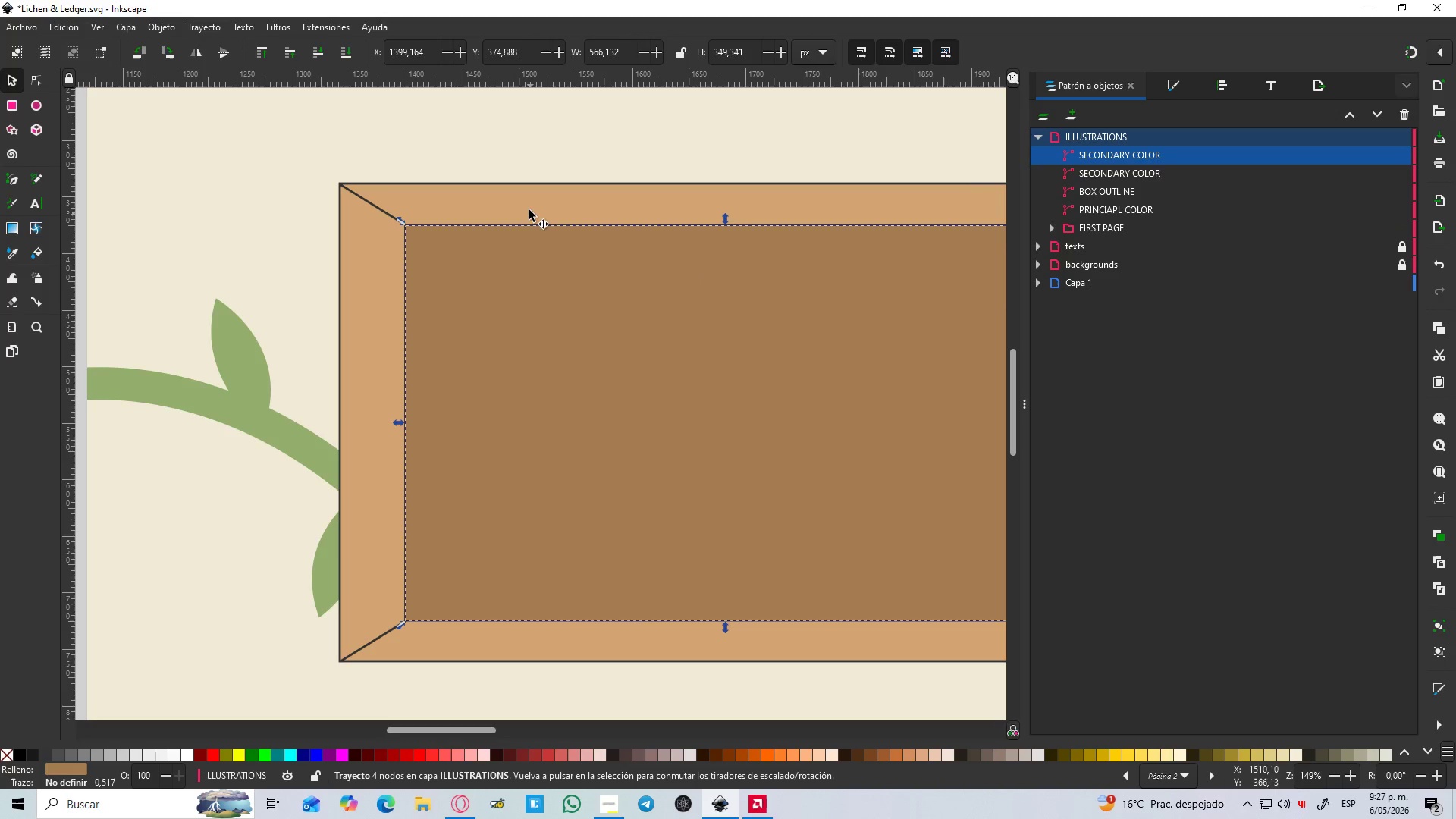 
hold_key(key=ShiftLeft, duration=1.31)
left_click([536, 199])
 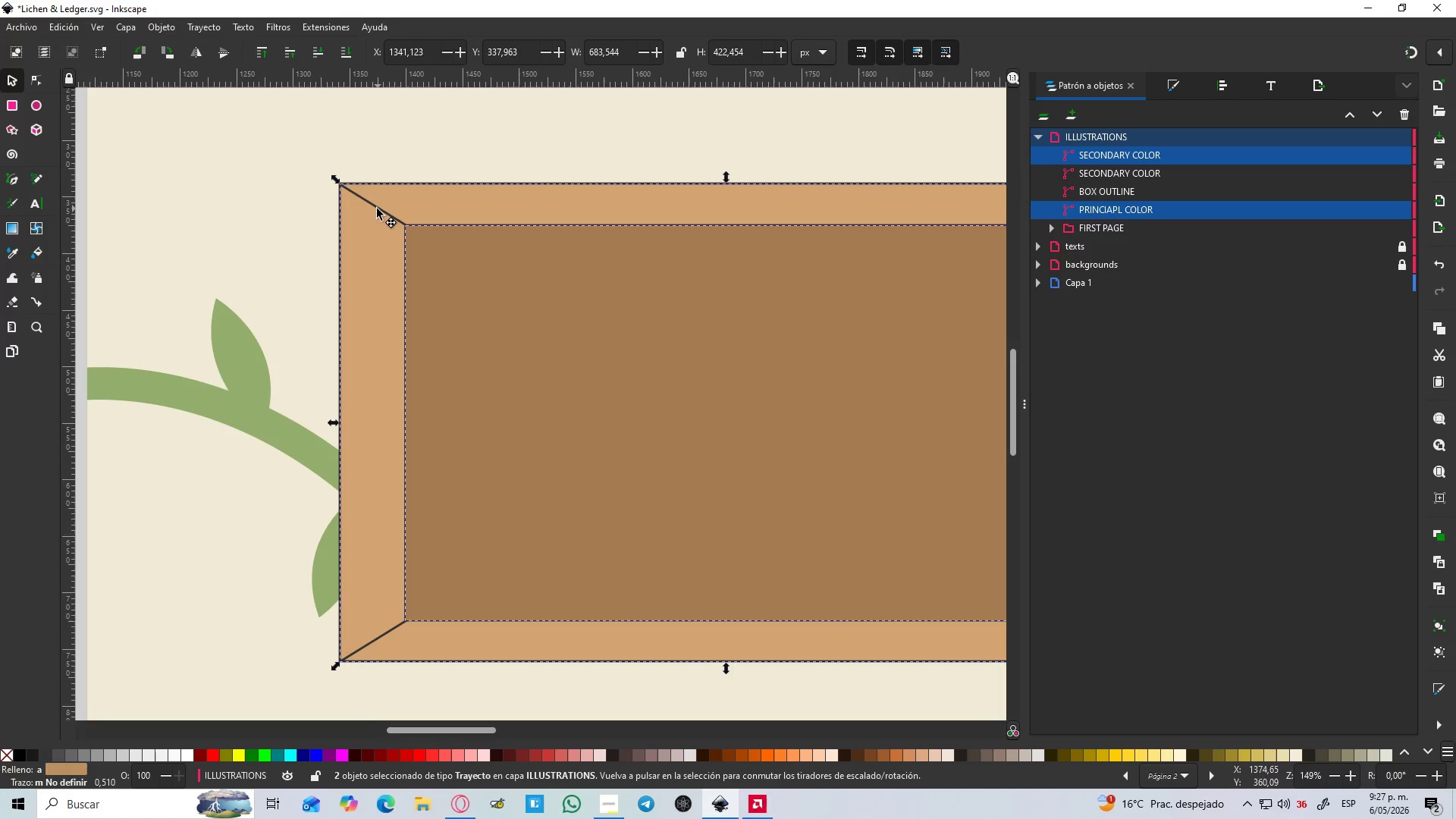 
hold_key(key=ControlLeft, duration=0.52)
scroll: coordinate [382, 206], scroll_direction: up, amount: 4.0
 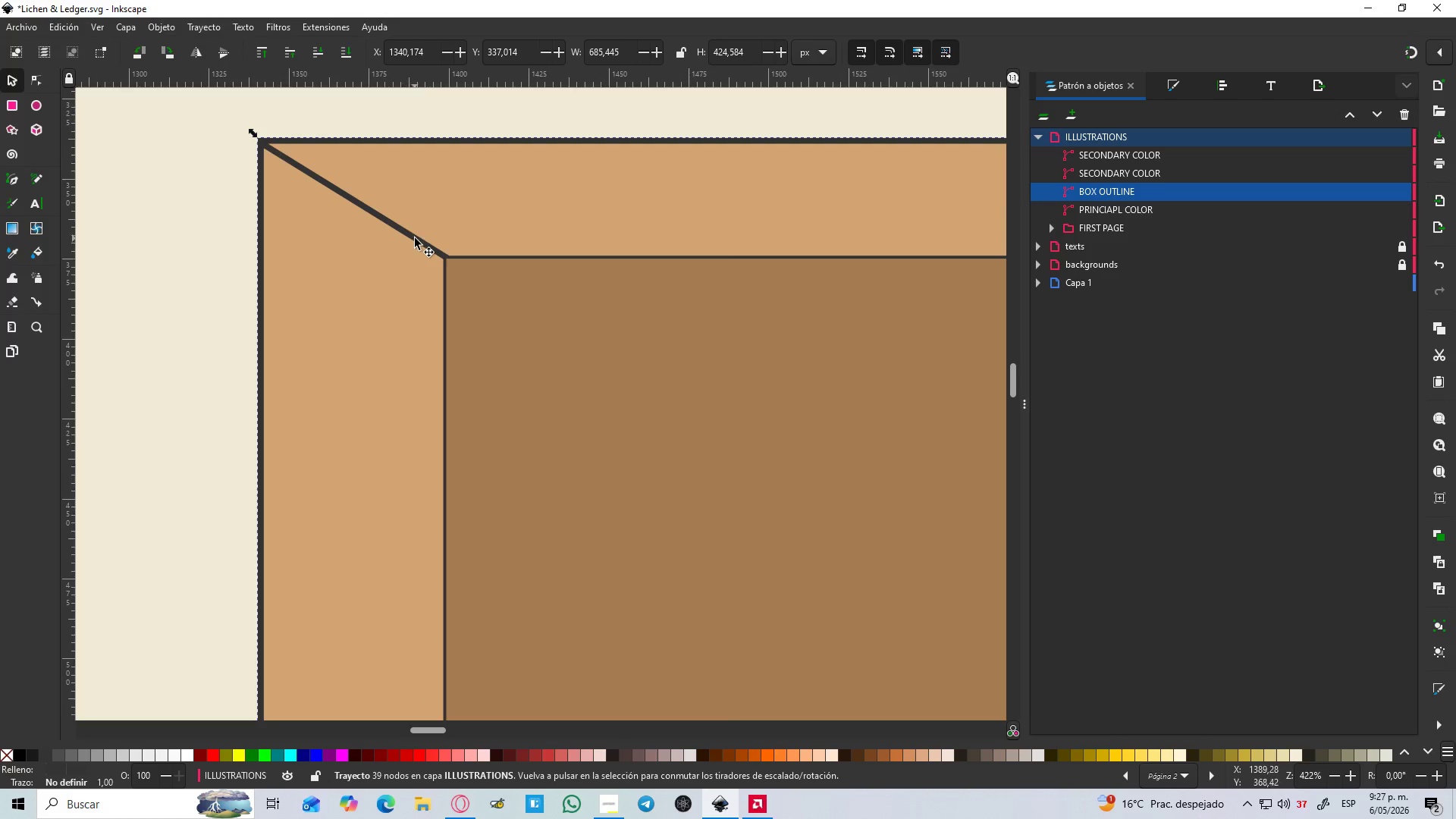 
left_click([415, 238])
 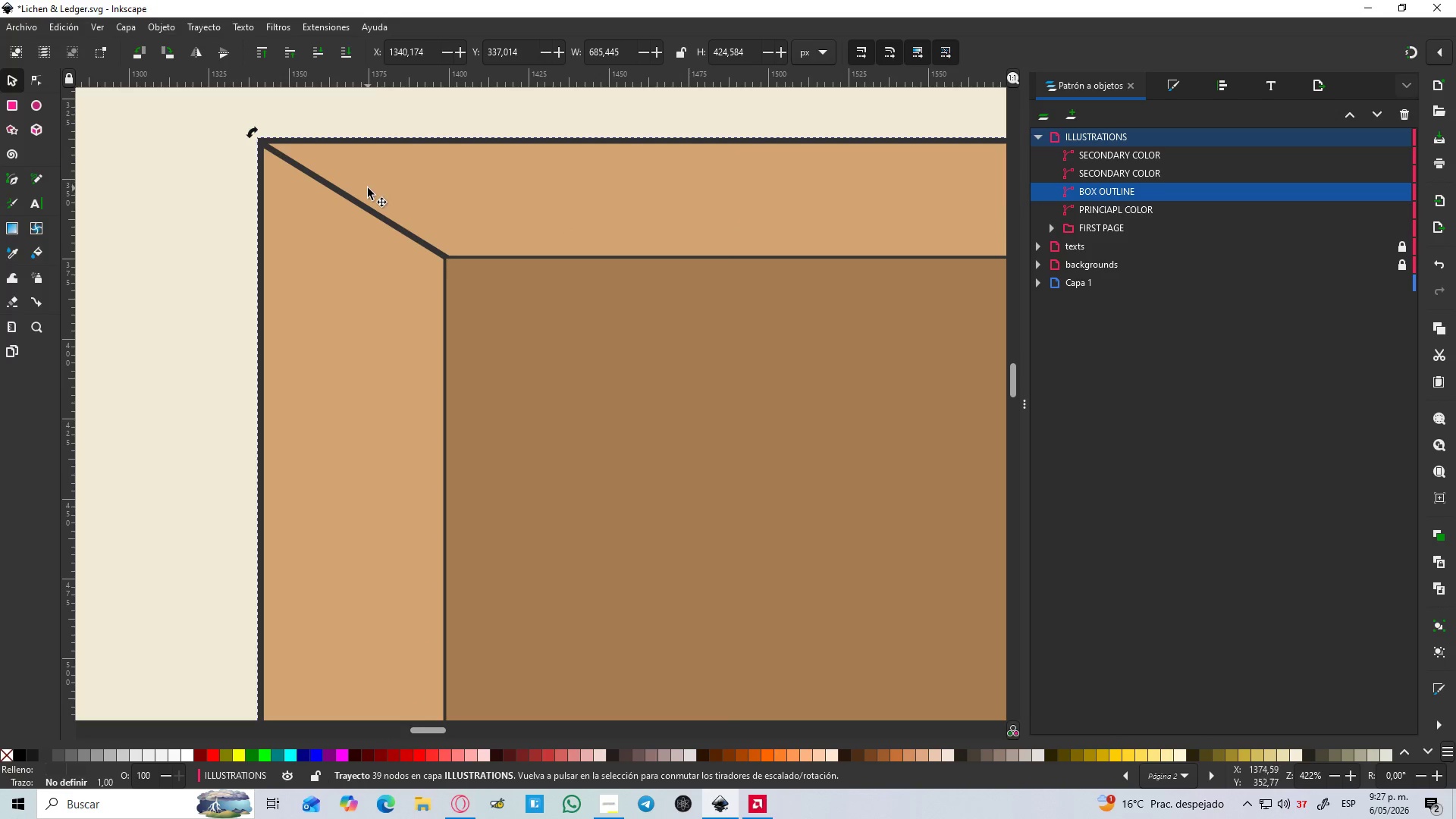 
hold_key(key=ShiftLeft, duration=1.5)
left_click([1112, 171])
 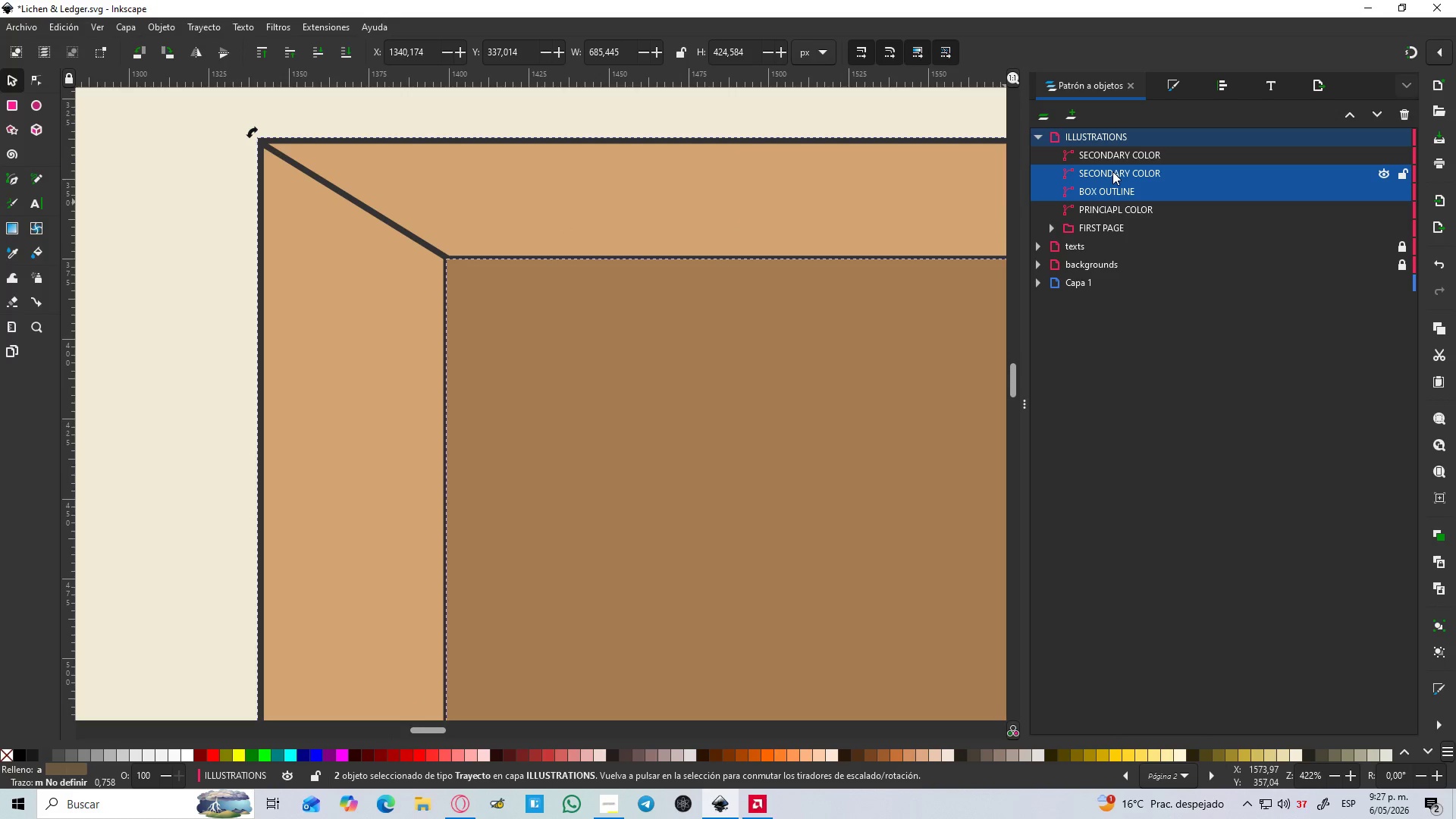 
key(Shift+ShiftLeft)
 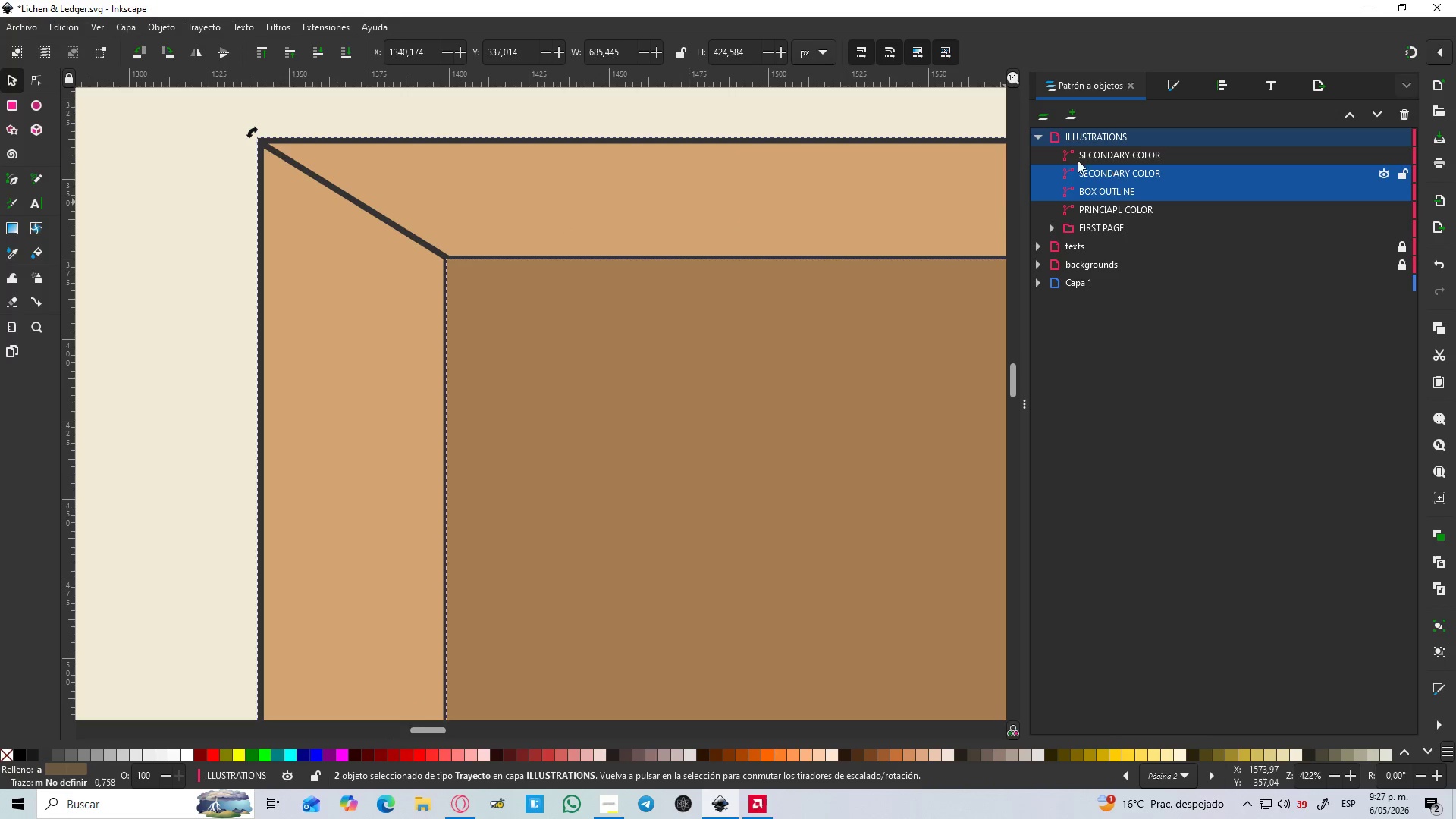 
key(Shift+ShiftLeft)
 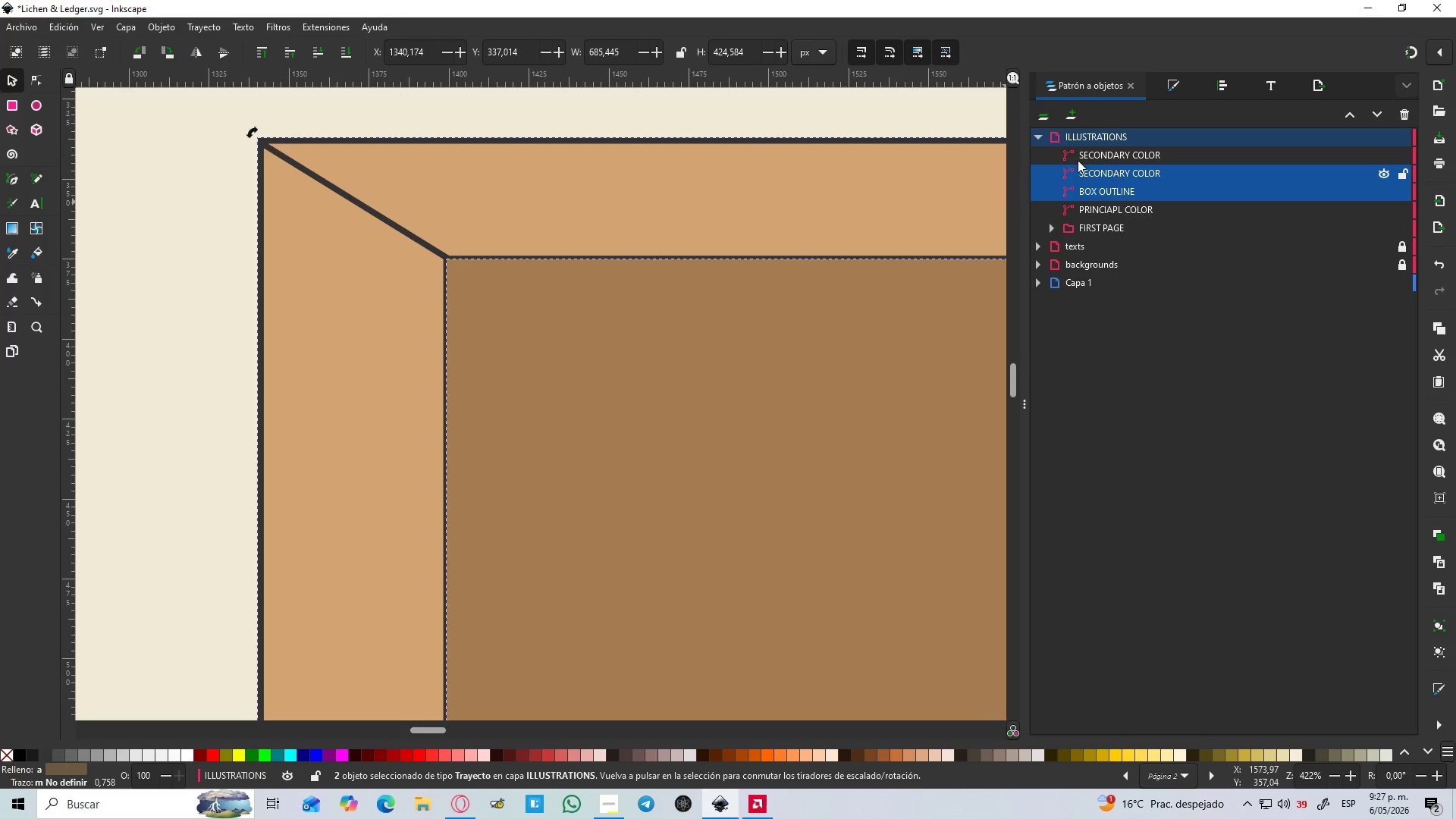 
key(Shift+ShiftLeft)
 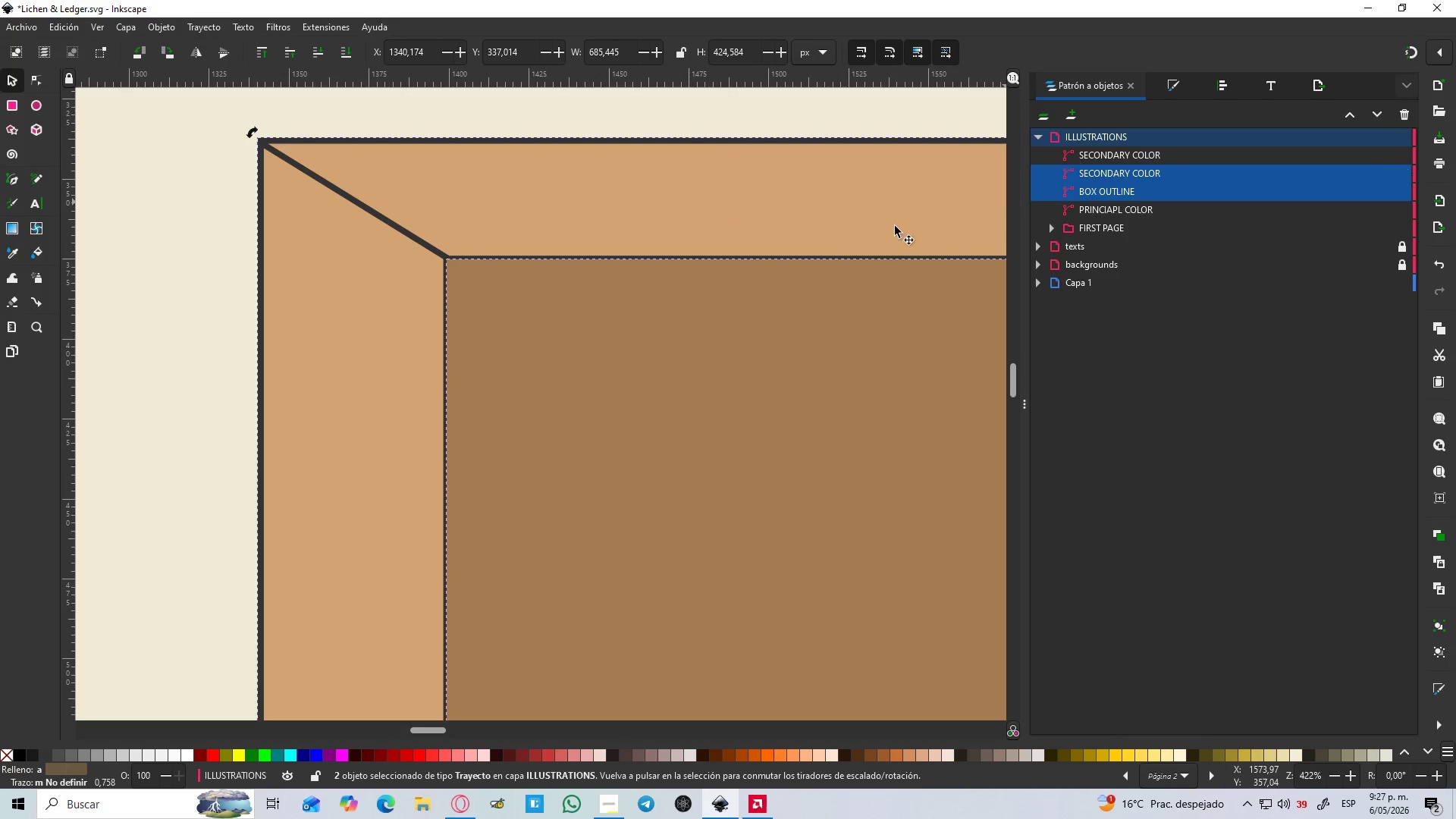 
key(Shift+ShiftLeft)
 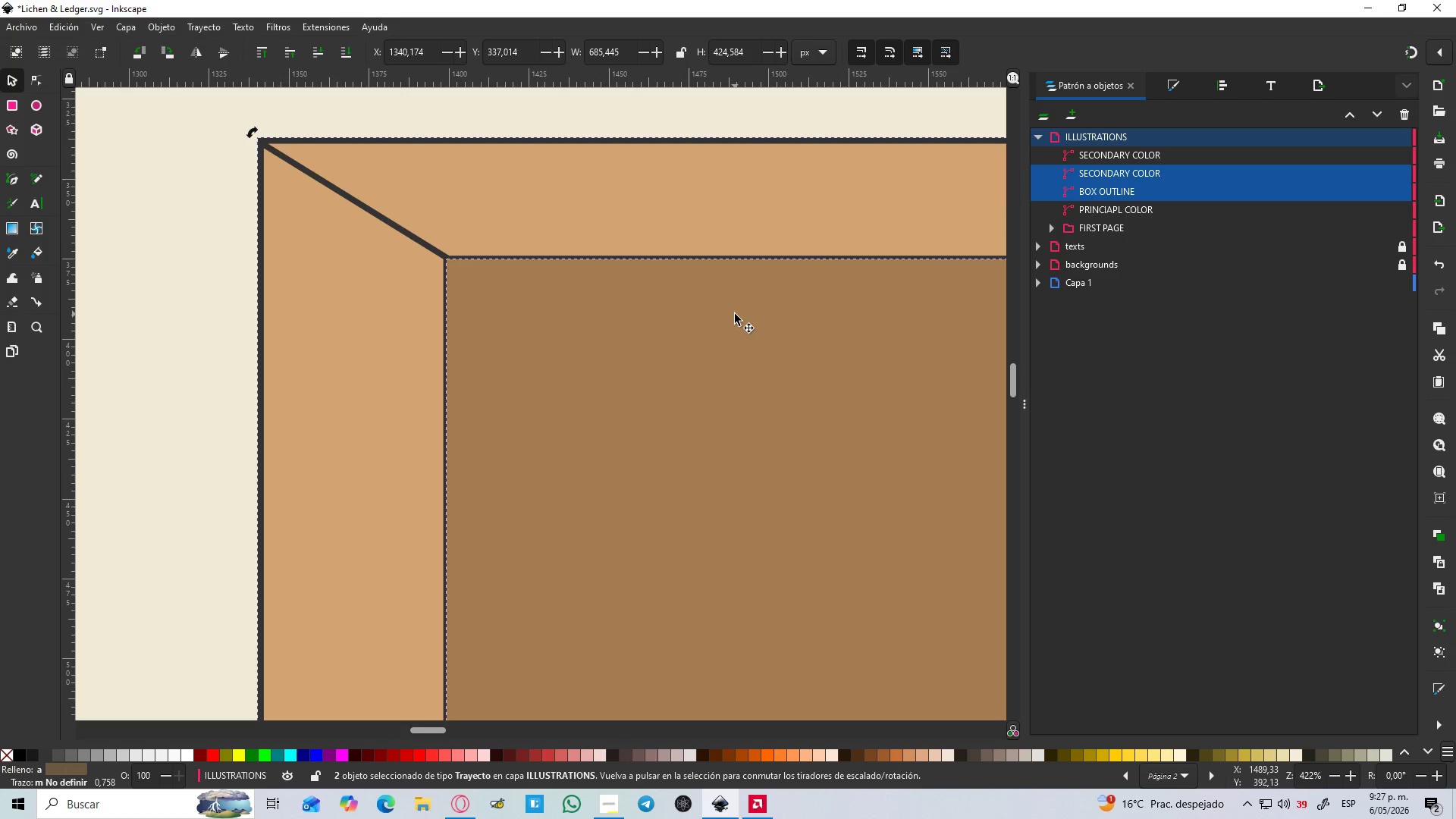 
key(Control+NumpadSubtract)
 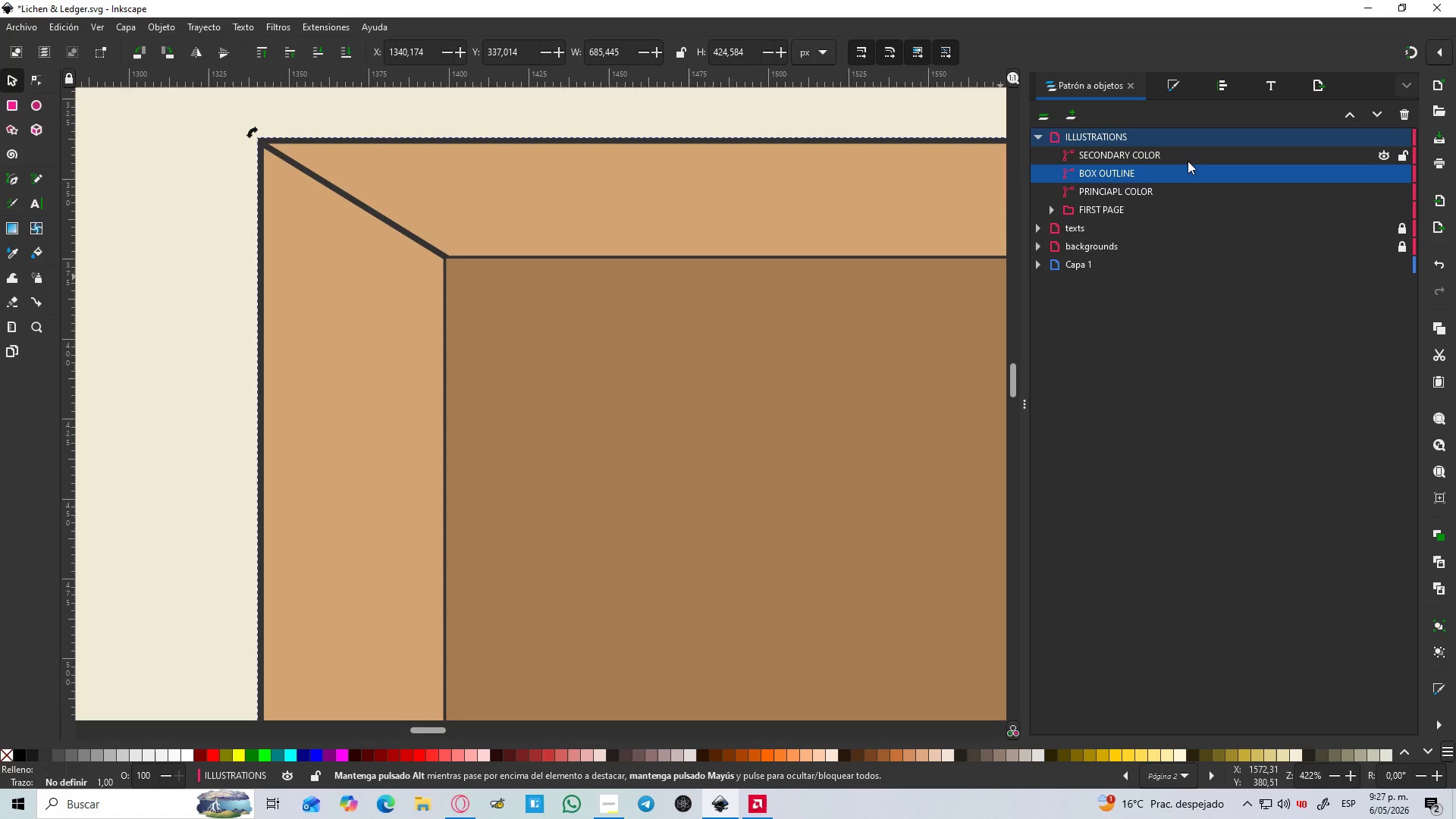 
left_click([1165, 152])
 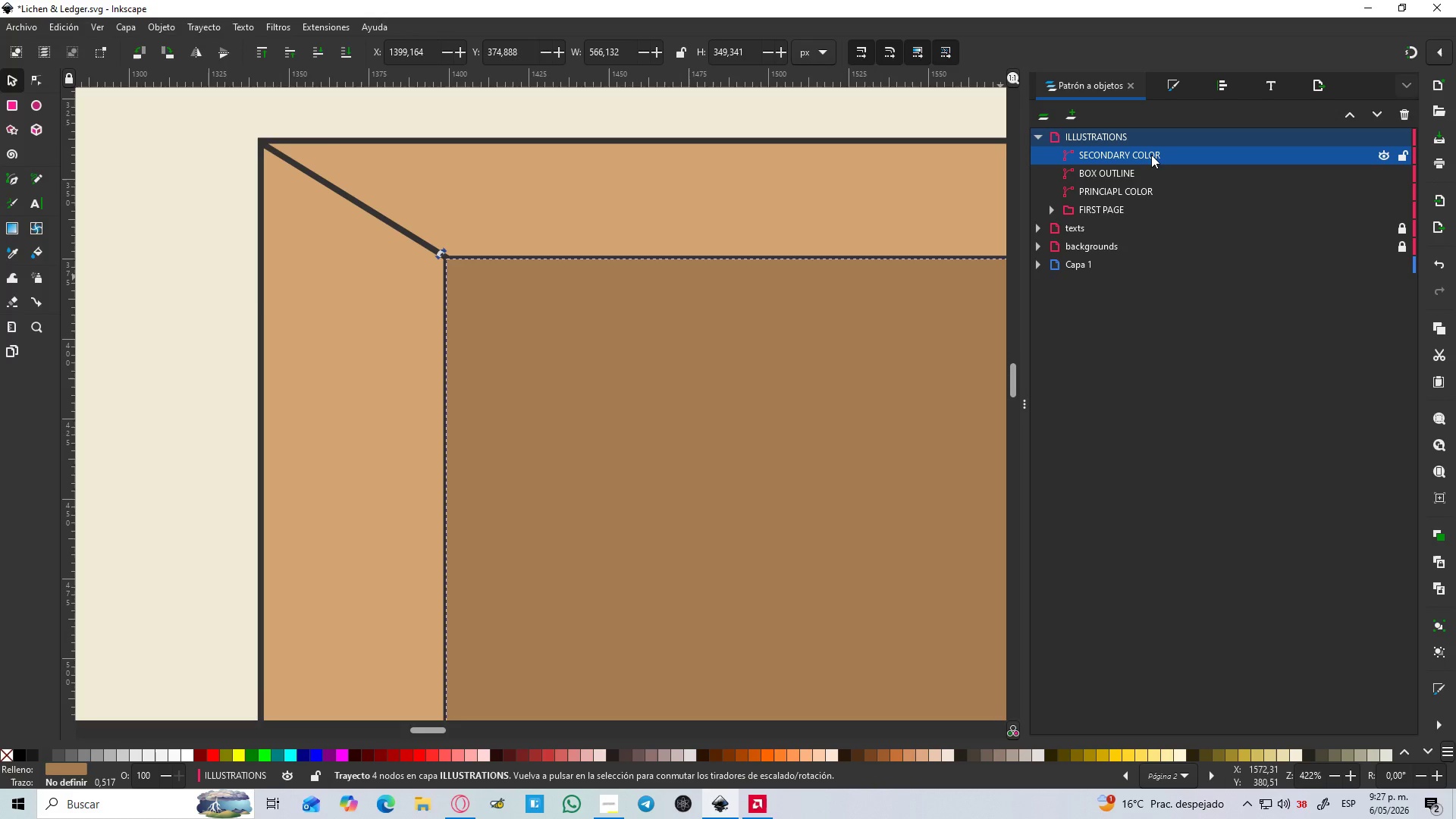 
left_click_drag(start_coordinate=[1151, 155], to_coordinate=[1174, 182])
 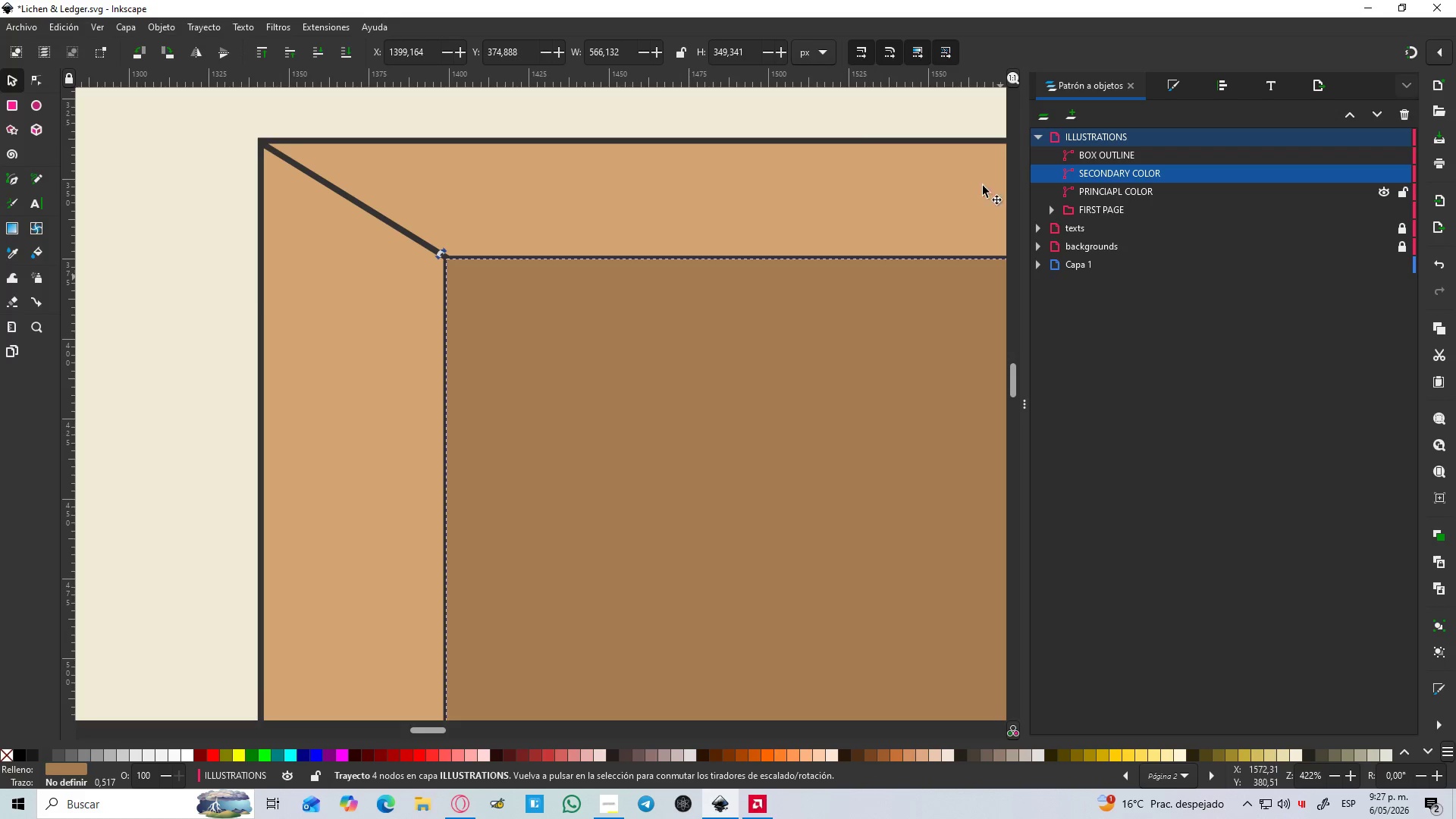 
hold_key(key=ControlLeft, duration=0.52)
 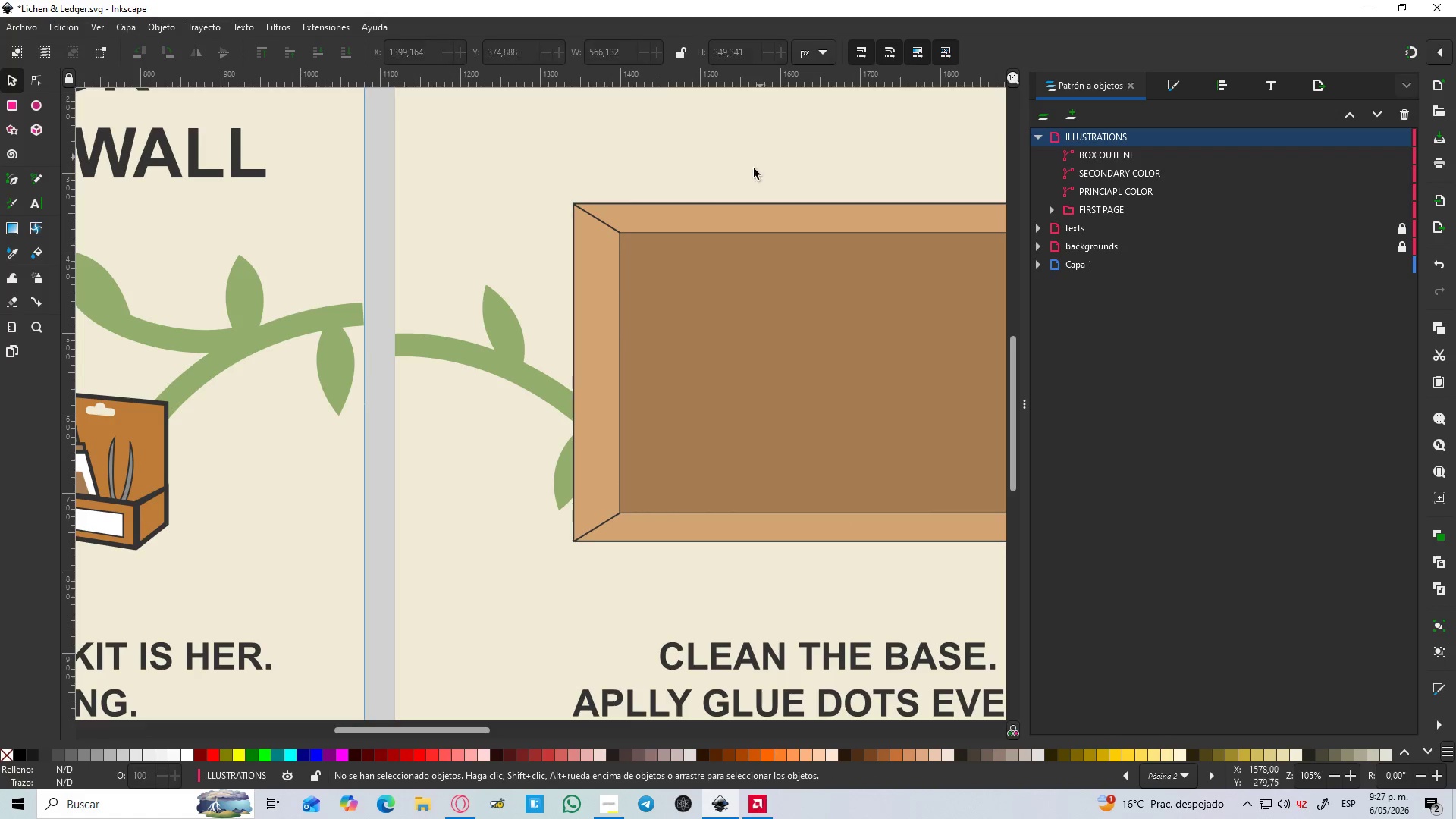 
hold_key(key=ControlLeft, duration=1.28)
left_click([763, 155])
 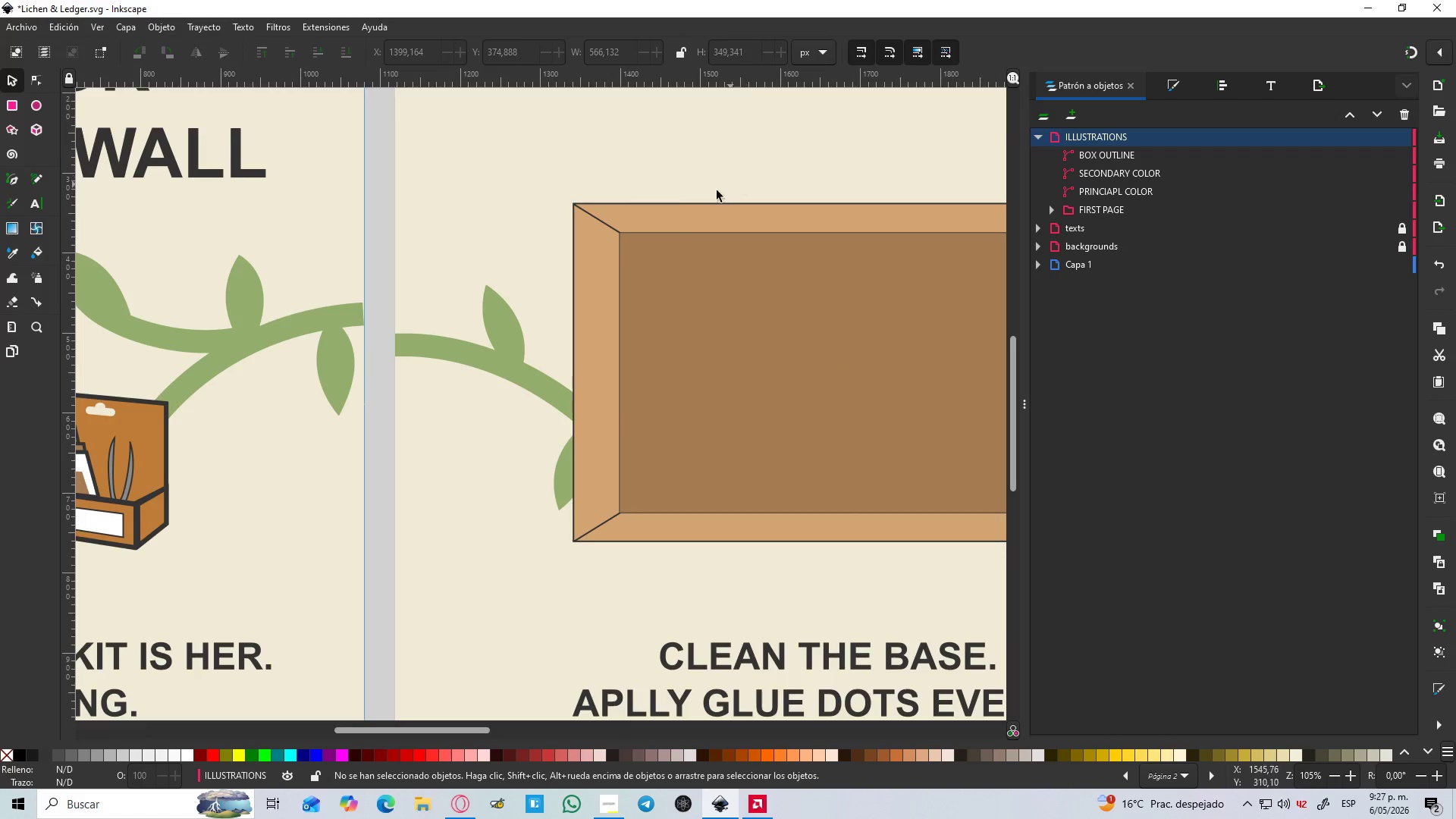 
scroll: coordinate [678, 224], scroll_direction: down, amount: 4.0
 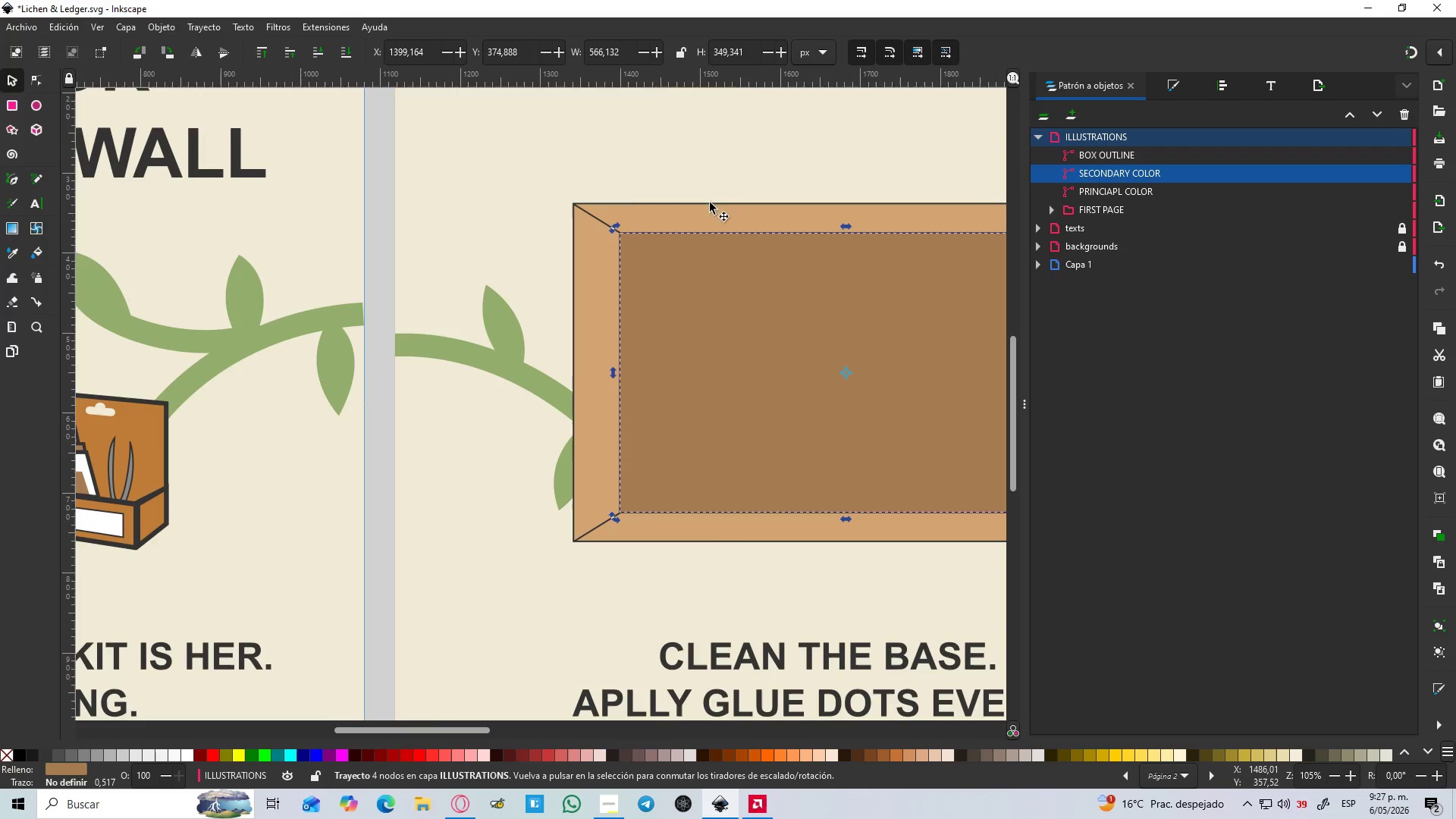 
hold_key(key=ControlLeft, duration=1.51)
 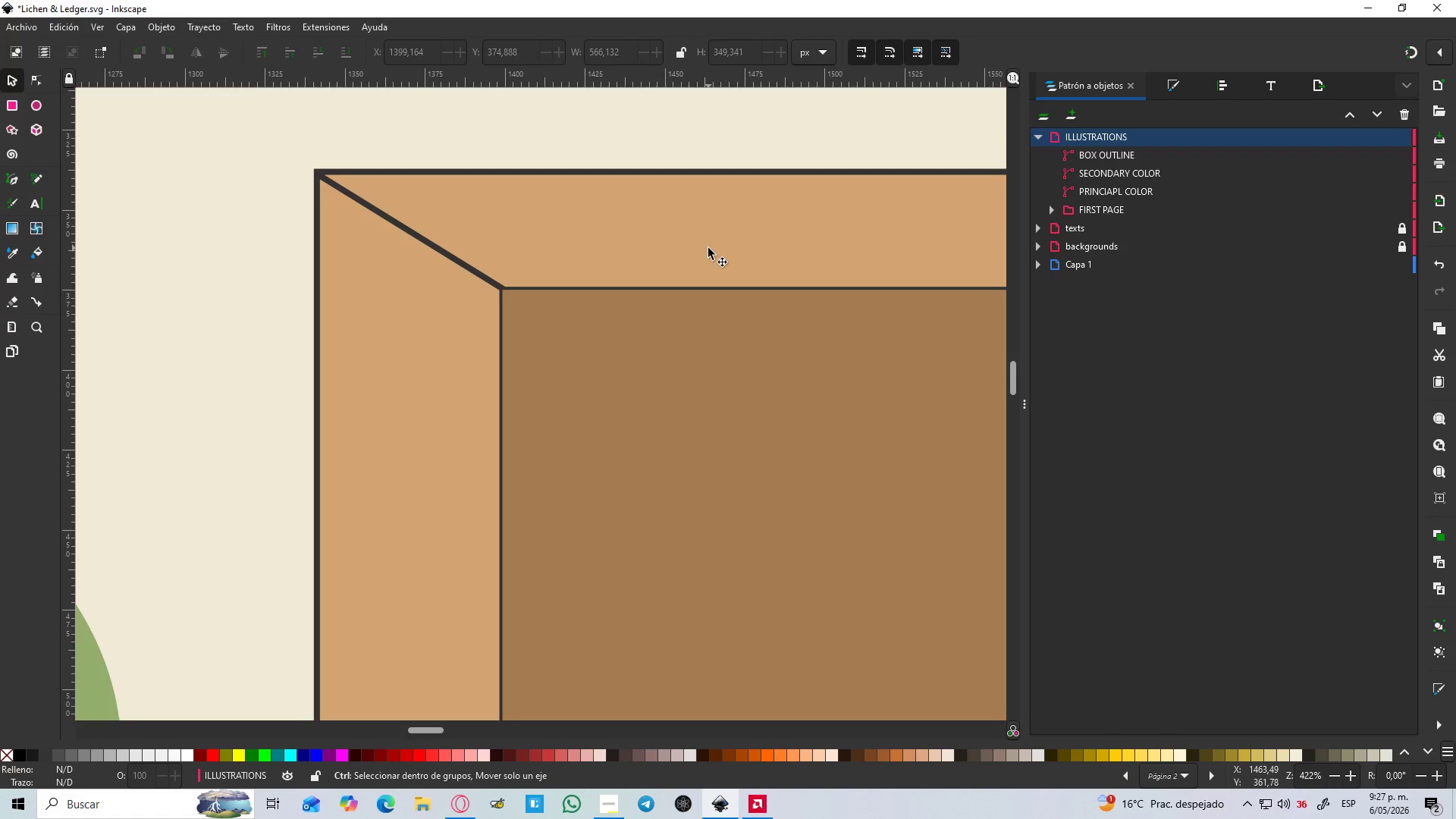 
scroll: coordinate [659, 215], scroll_direction: up, amount: 4.0
 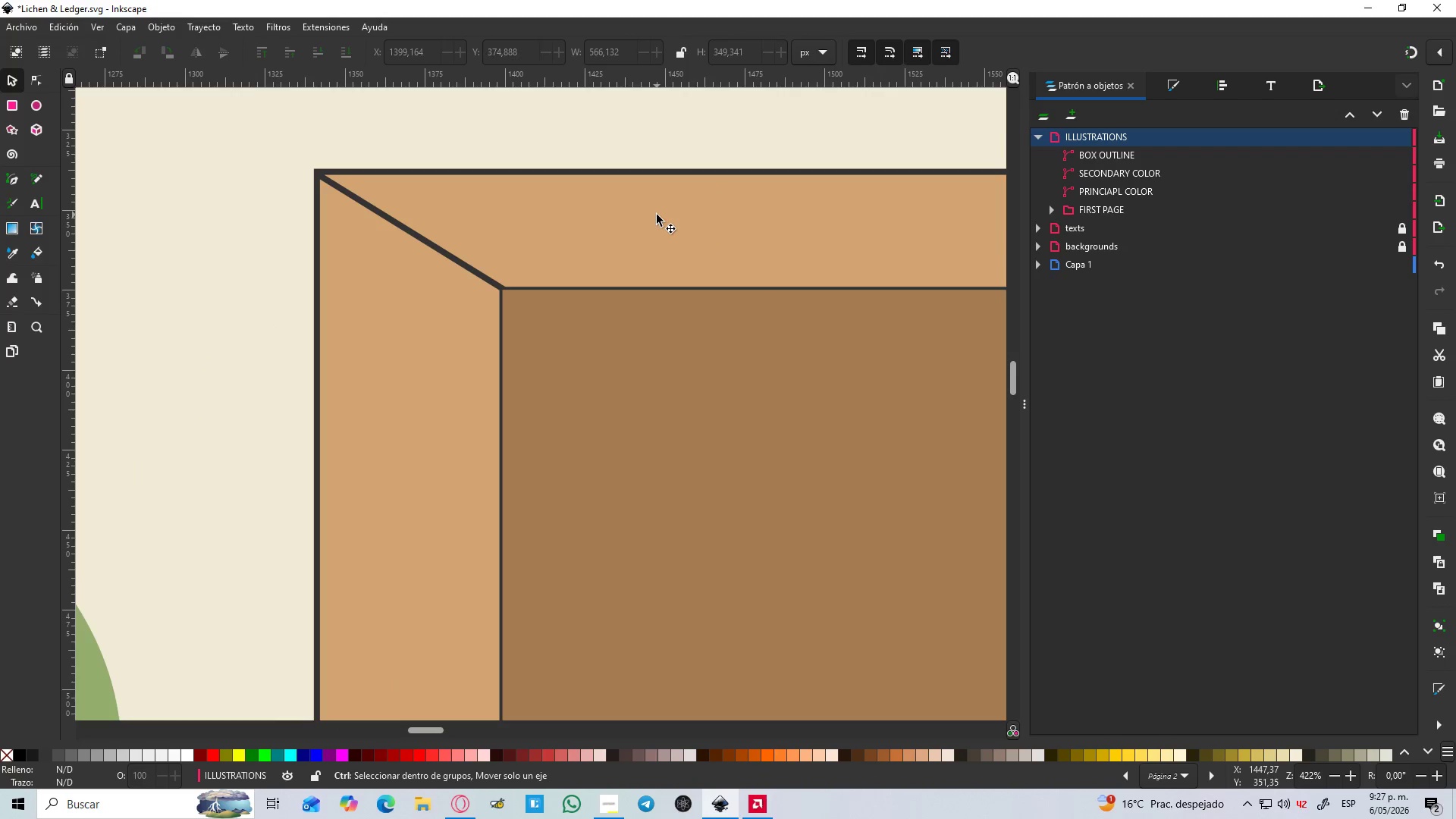 
key(Control+Z)
 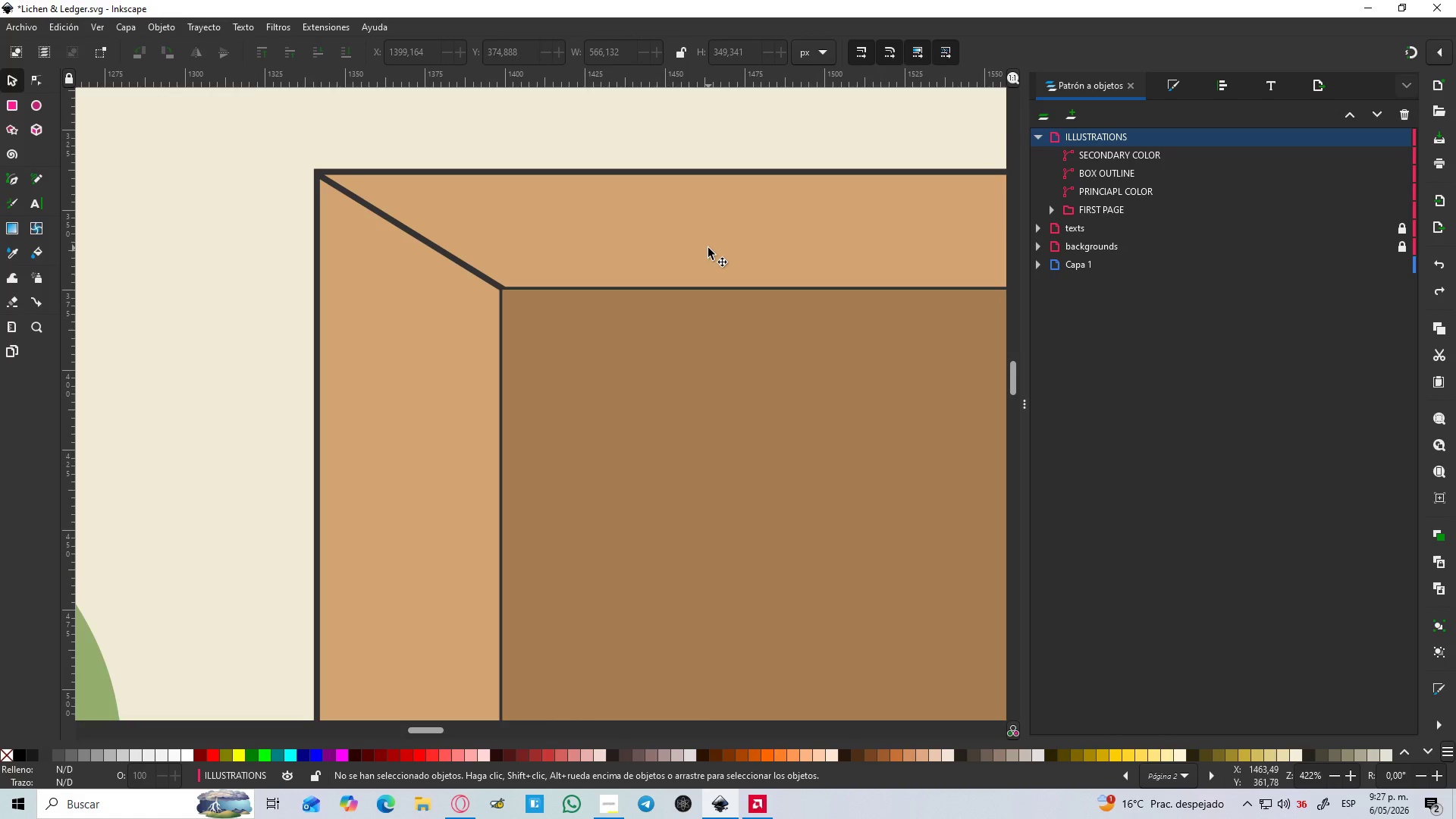 
key(Control+Z)
 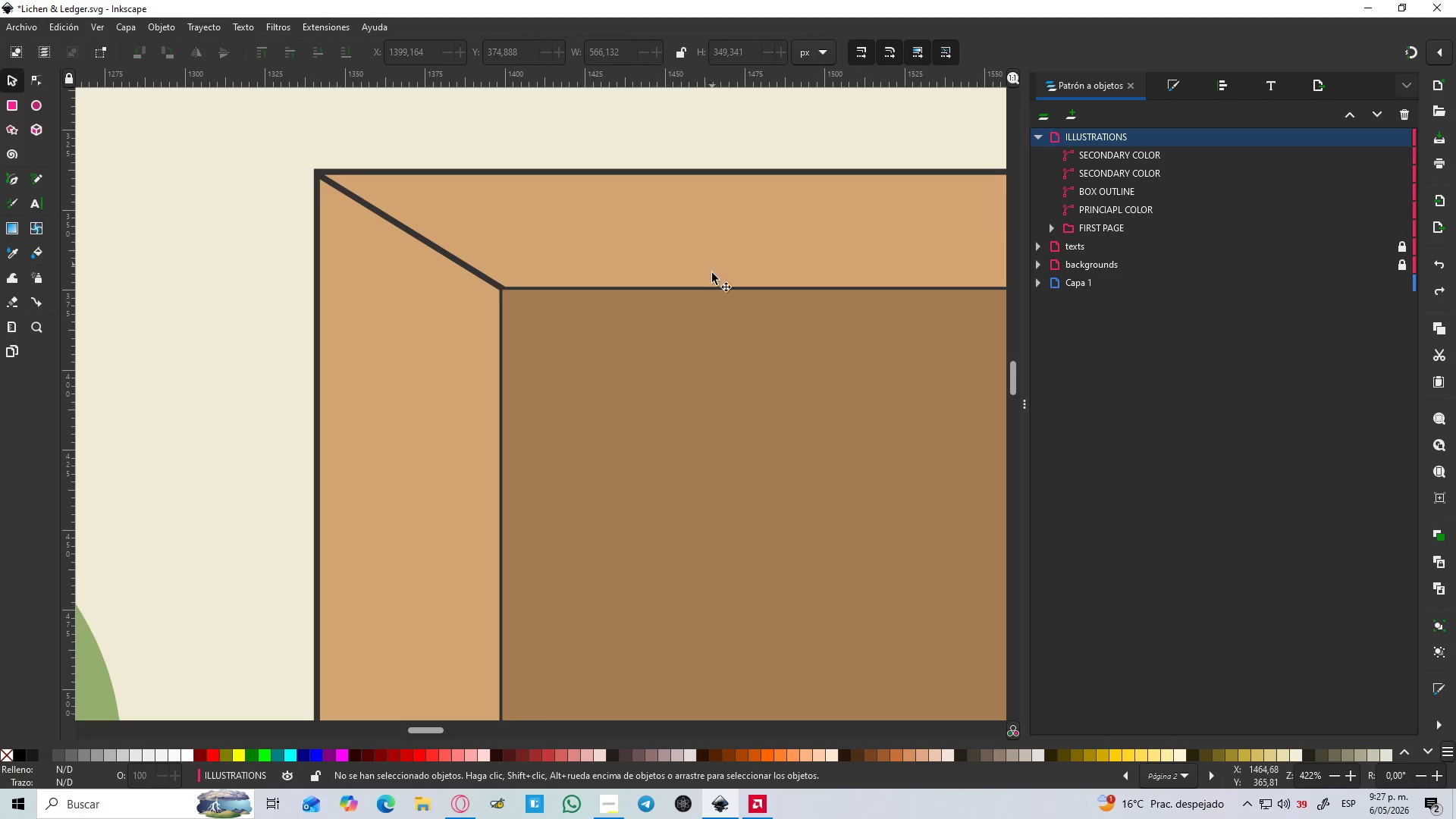 
left_click([684, 323])
 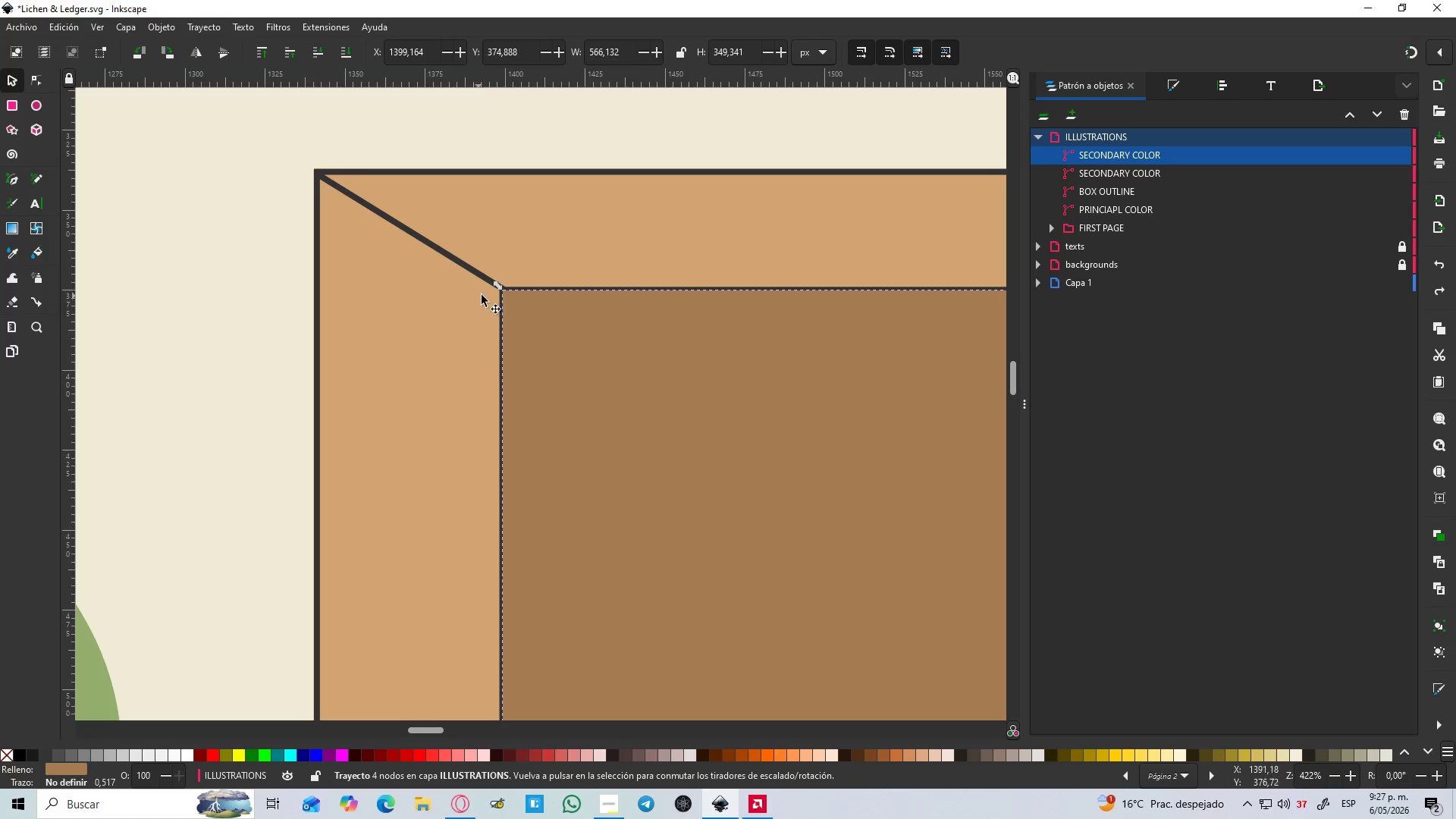 
hold_key(key=ControlLeft, duration=1.28)
left_click_drag(start_coordinate=[501, 287], to_coordinate=[516, 299])
 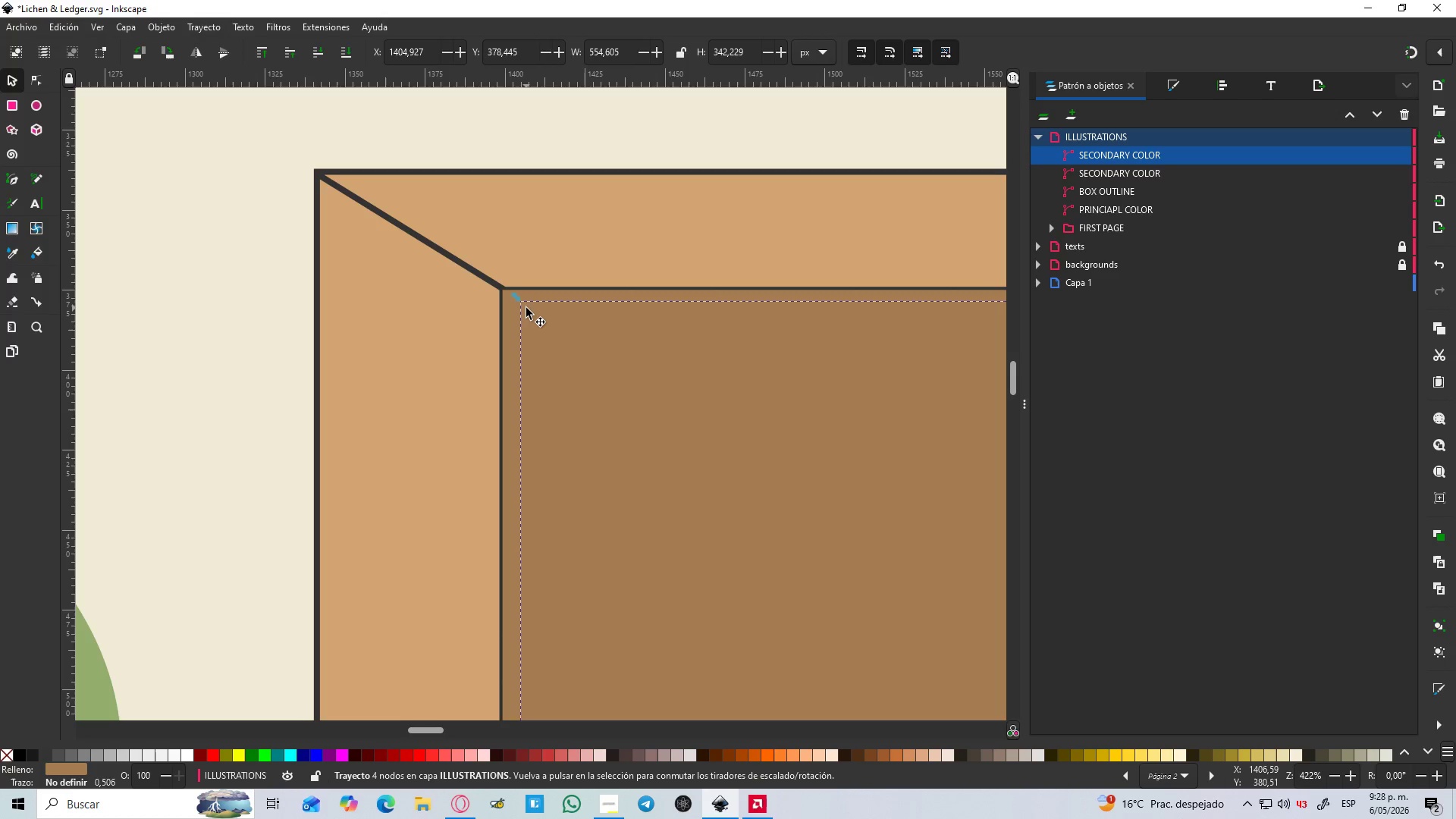 
hold_key(key=ShiftLeft, duration=0.73)
 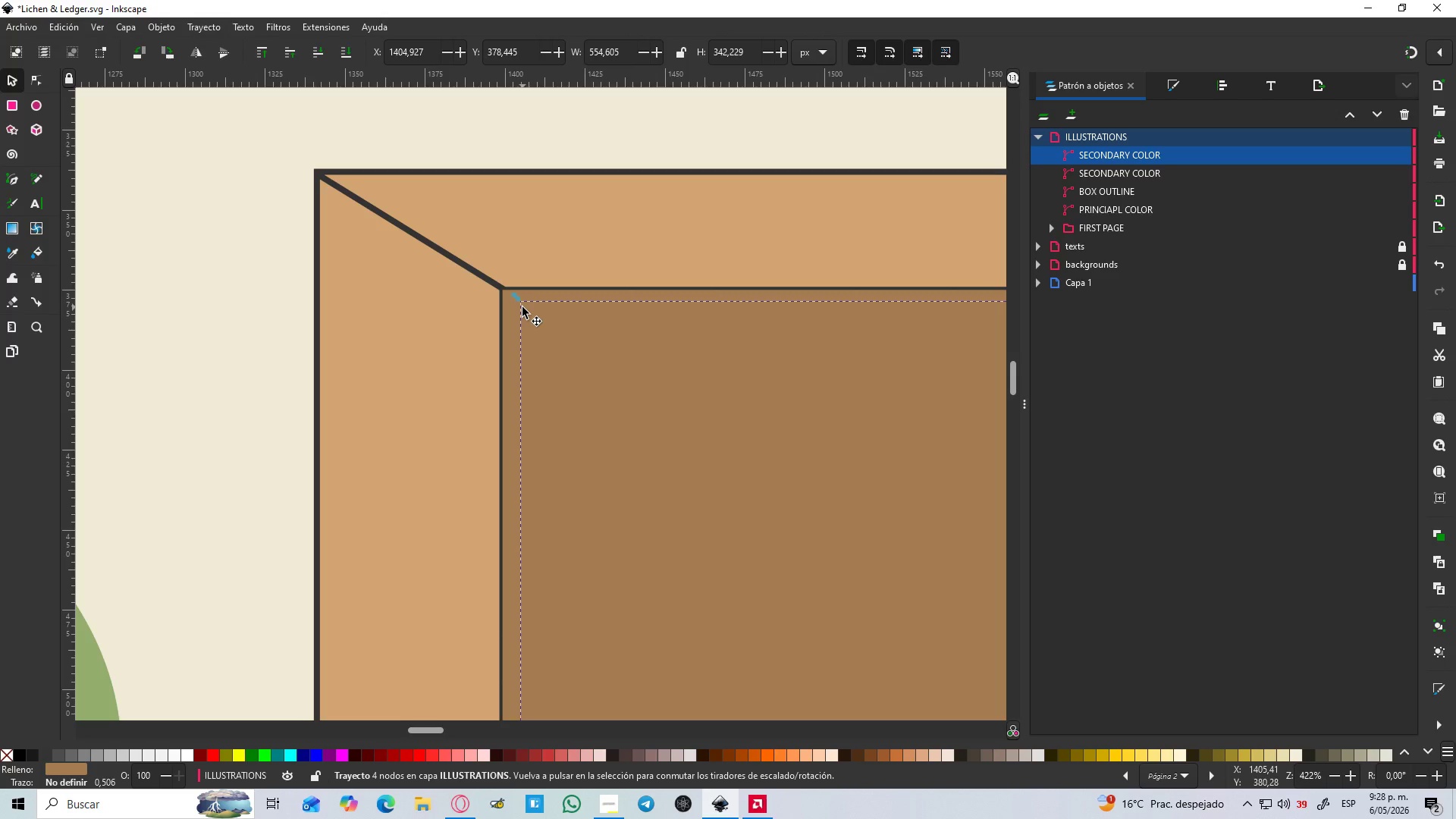 
left_click([507, 309])
 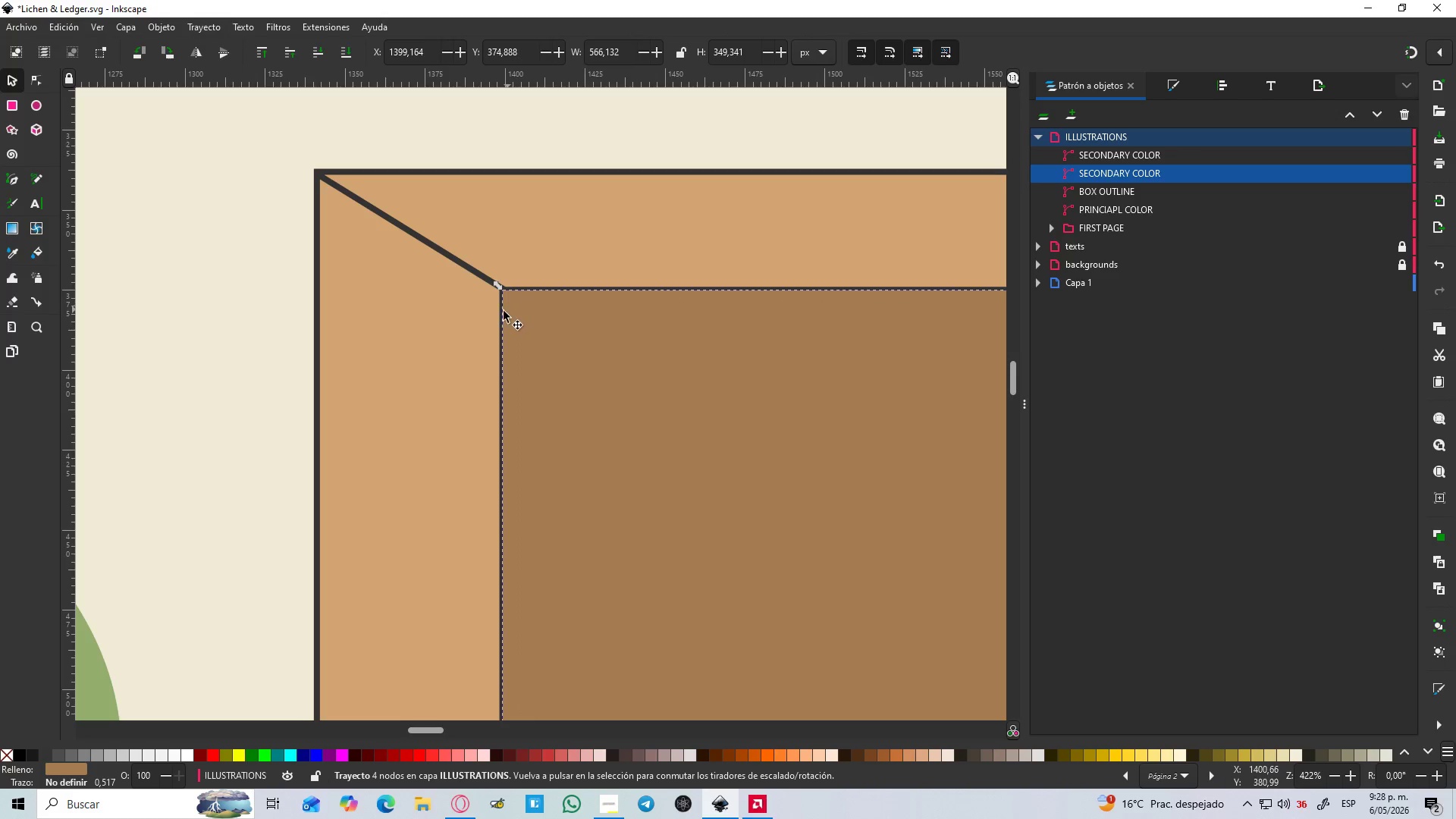 
key(D)
 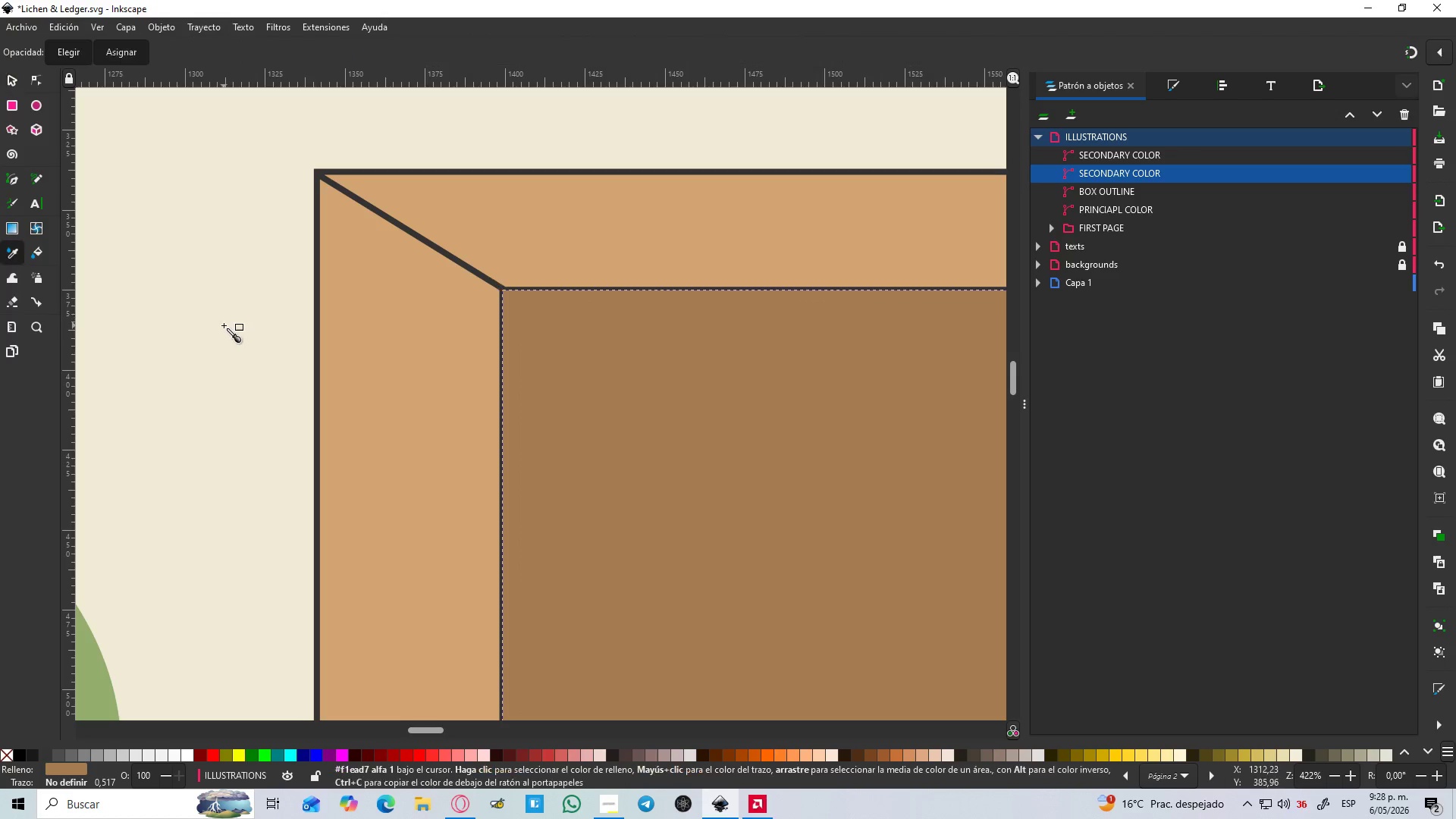 
left_click([224, 325])
 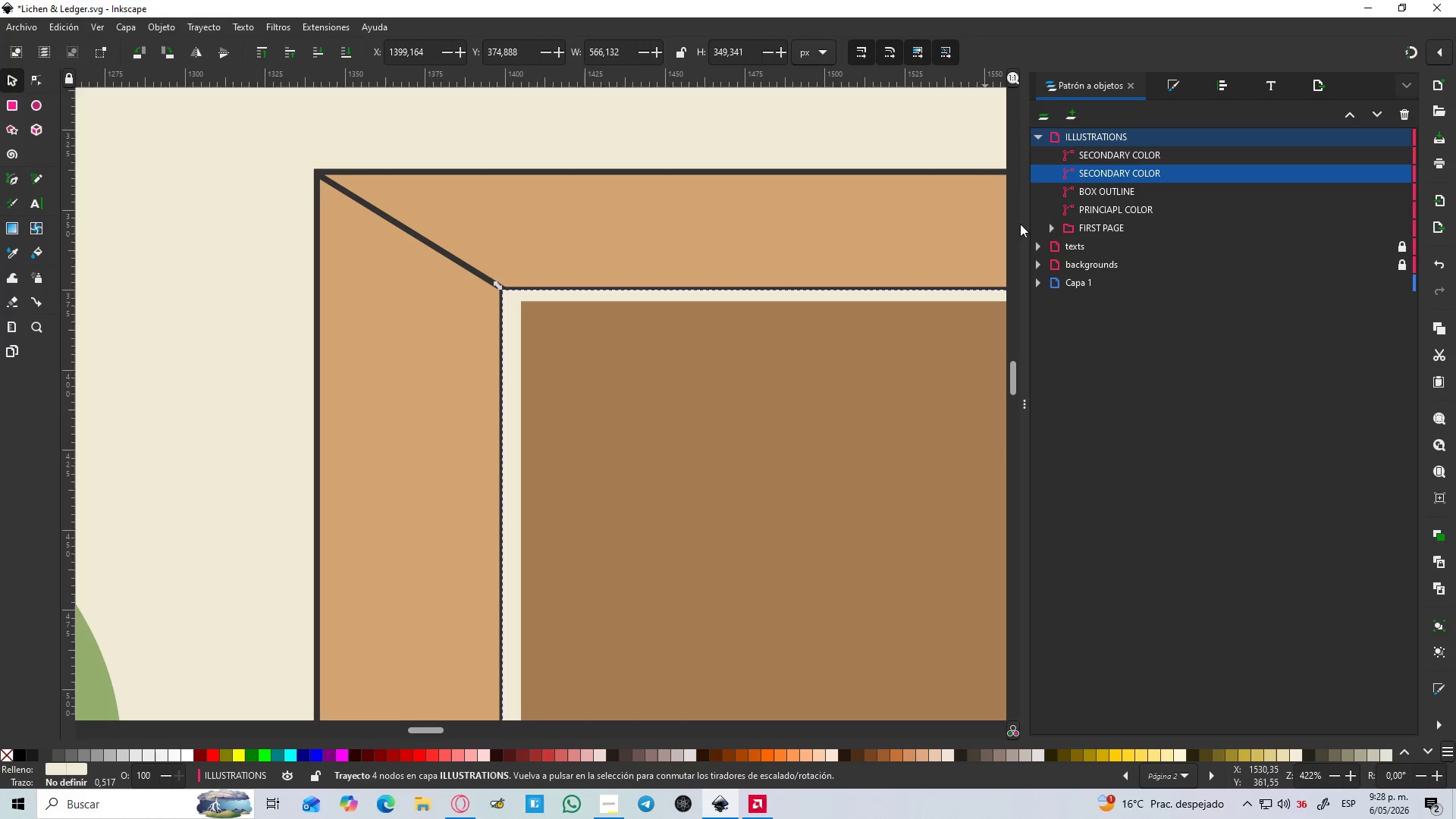 
wait(7.81)
 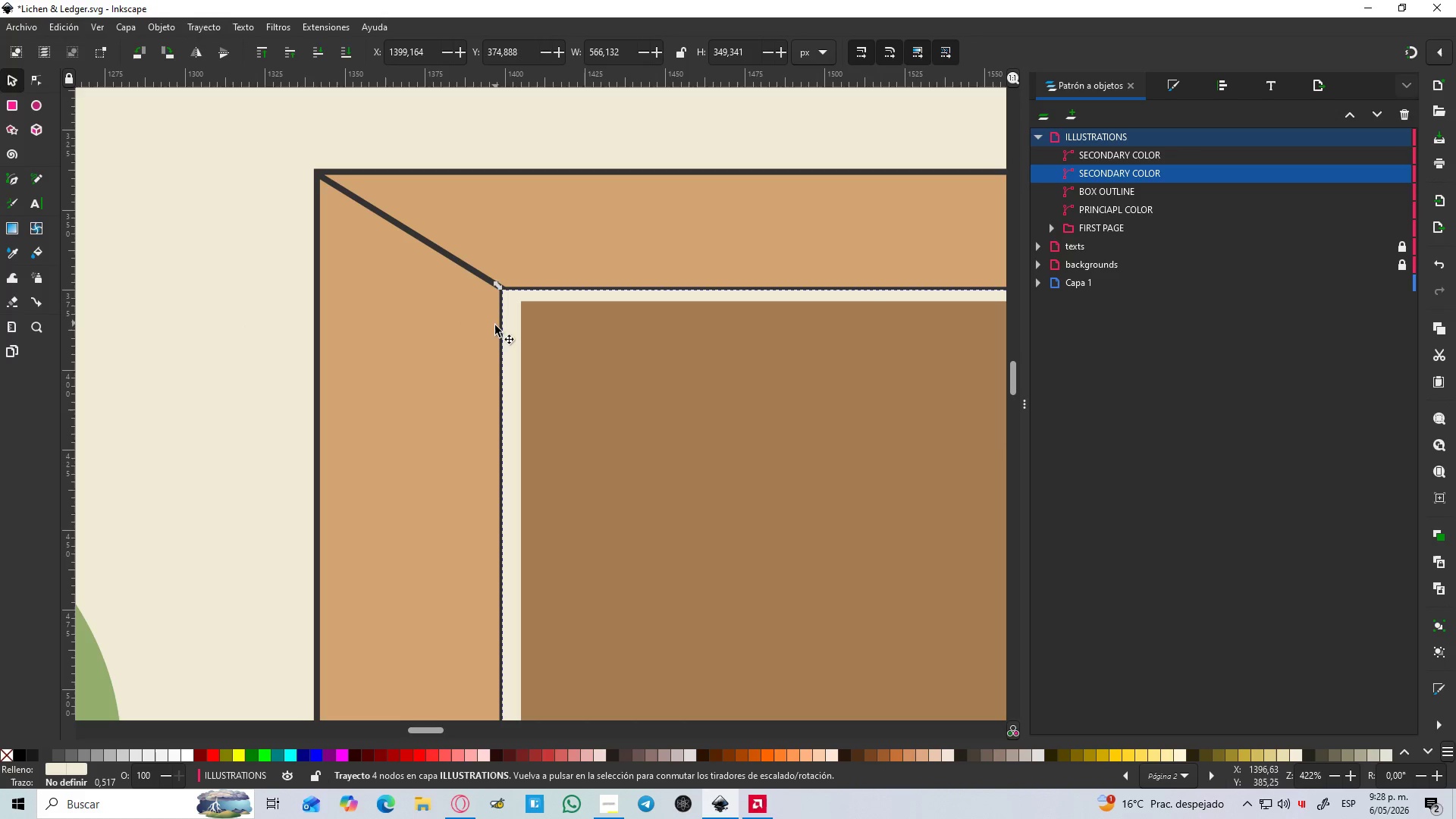 
left_click([1385, 171])
 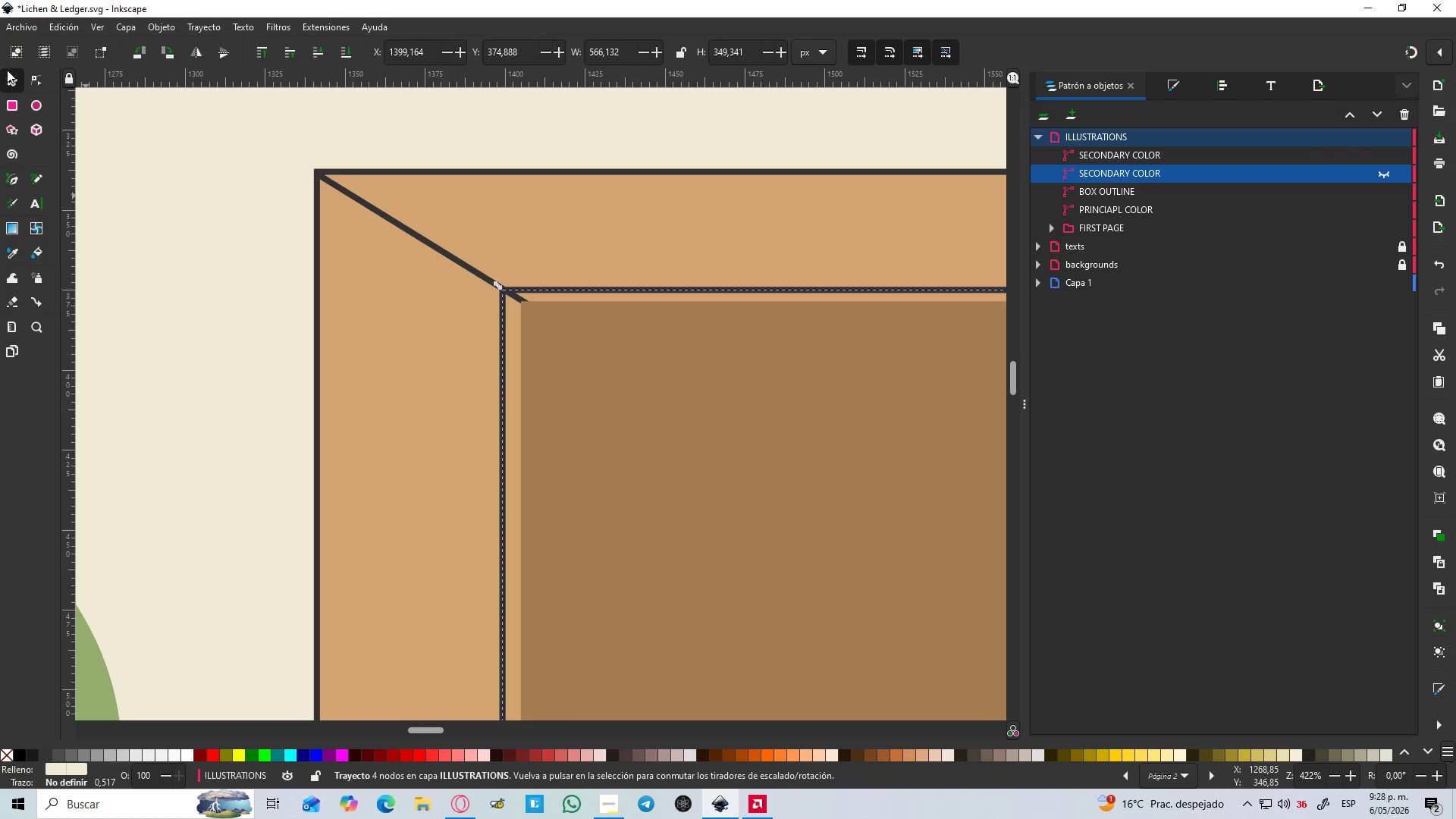 
left_click([638, 394])
 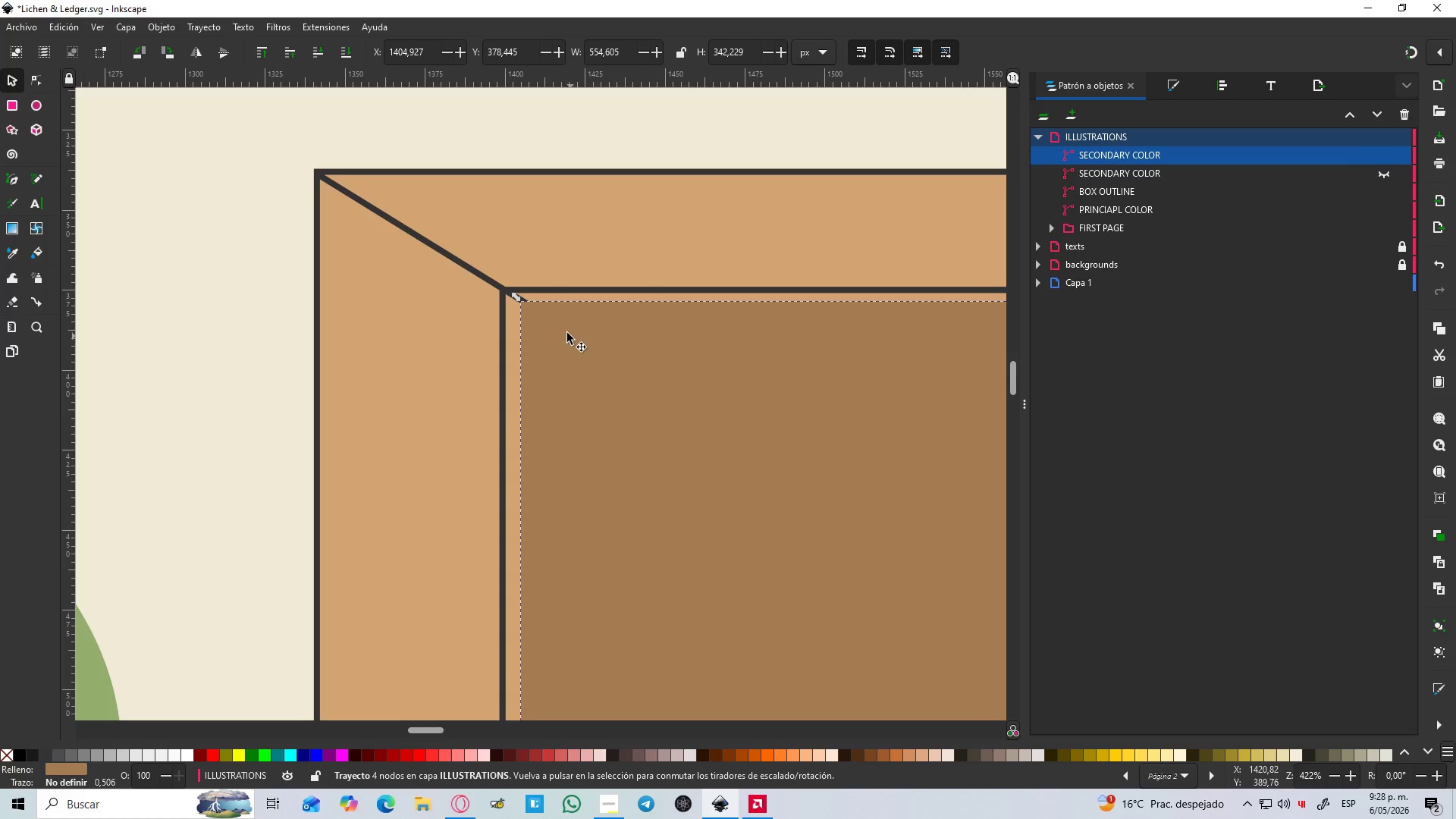 
hold_key(key=ControlLeft, duration=1.02)
scroll: coordinate [511, 293], scroll_direction: up, amount: 6.0
 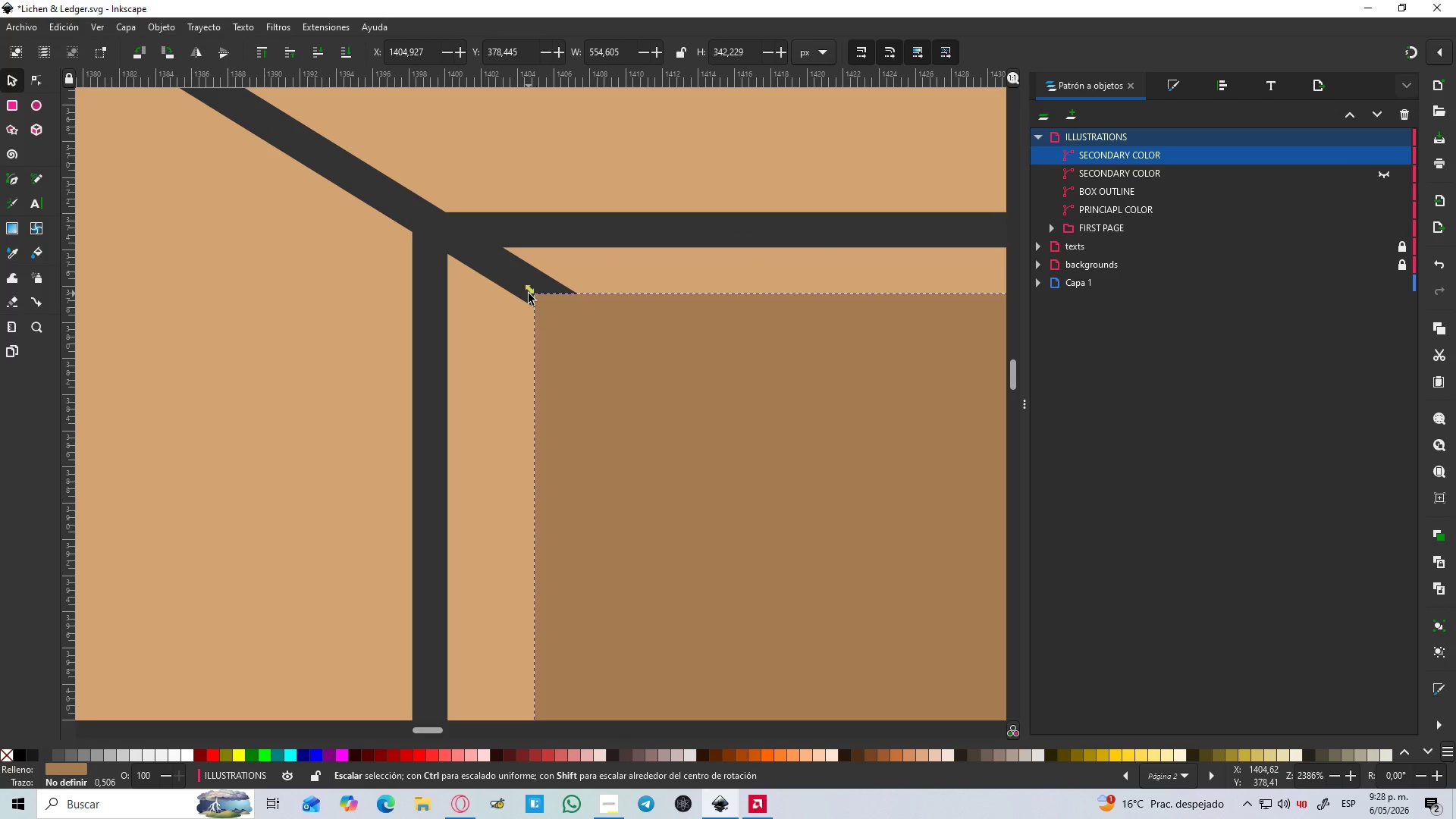 
left_click_drag(start_coordinate=[529, 293], to_coordinate=[441, 246])
 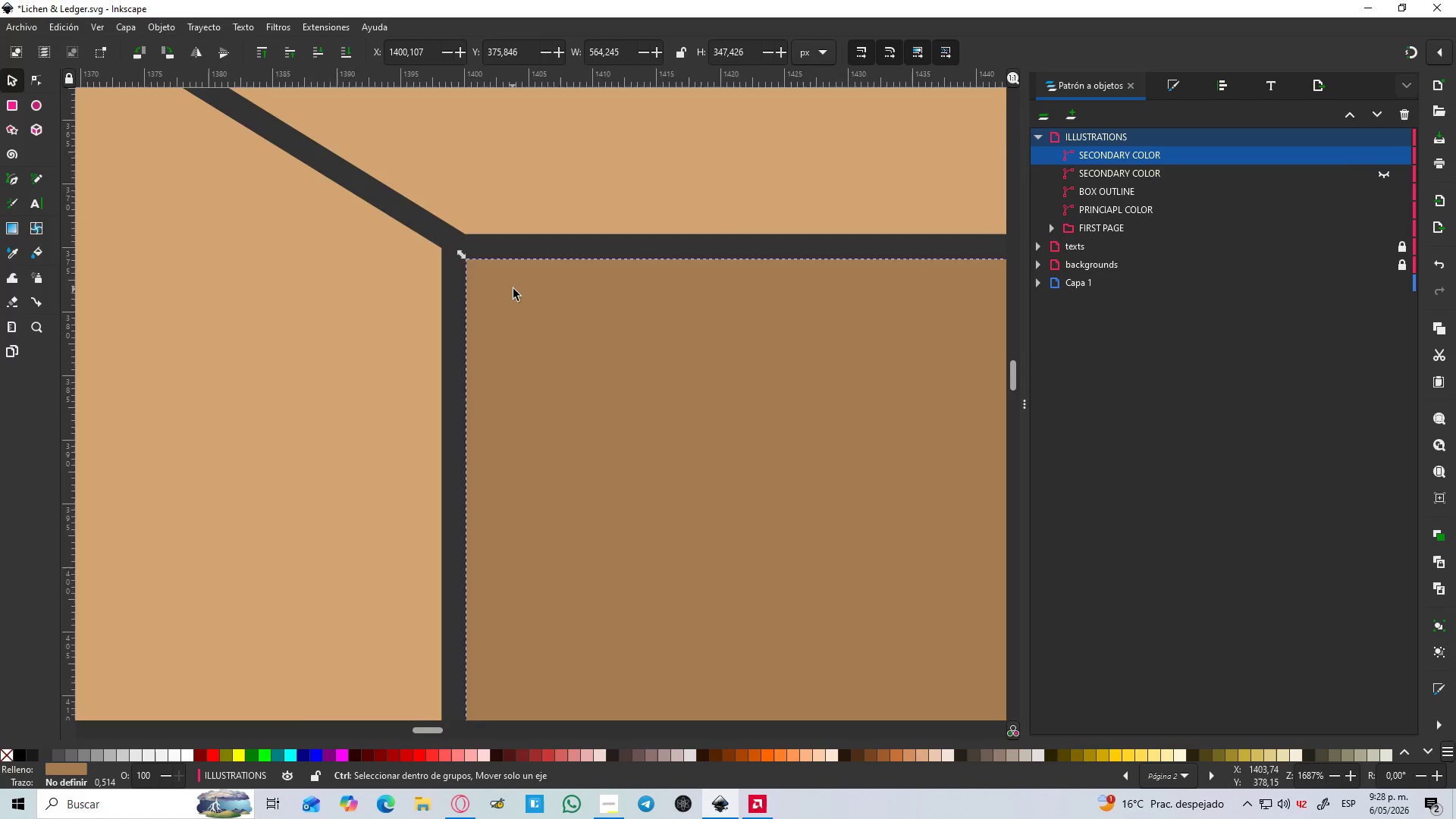 
hold_key(key=ShiftLeft, duration=1.5)
 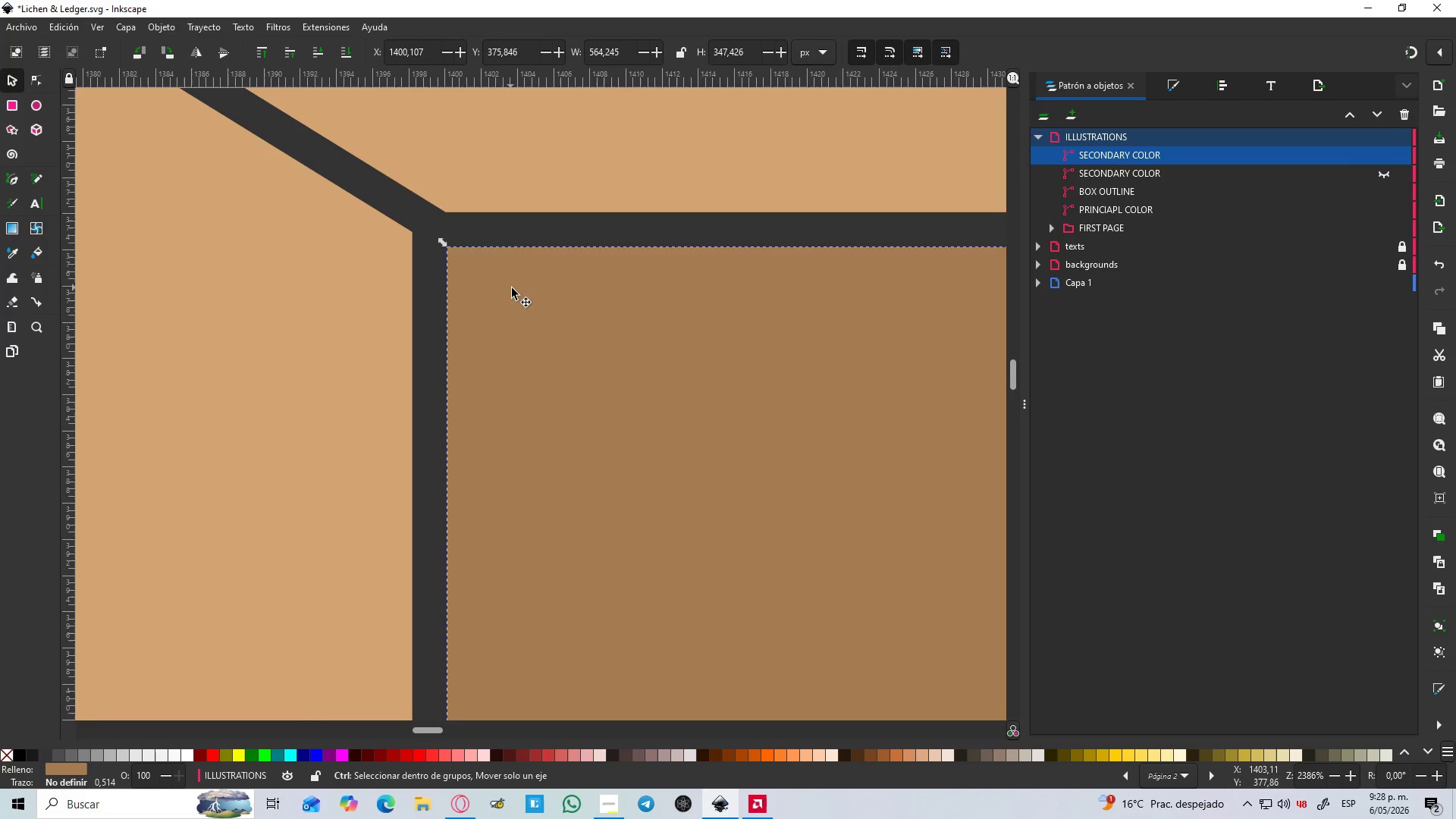 
key(Shift+ShiftLeft)
 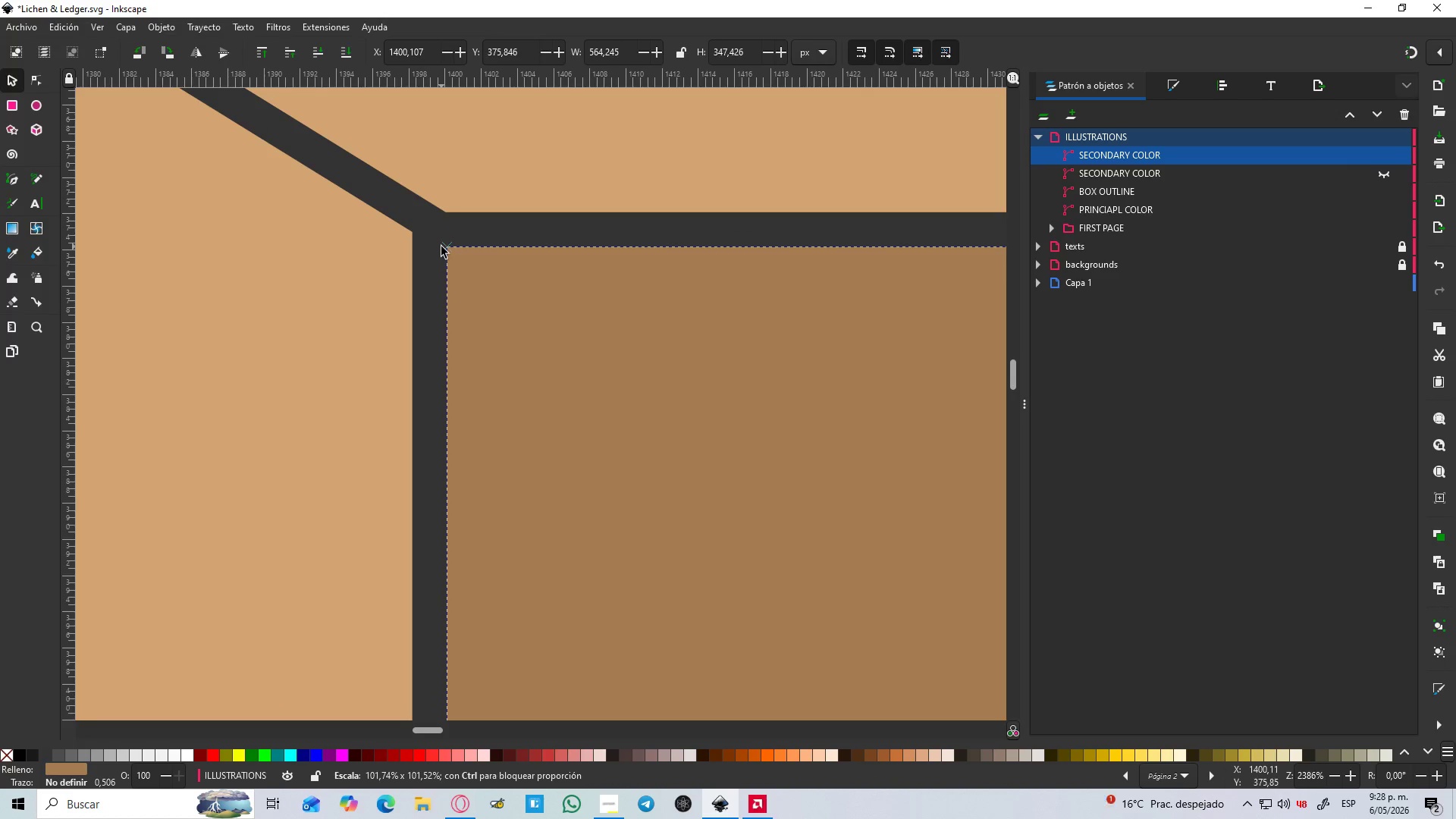 
key(Shift+ShiftLeft)
 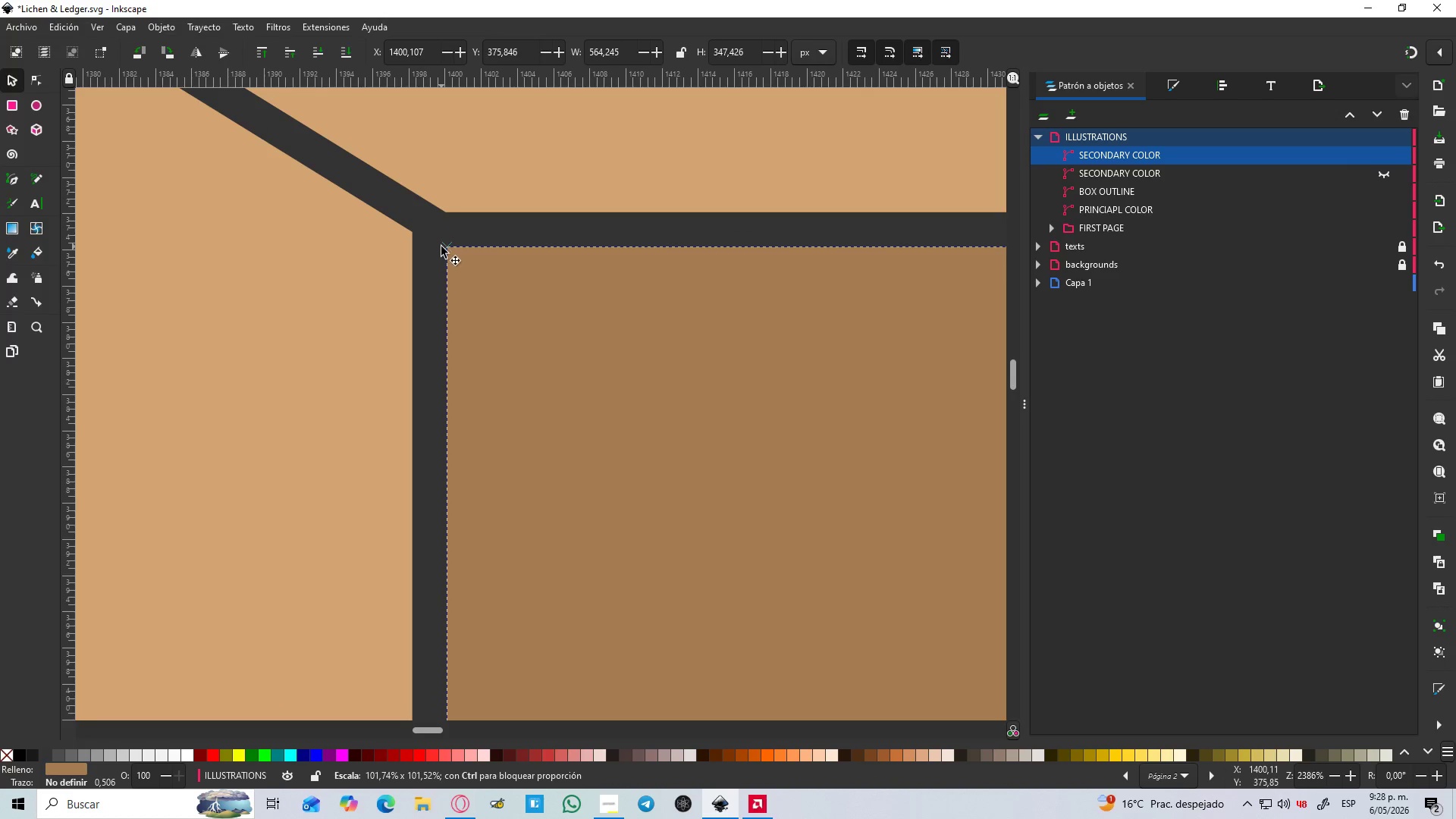 
key(Shift+ShiftLeft)
 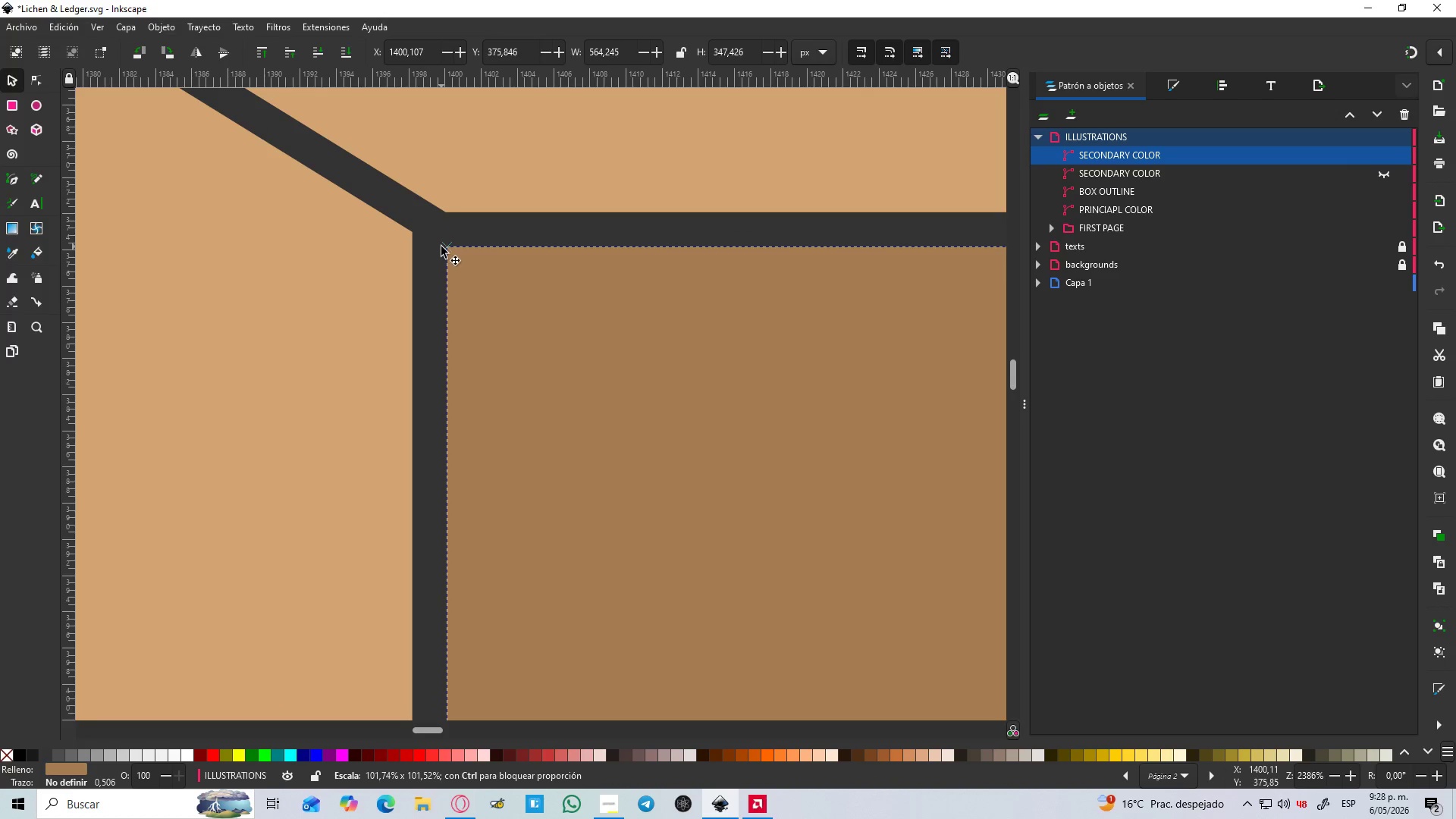 
key(Shift+ShiftLeft)
 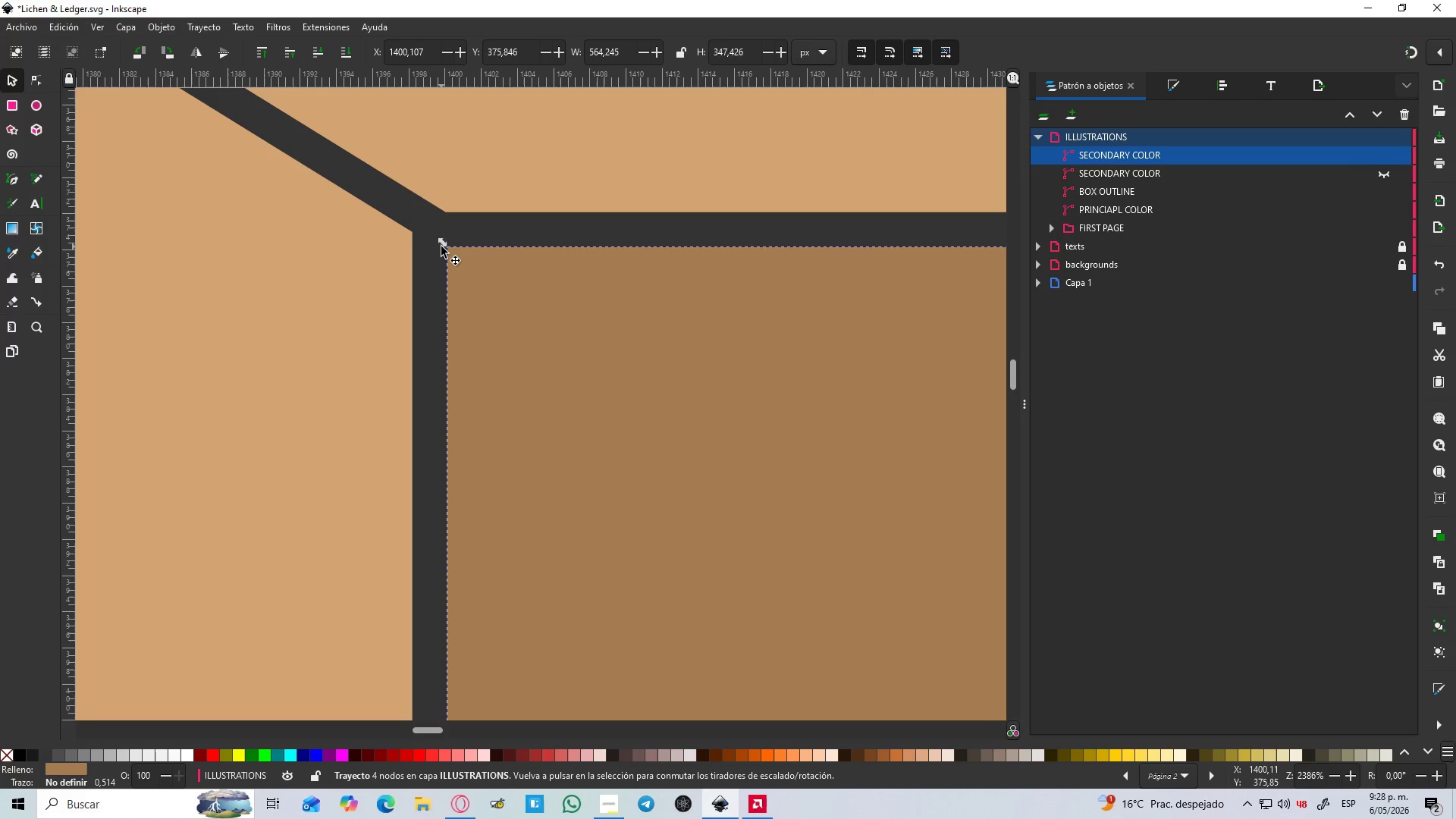 
key(Shift+ShiftLeft)
 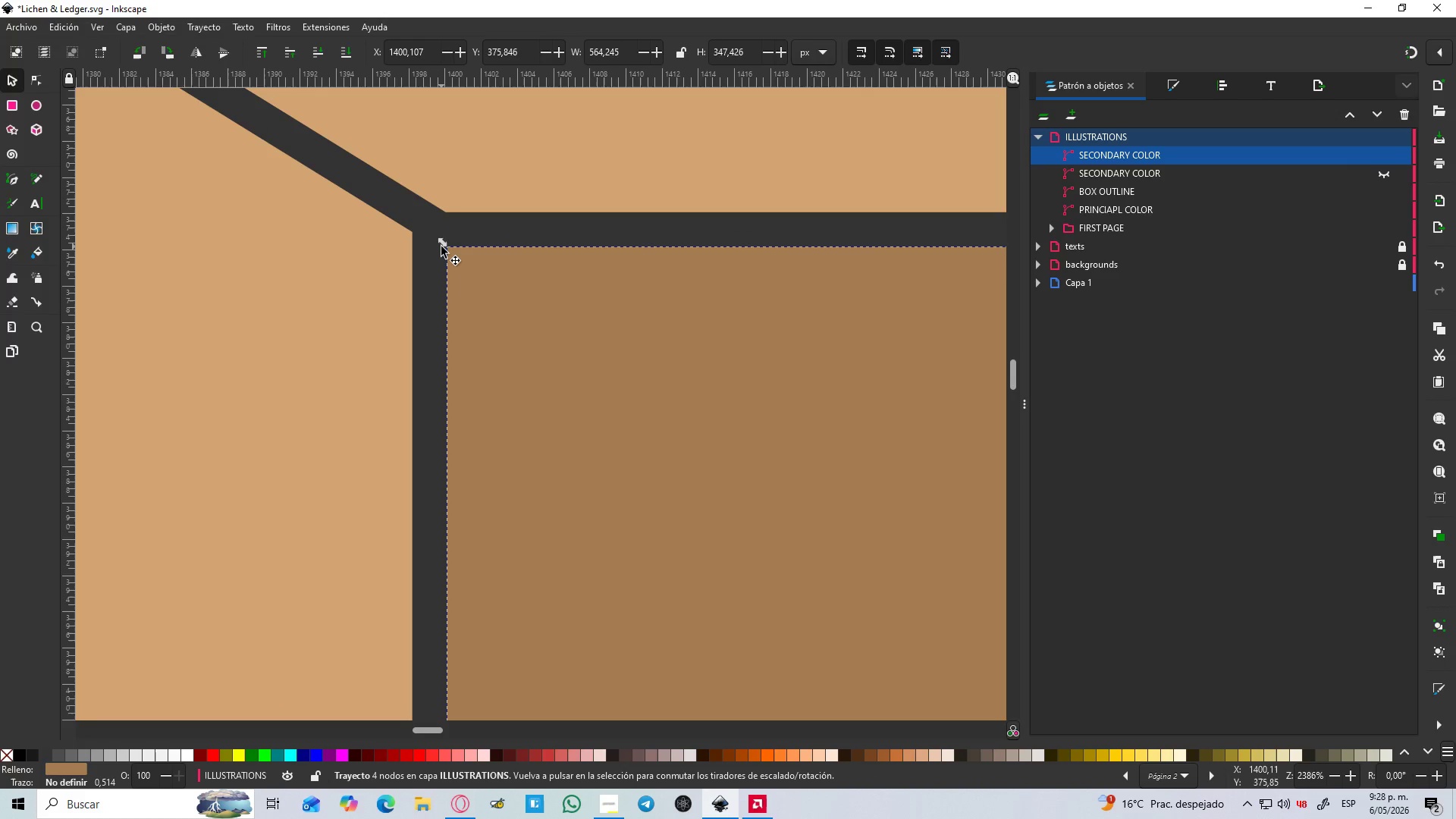 
key(Shift+ShiftLeft)
 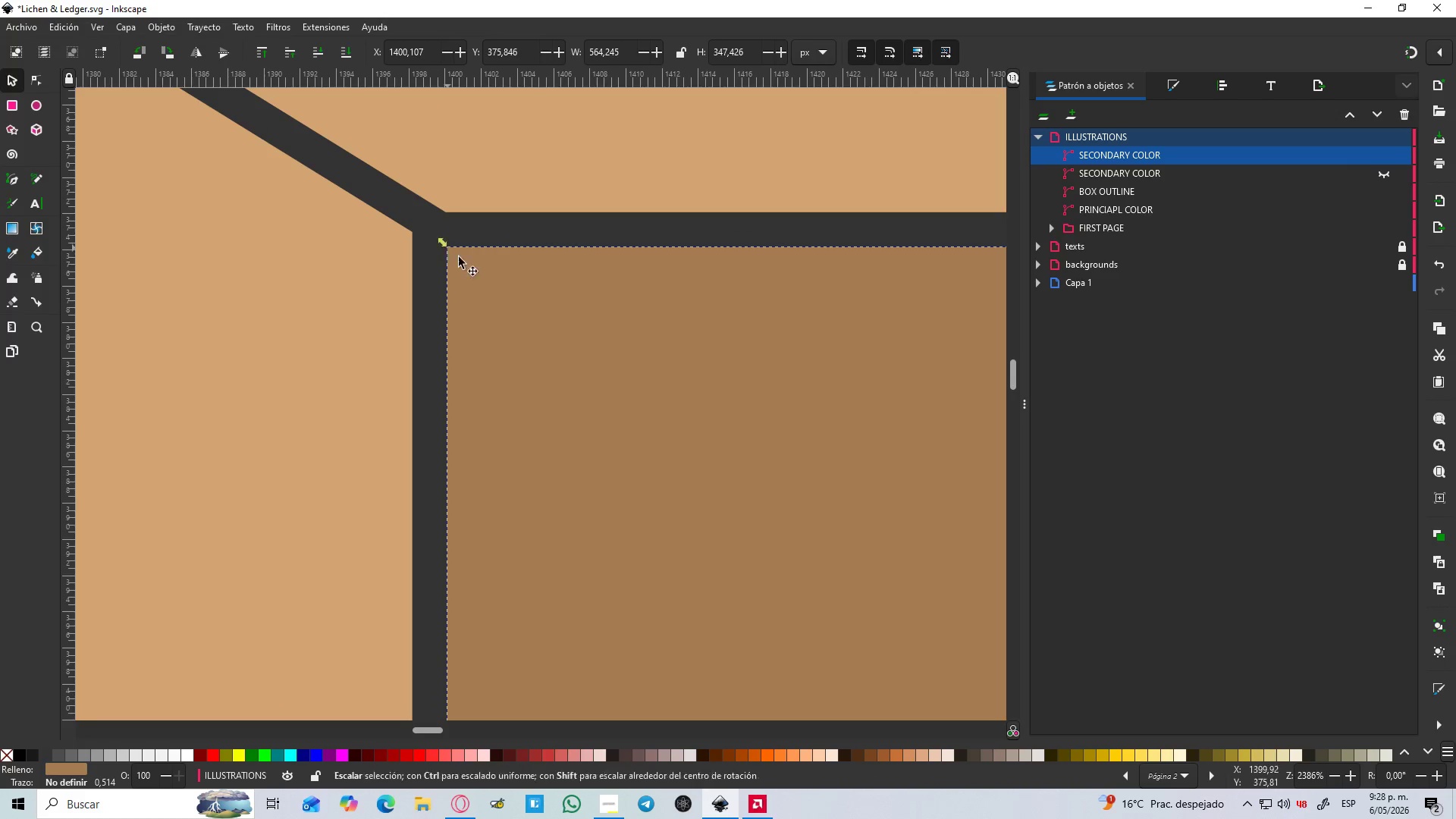 
hold_key(key=ControlLeft, duration=1.01)
scroll: coordinate [592, 378], scroll_direction: down, amount: 11.0
 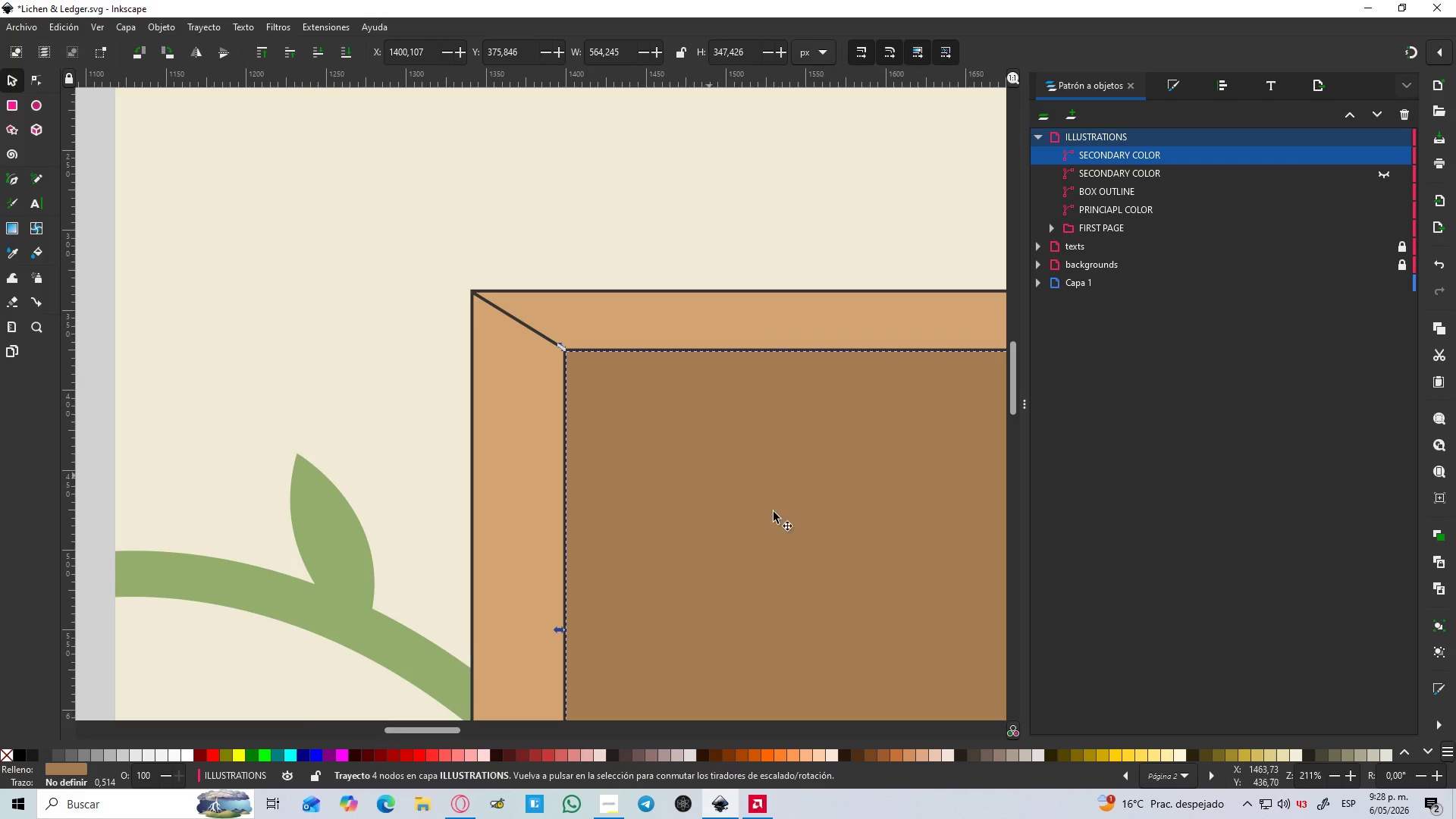 
hold_key(key=Space, duration=0.52)
 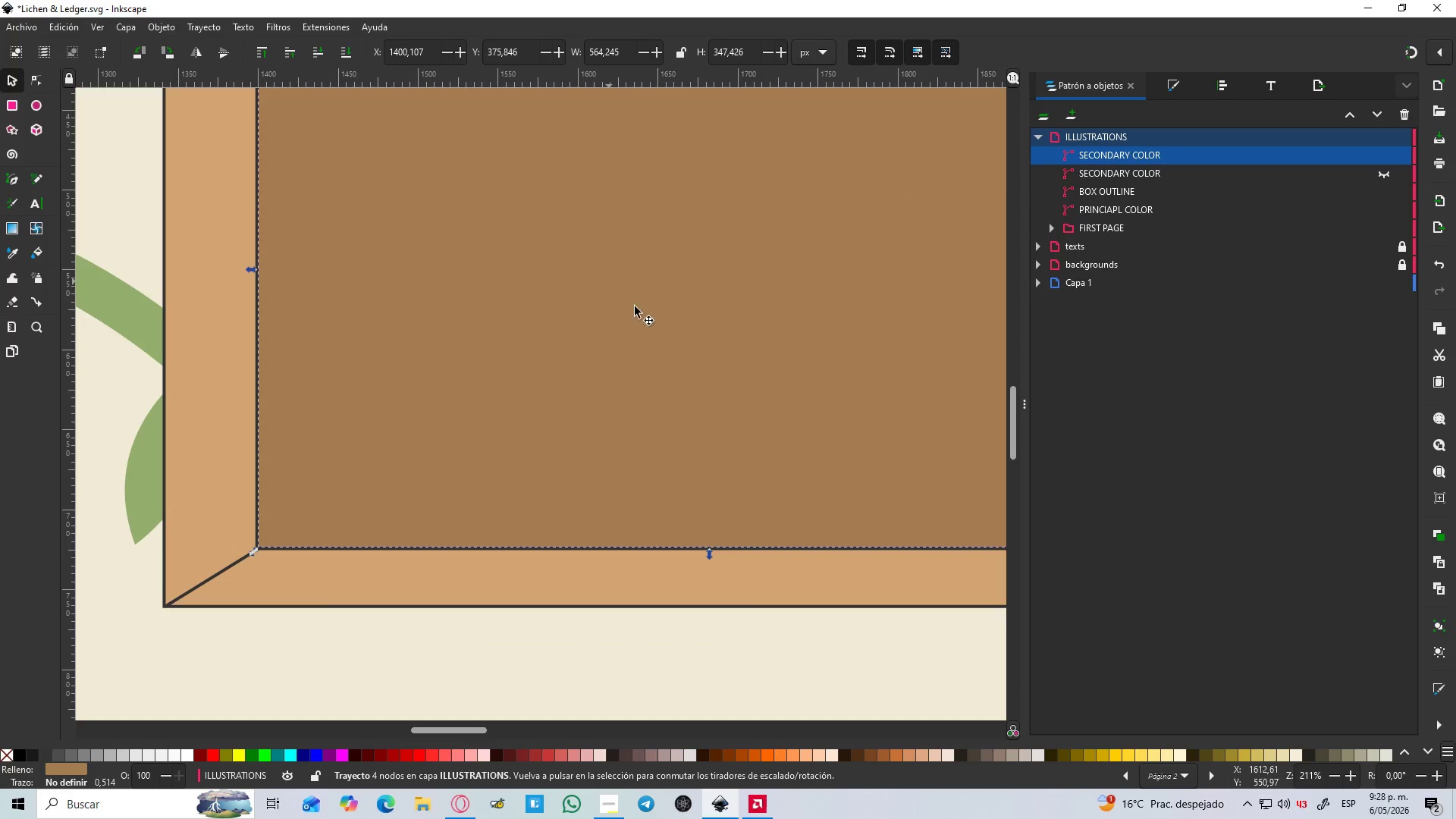 
hold_key(key=Space, duration=0.52)
 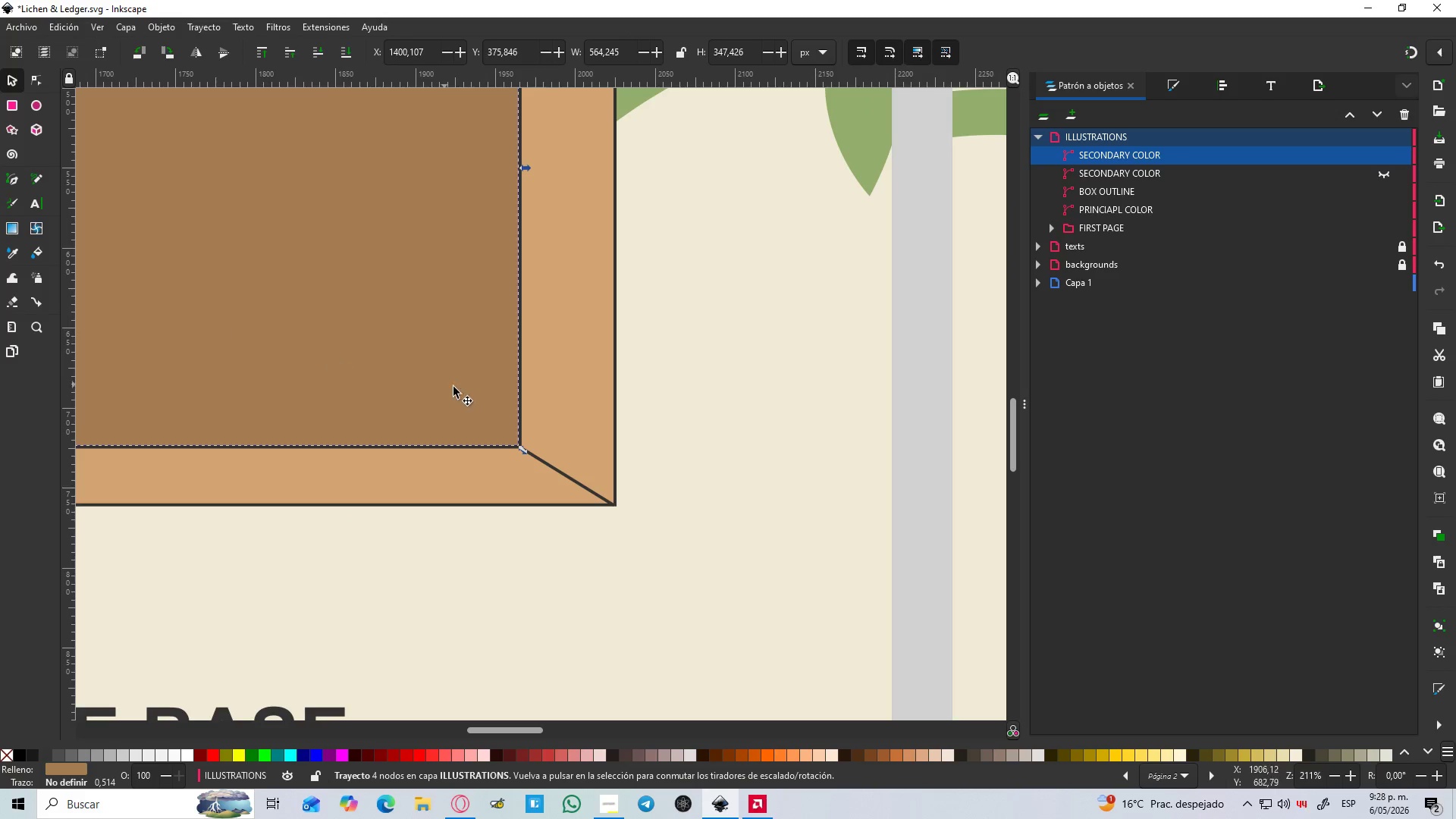 
hold_key(key=ControlLeft, duration=0.94)
scroll: coordinate [546, 411], scroll_direction: up, amount: 7.0
 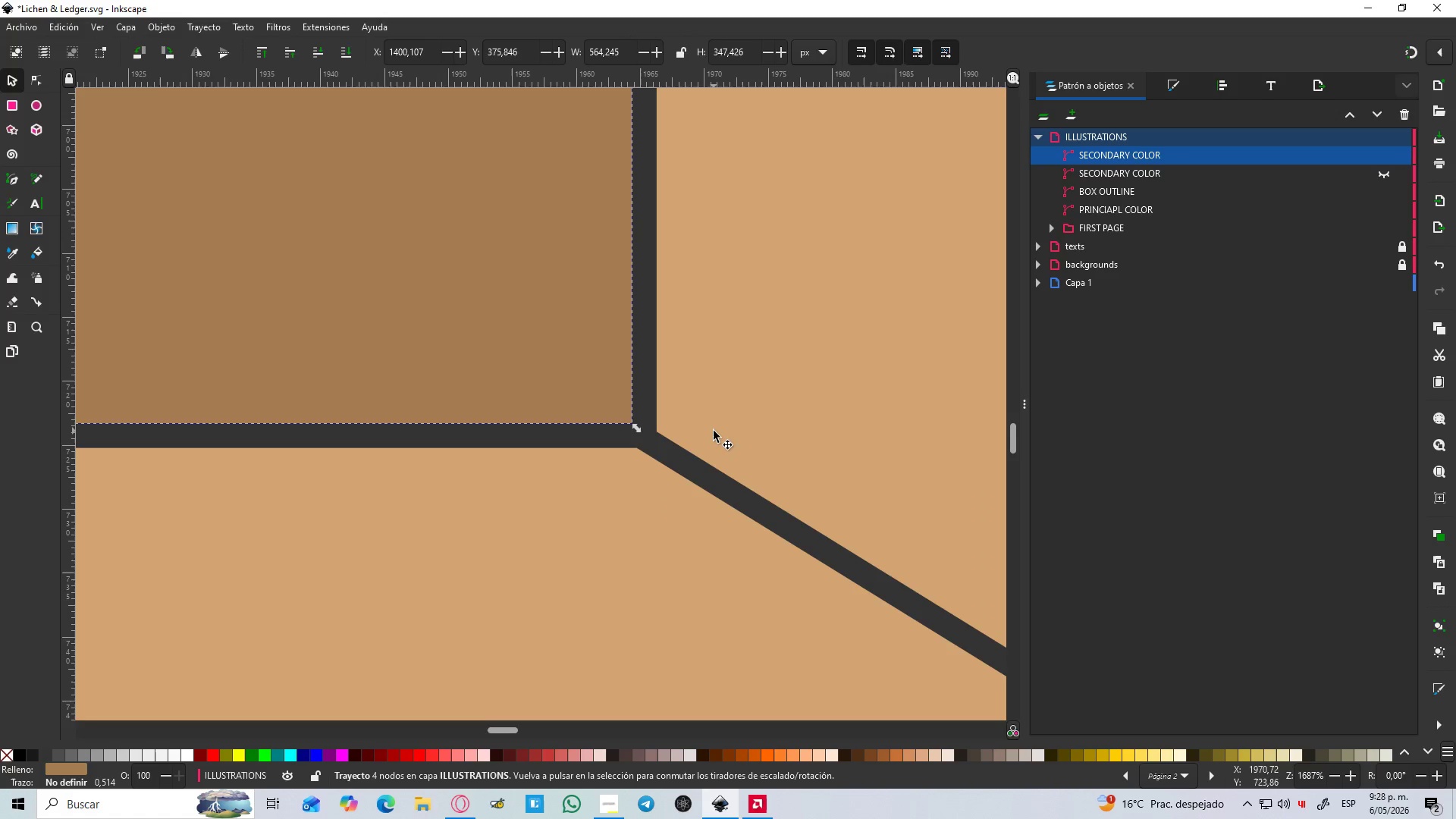 
hold_key(key=ControlLeft, duration=0.45)
scroll: coordinate [714, 431], scroll_direction: down, amount: 4.0
 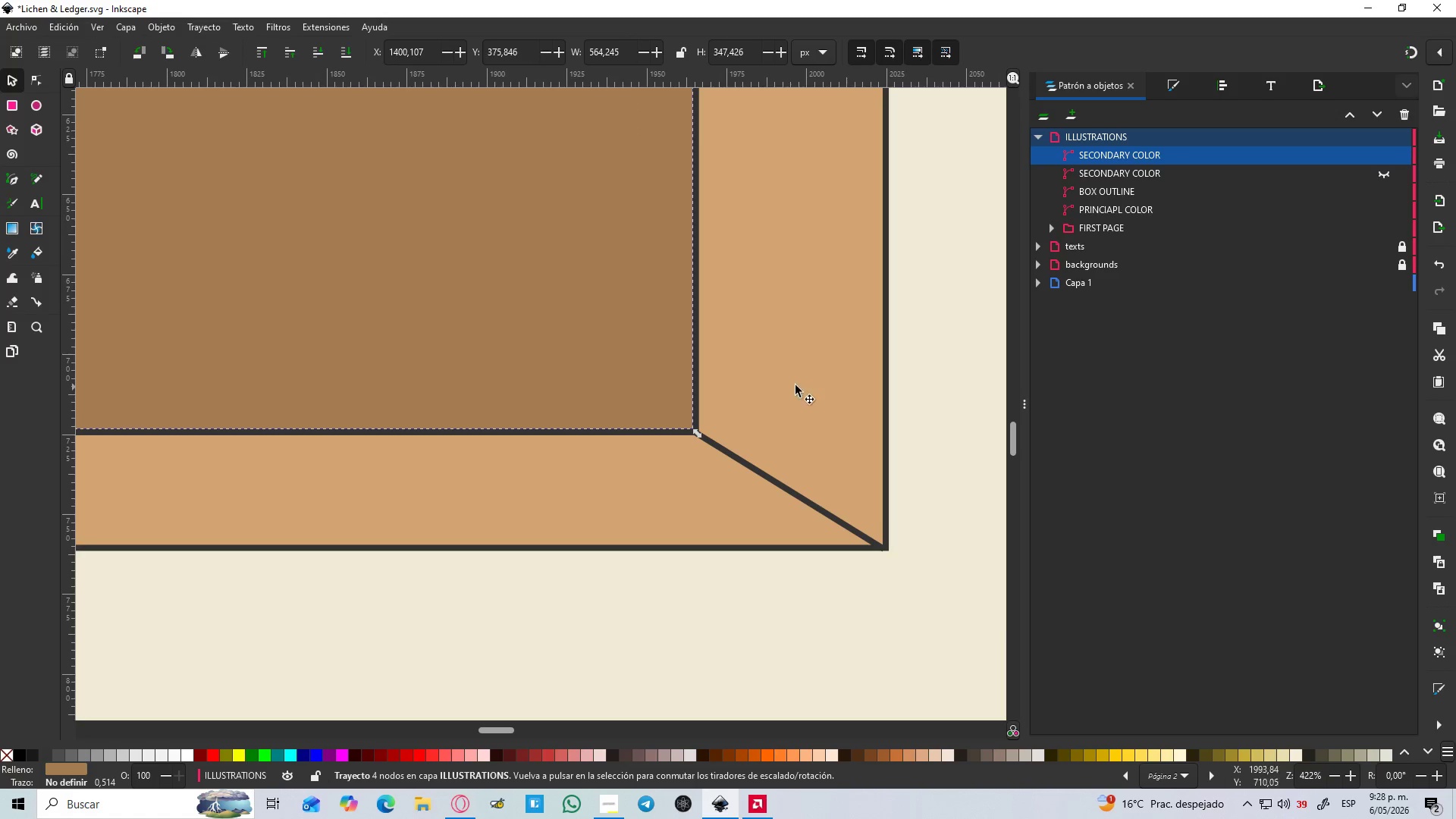 
hold_key(key=ShiftLeft, duration=1.5)
left_click([746, 468])
 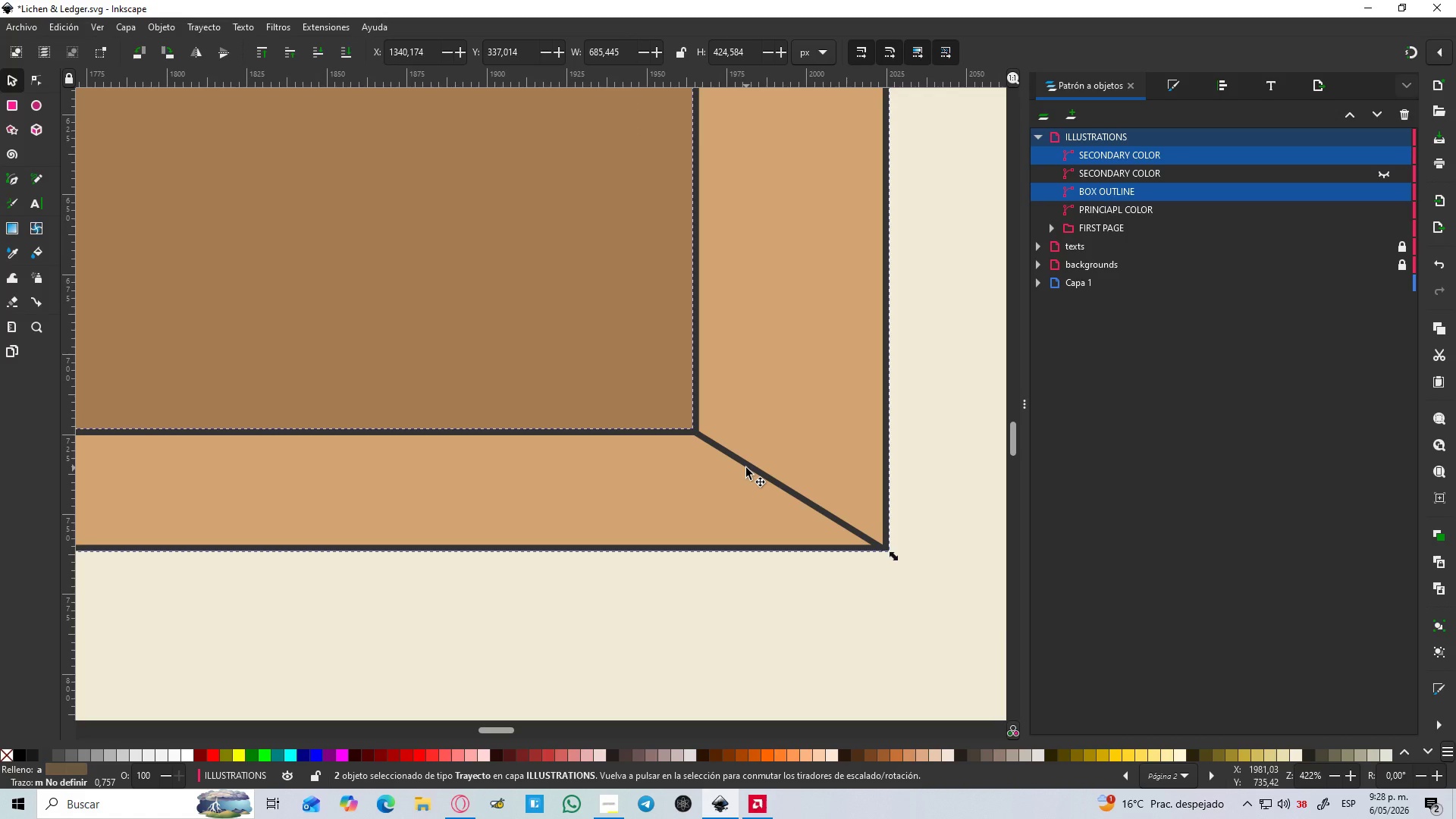 
hold_key(key=ShiftLeft, duration=0.31)
 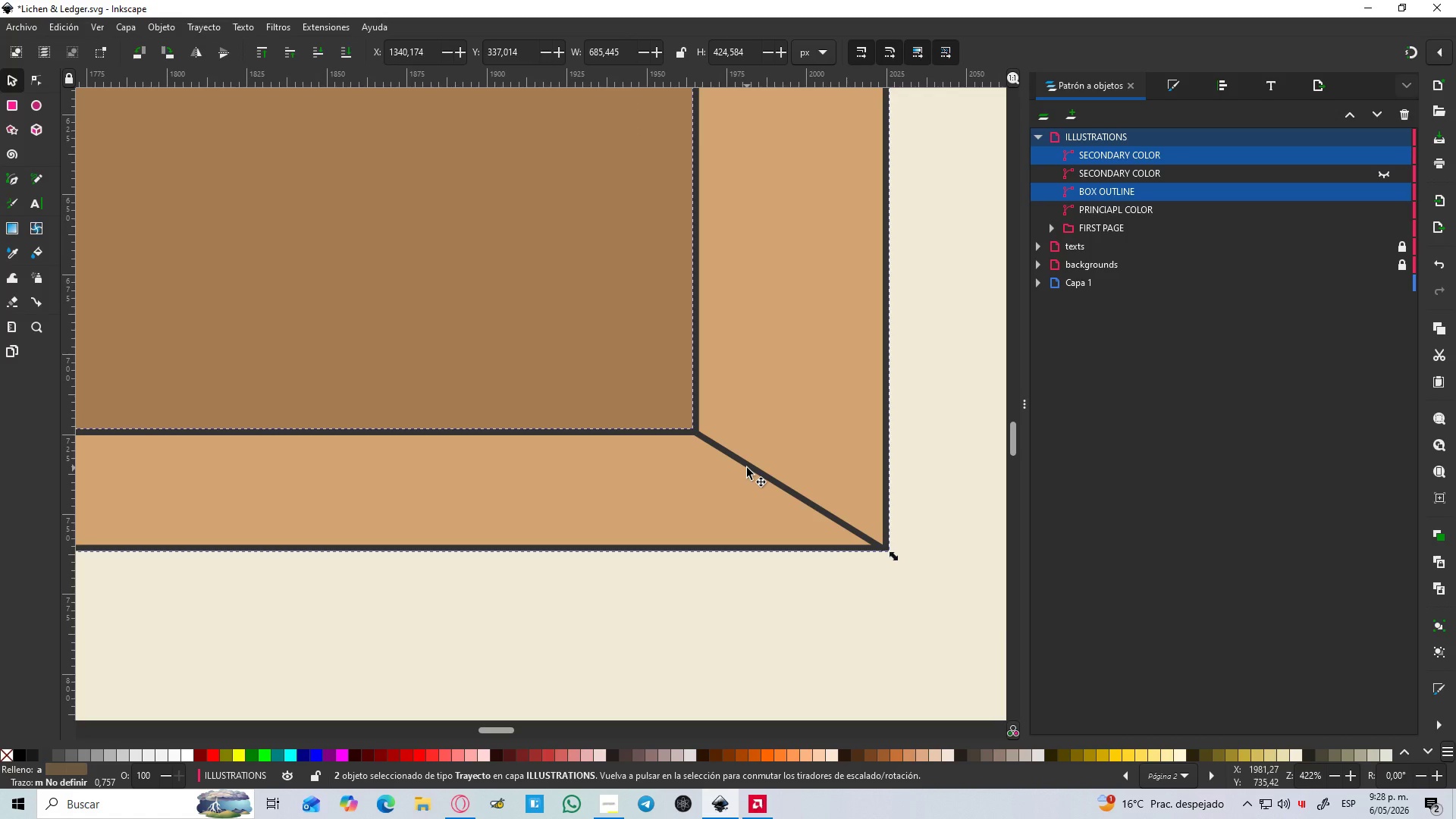 
key(Control+NumpadSubtract)
 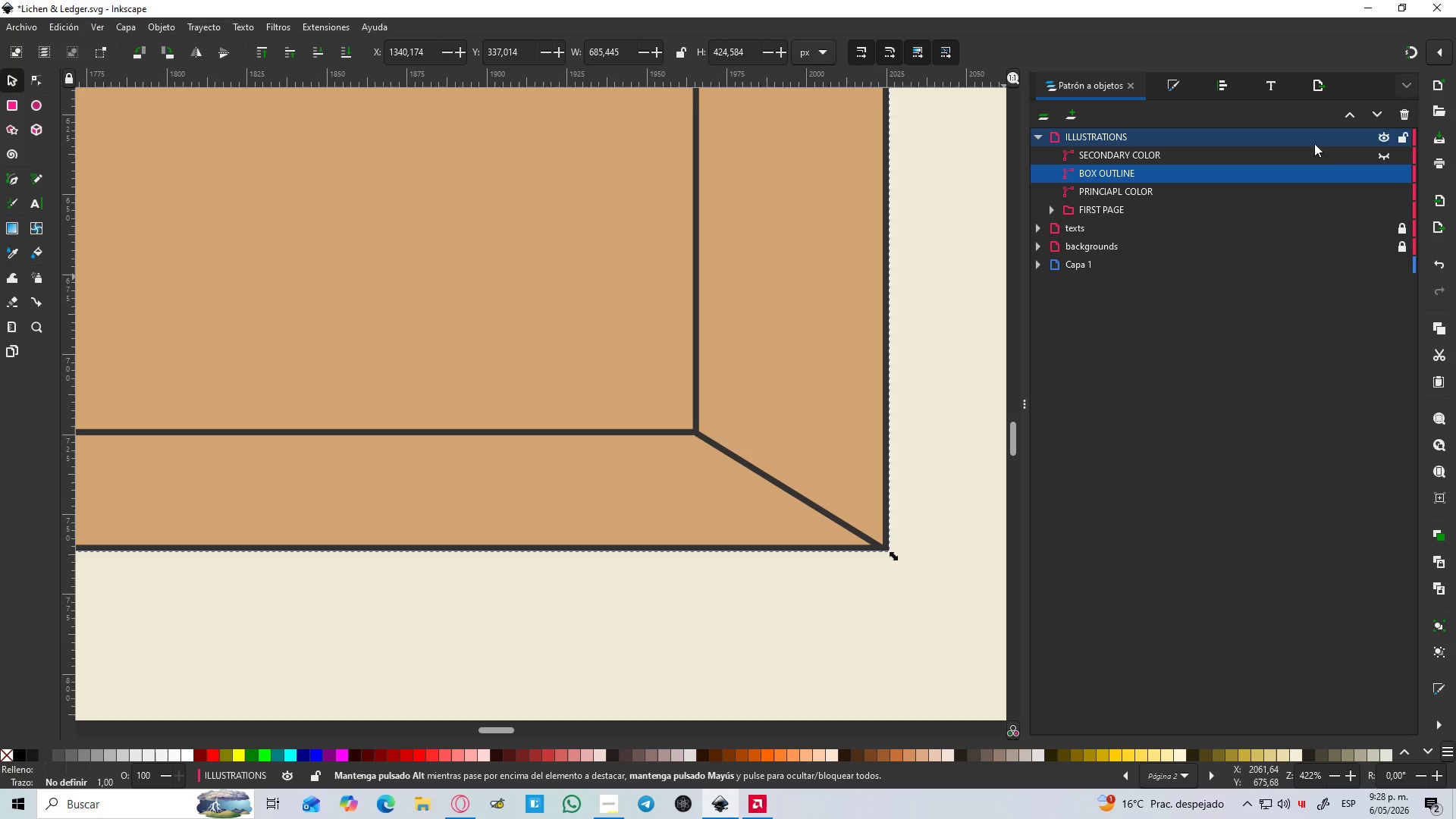 
left_click([1382, 157])
 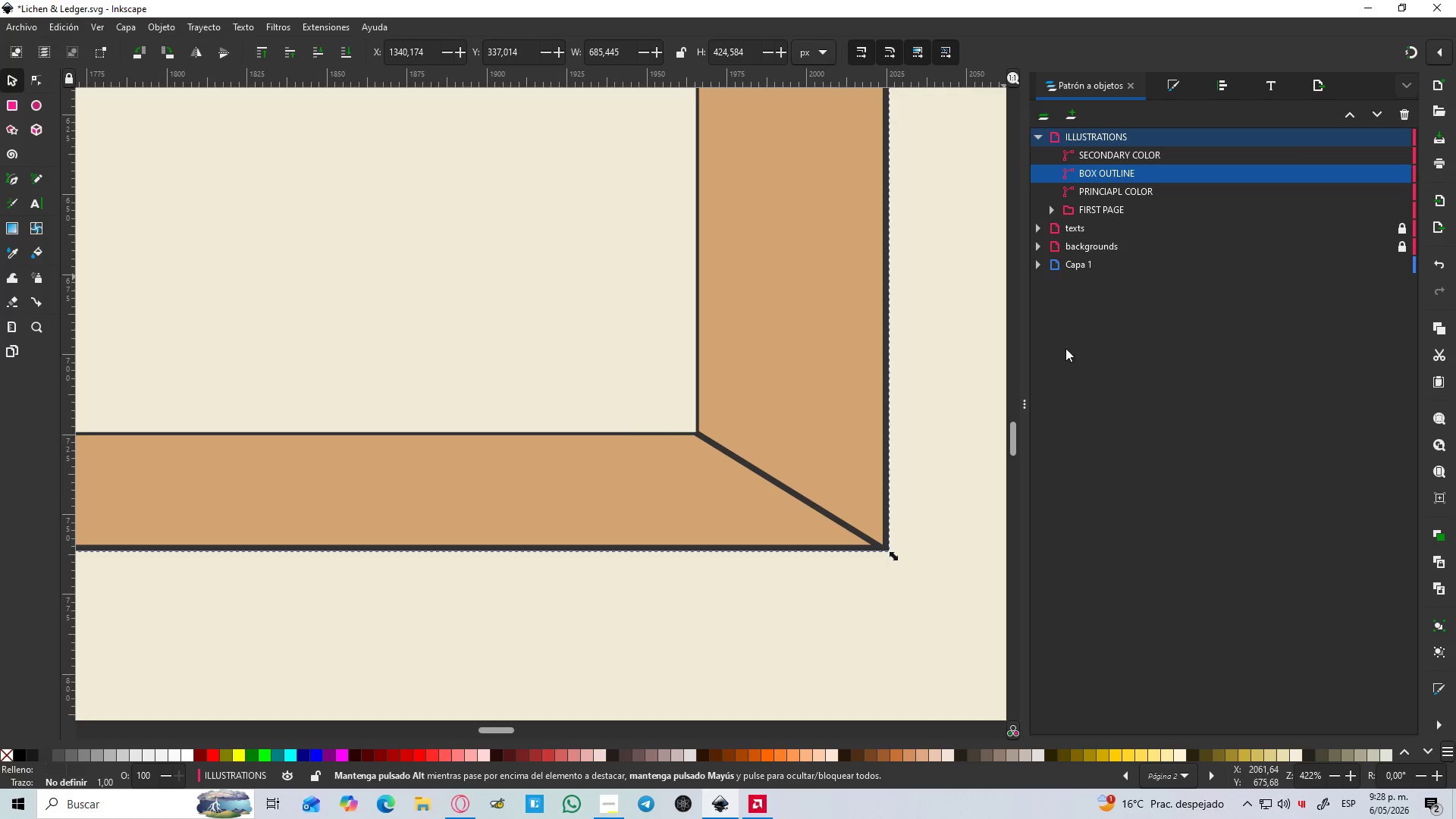 
hold_key(key=ControlLeft, duration=1.06)
scroll: coordinate [516, 444], scroll_direction: down, amount: 7.0
 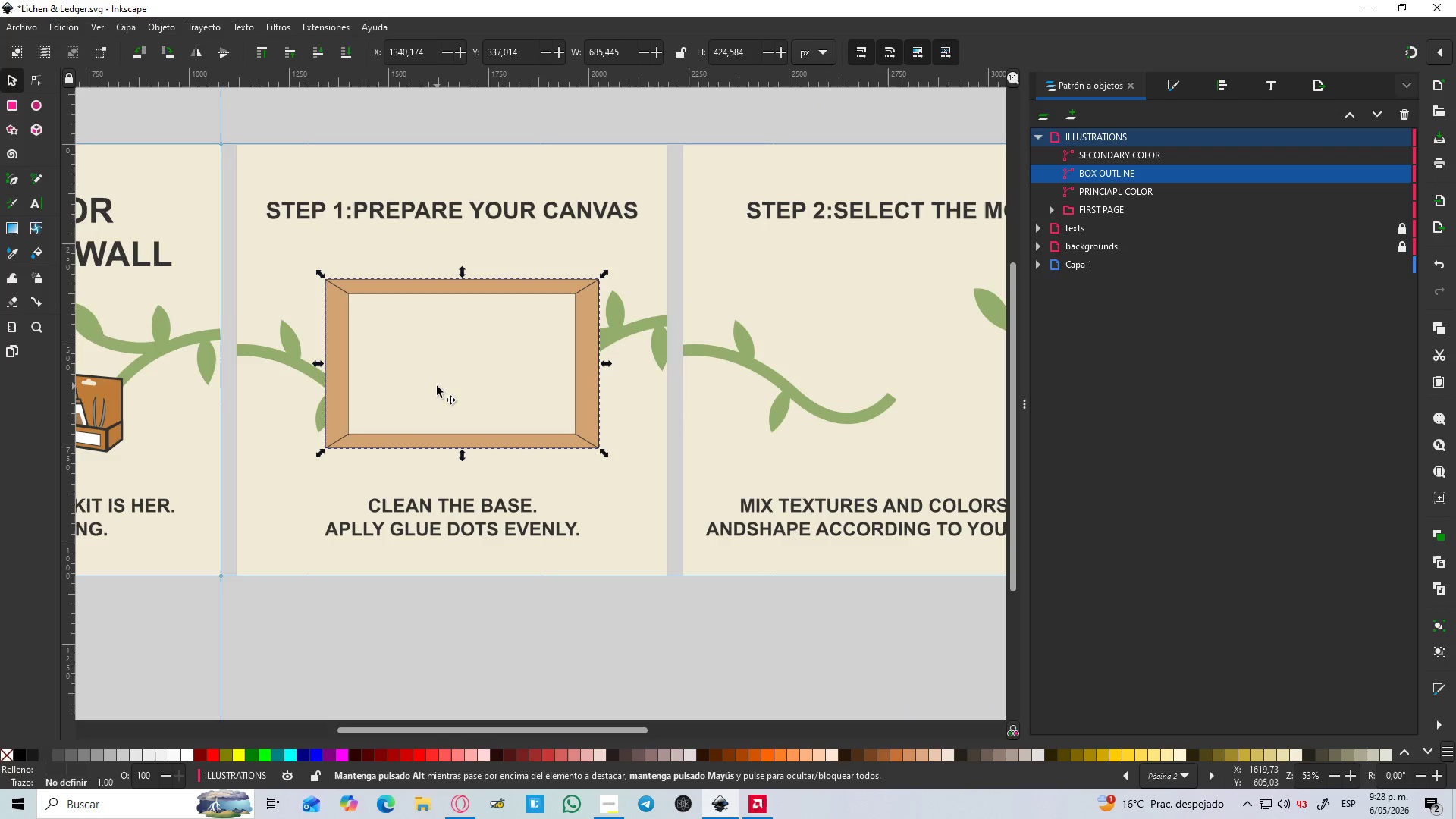 
left_click([437, 386])
 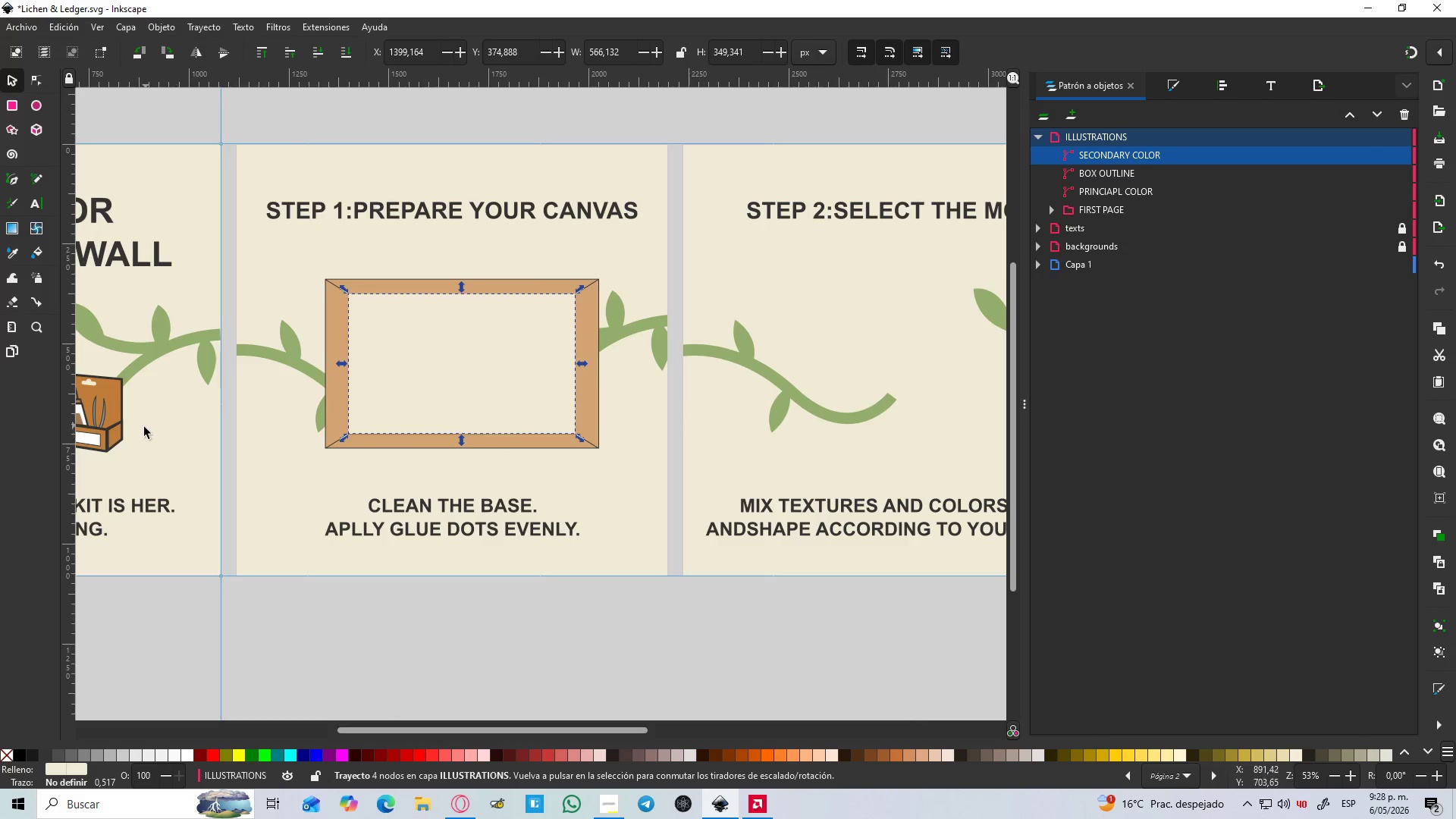 
hold_key(key=Space, duration=0.42)
 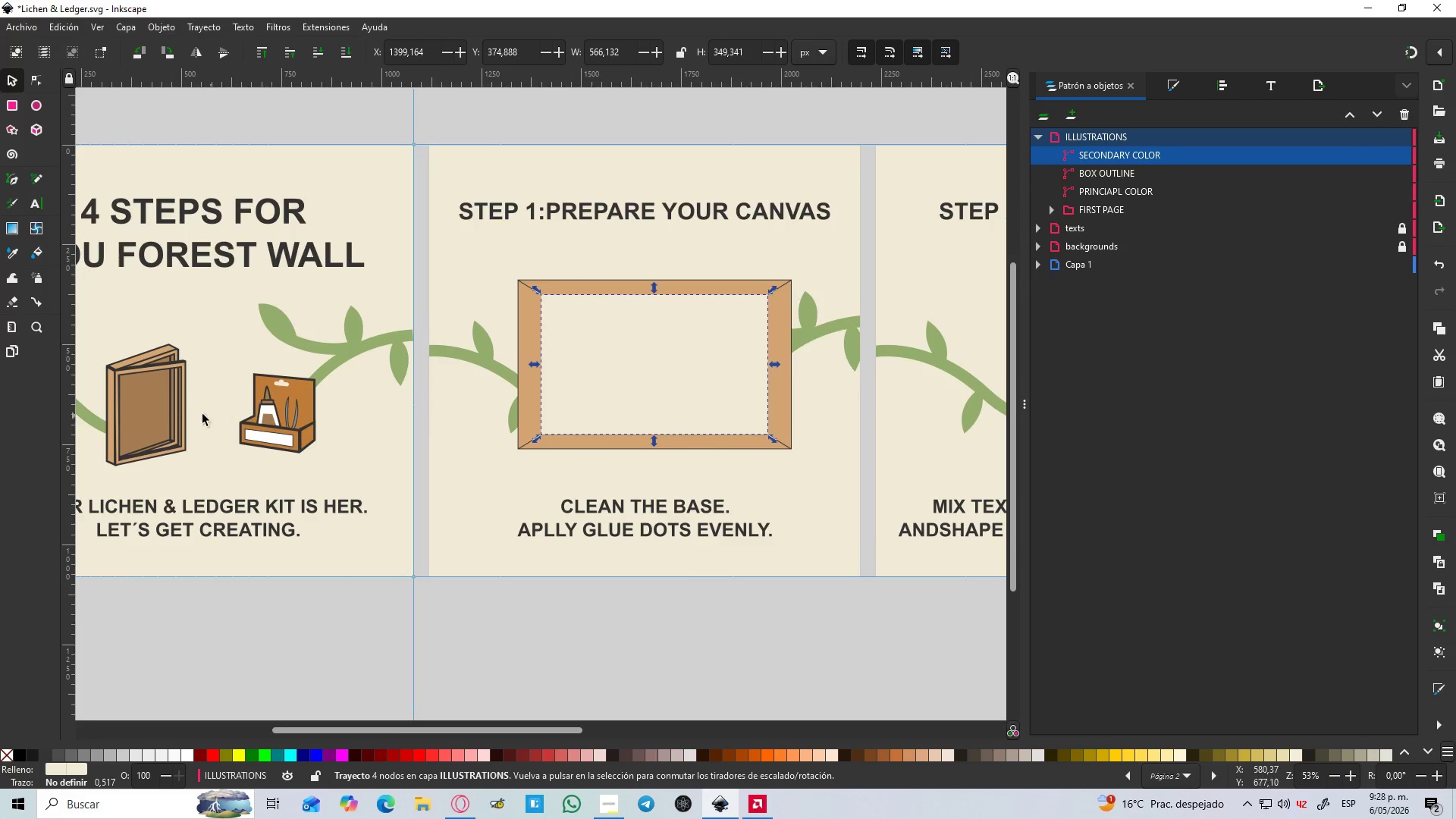 
key(D)
 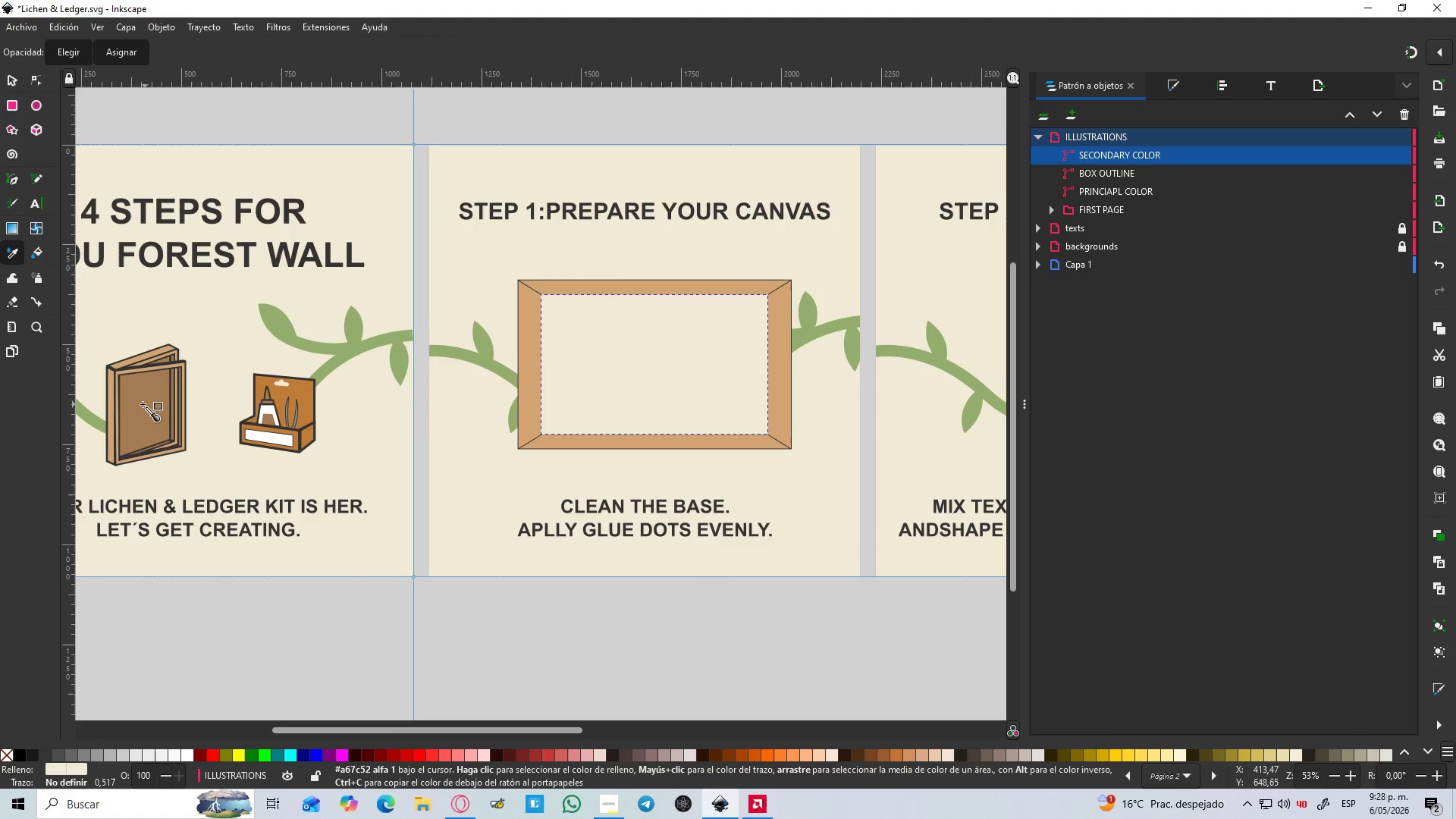 
left_click([142, 404])
 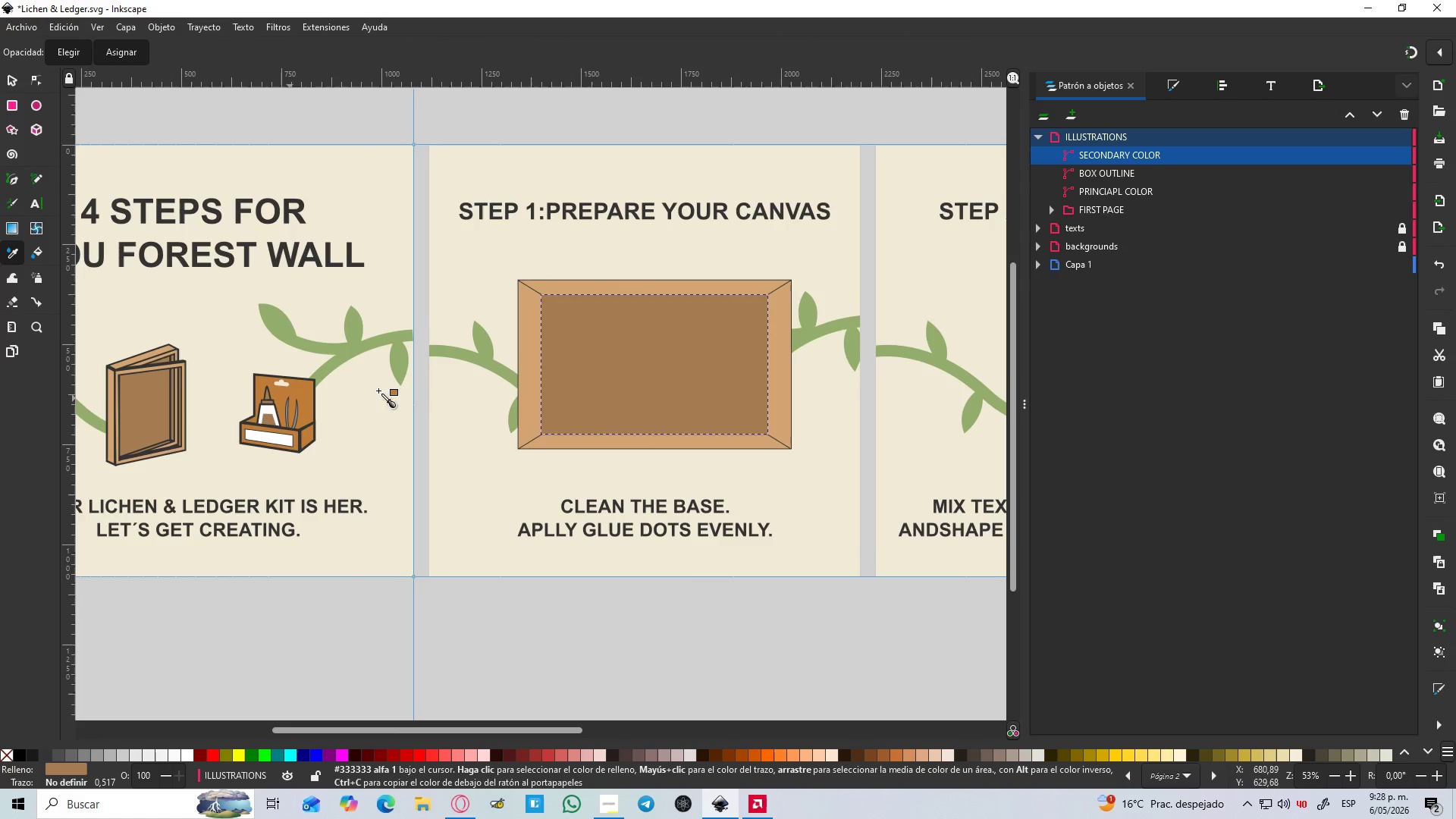 
hold_key(key=ControlLeft, duration=0.5)
scroll: coordinate [649, 343], scroll_direction: up, amount: 2.0
 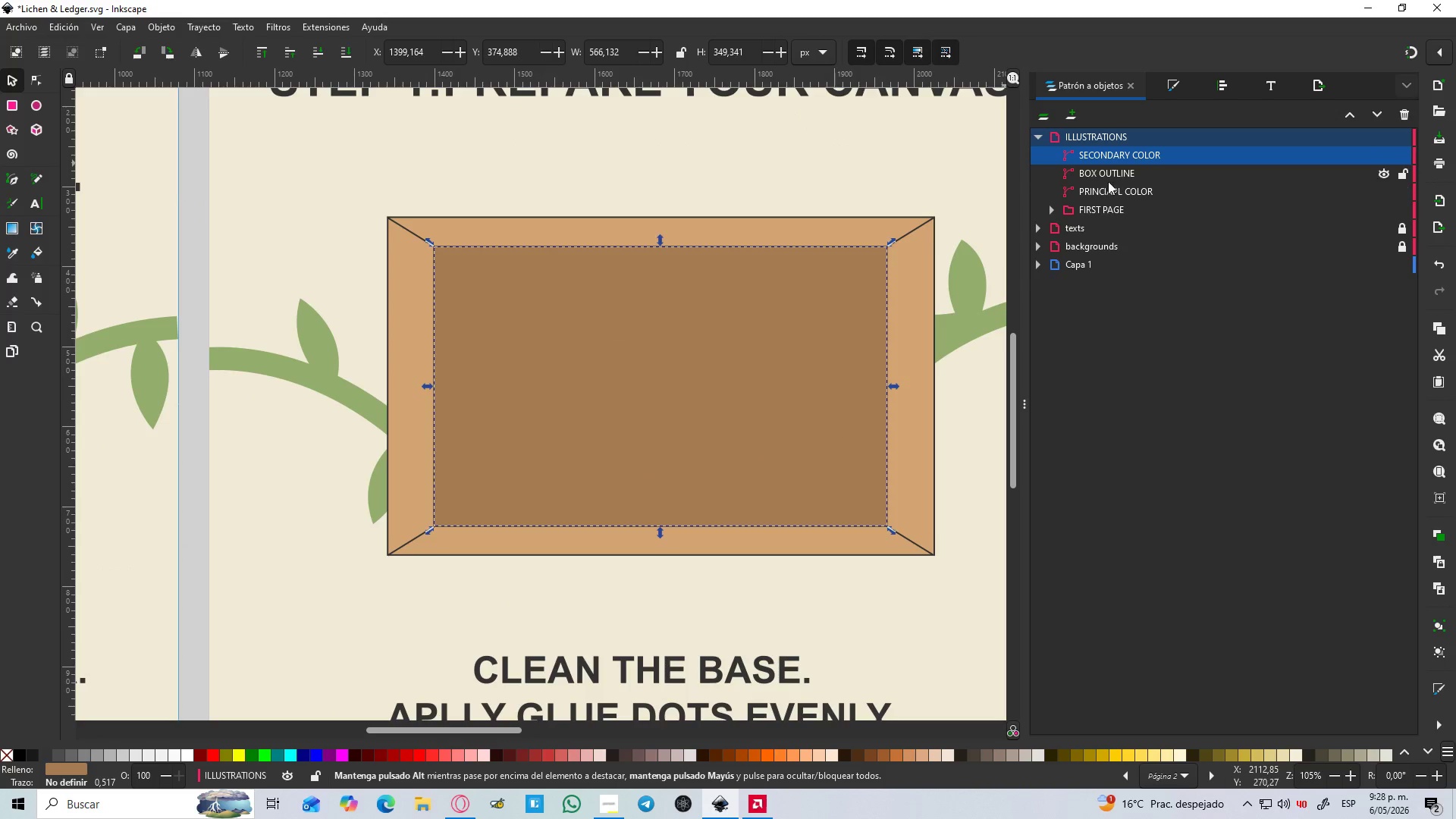 
left_click_drag(start_coordinate=[1122, 158], to_coordinate=[1157, 182])
 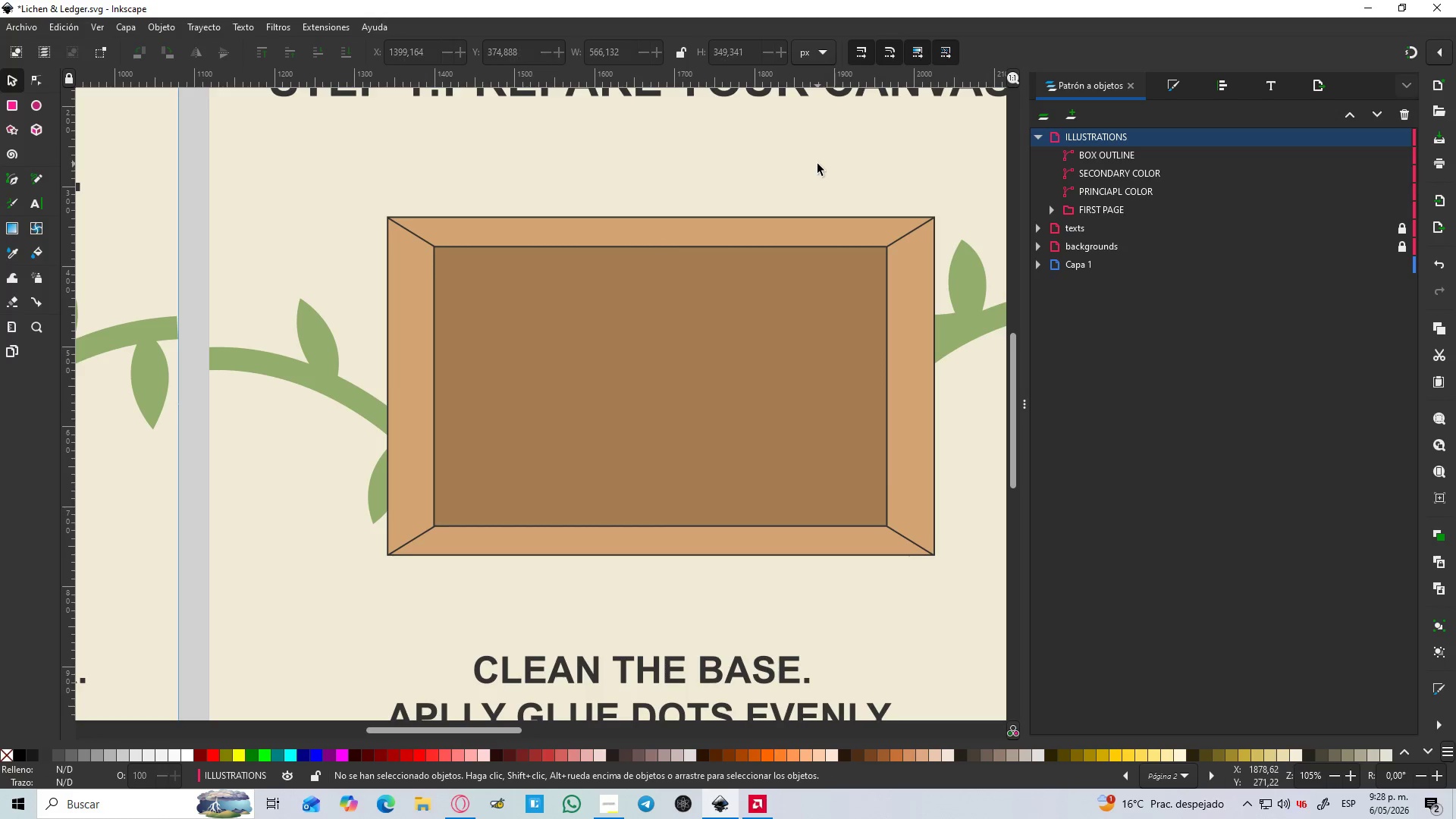 
hold_key(key=ControlLeft, duration=1.5)
scroll: coordinate [817, 165], scroll_direction: down, amount: 3.0
 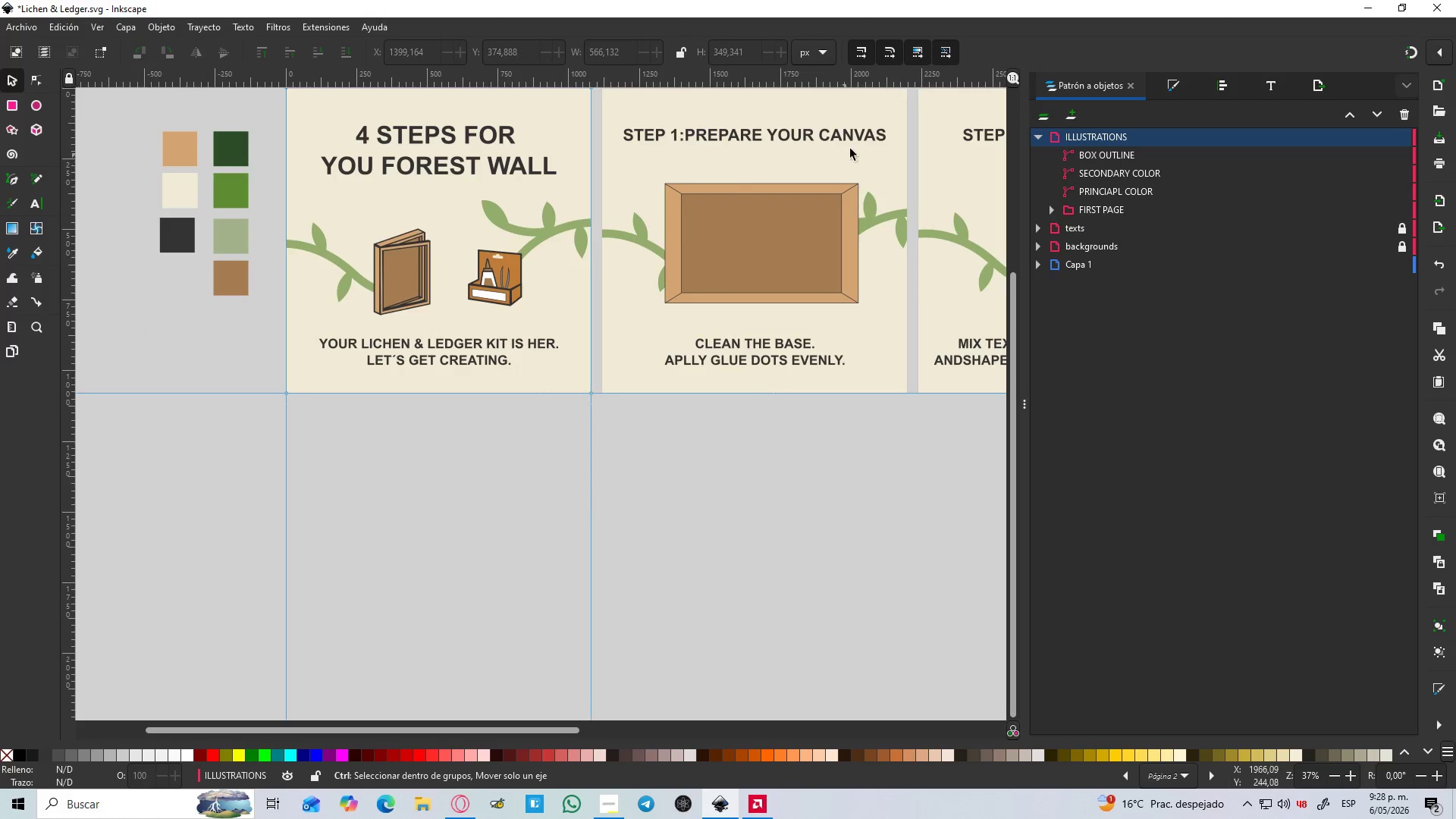 
scroll: coordinate [866, 133], scroll_direction: up, amount: 3.0
 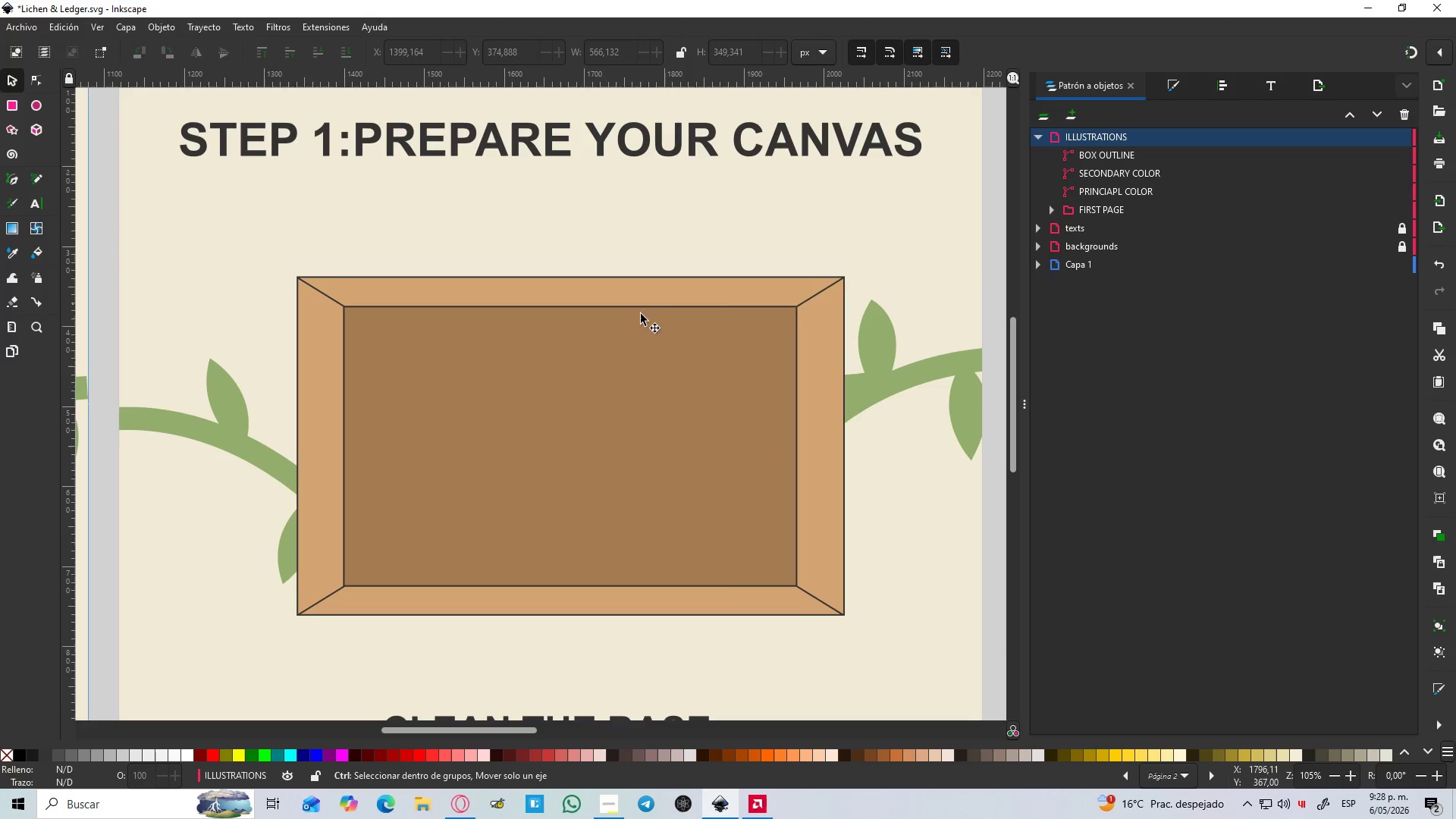 
hold_key(key=ControlLeft, duration=1.51)
 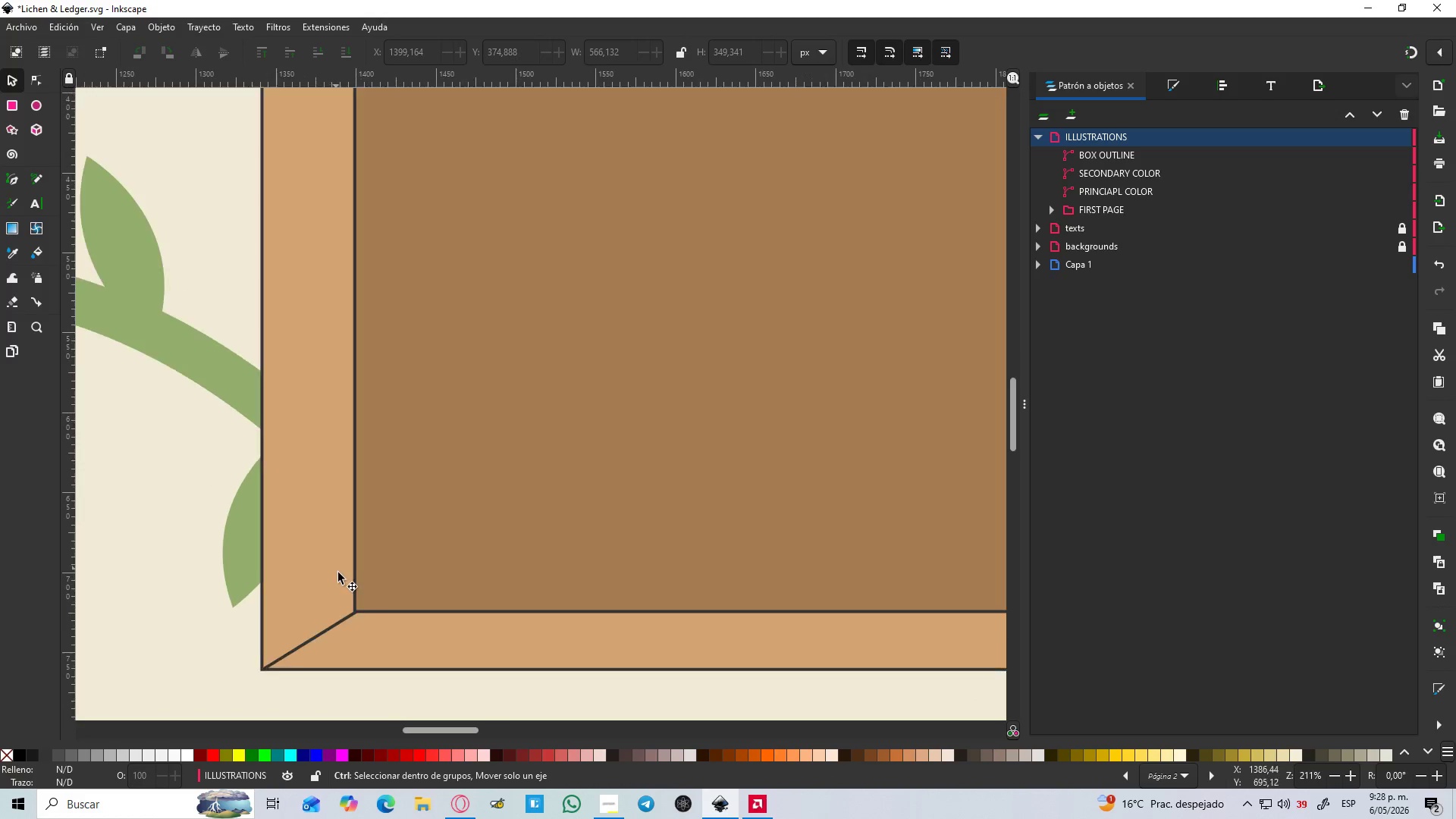 
hold_key(key=ControlLeft, duration=1.42)
scroll: coordinate [364, 613], scroll_direction: up, amount: 3.0
 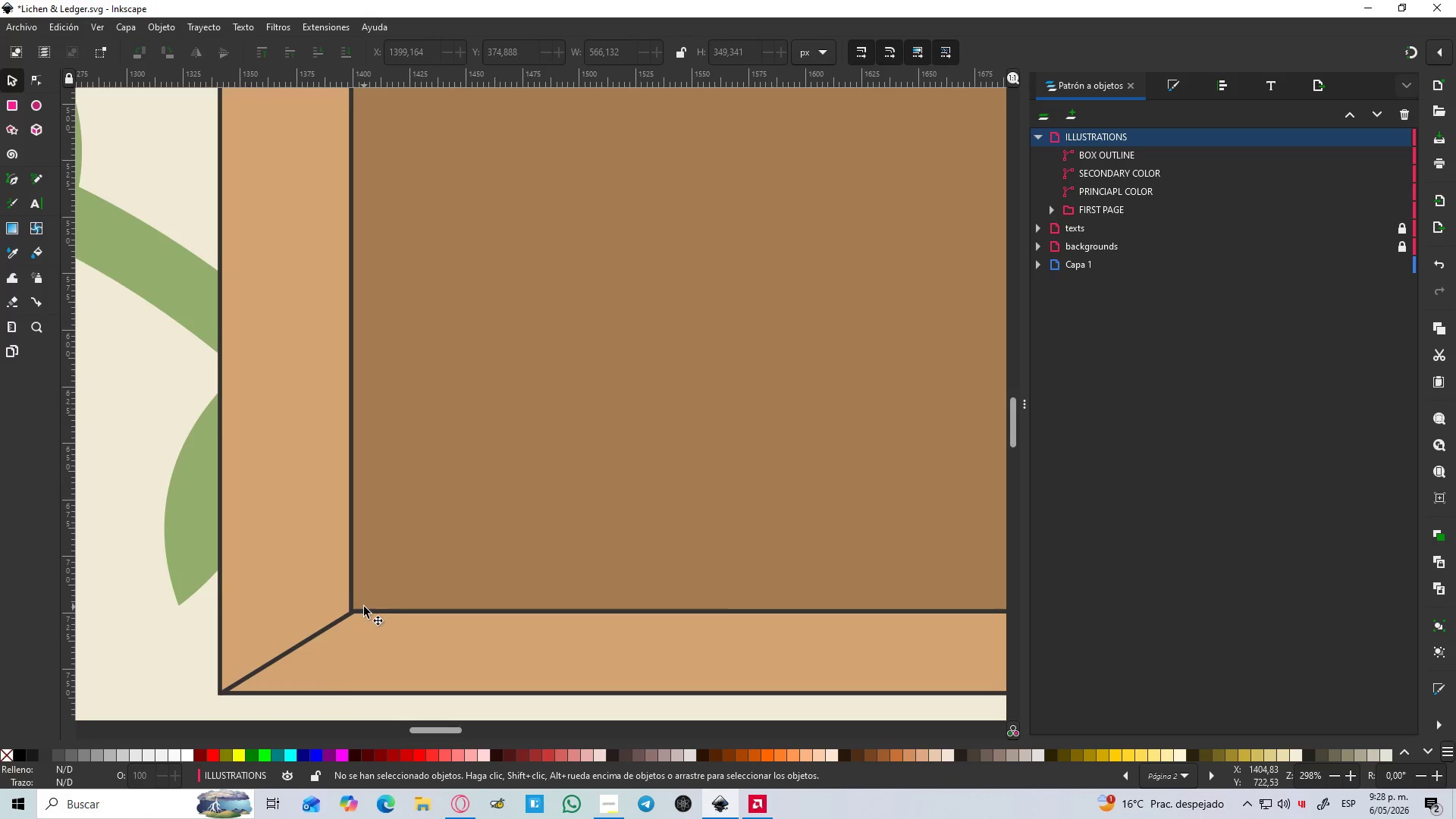 
key(B)
 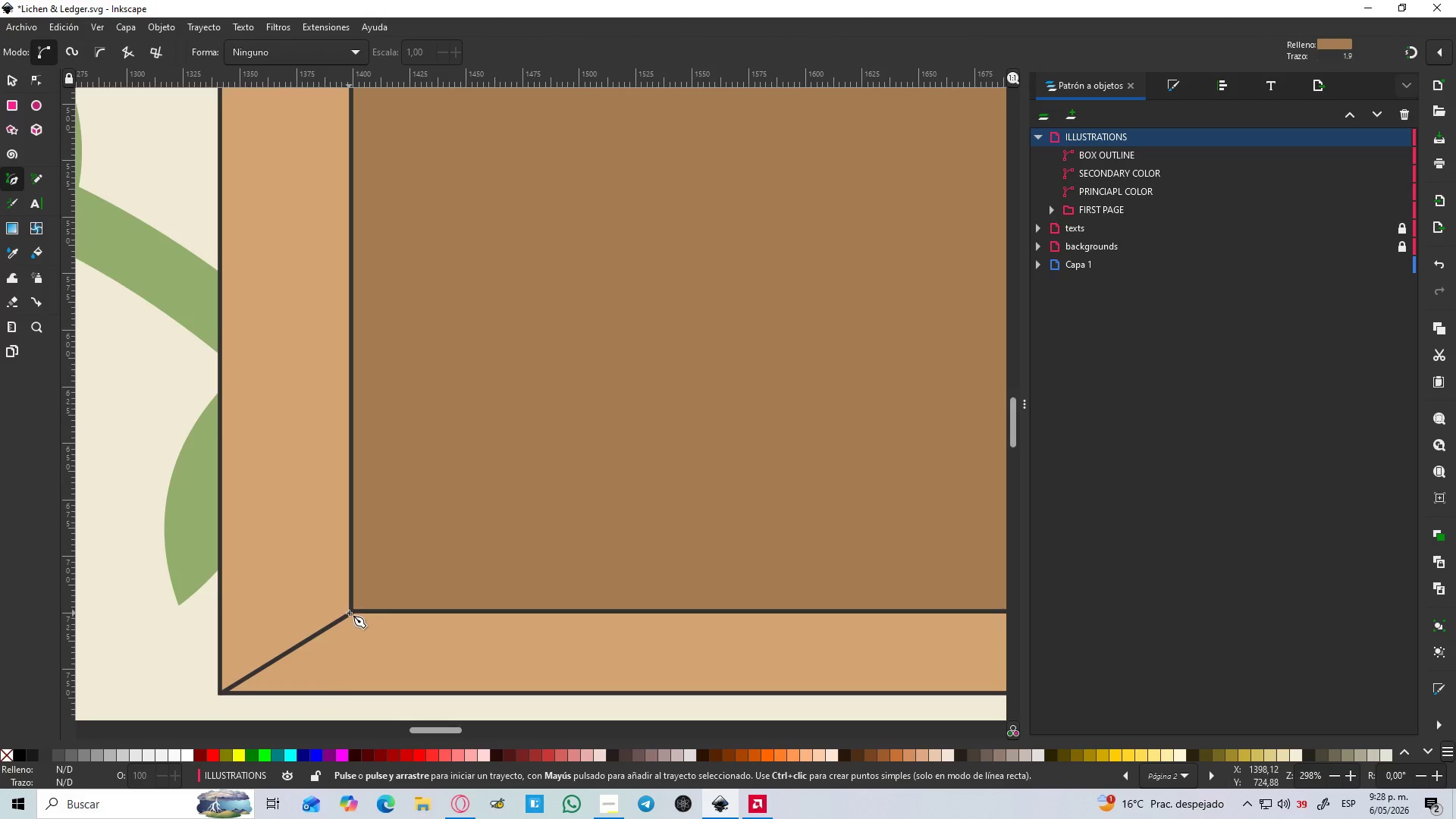 
hold_key(key=ControlLeft, duration=0.61)
 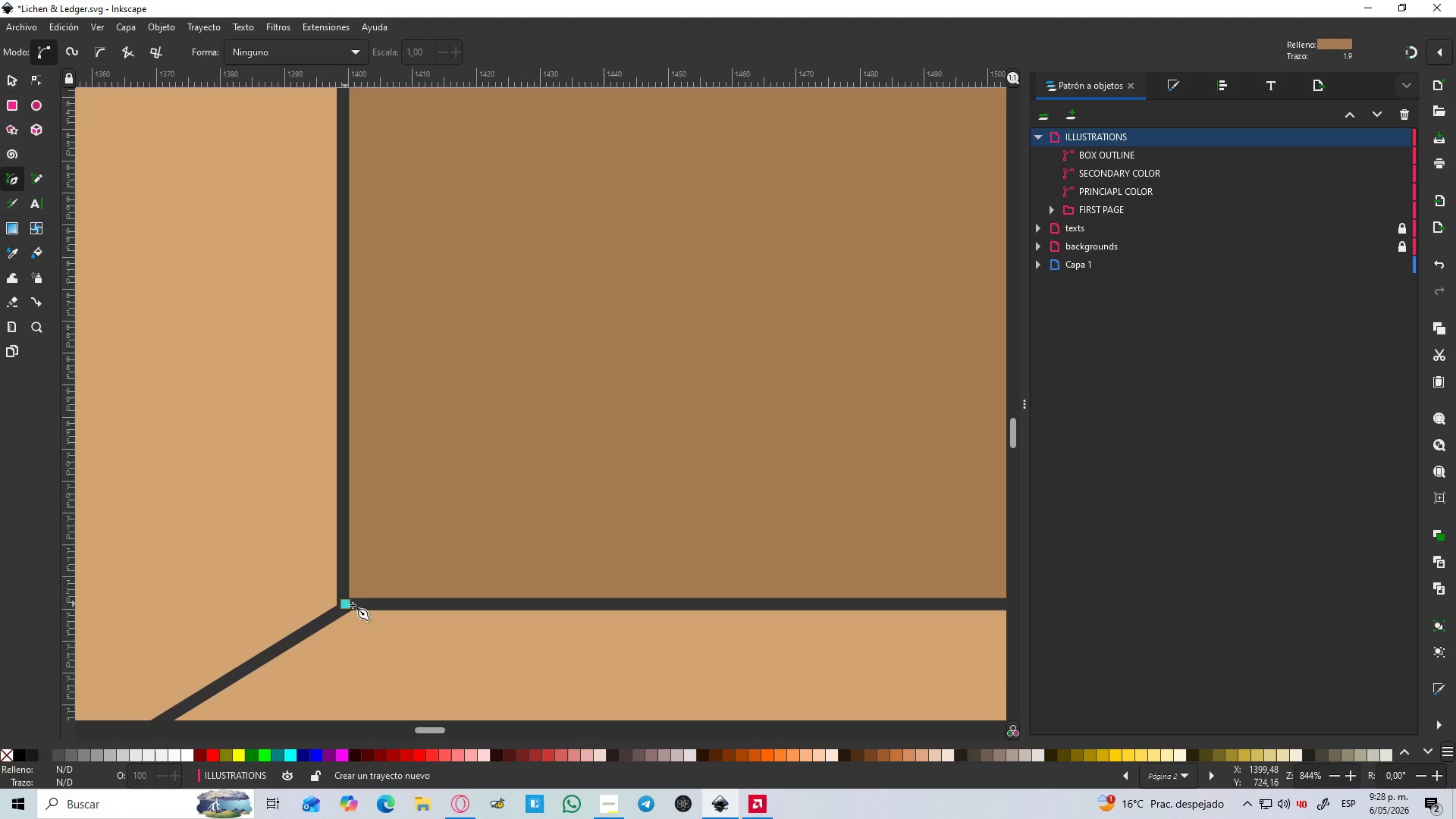 
hold_key(key=ControlLeft, duration=1.86)
 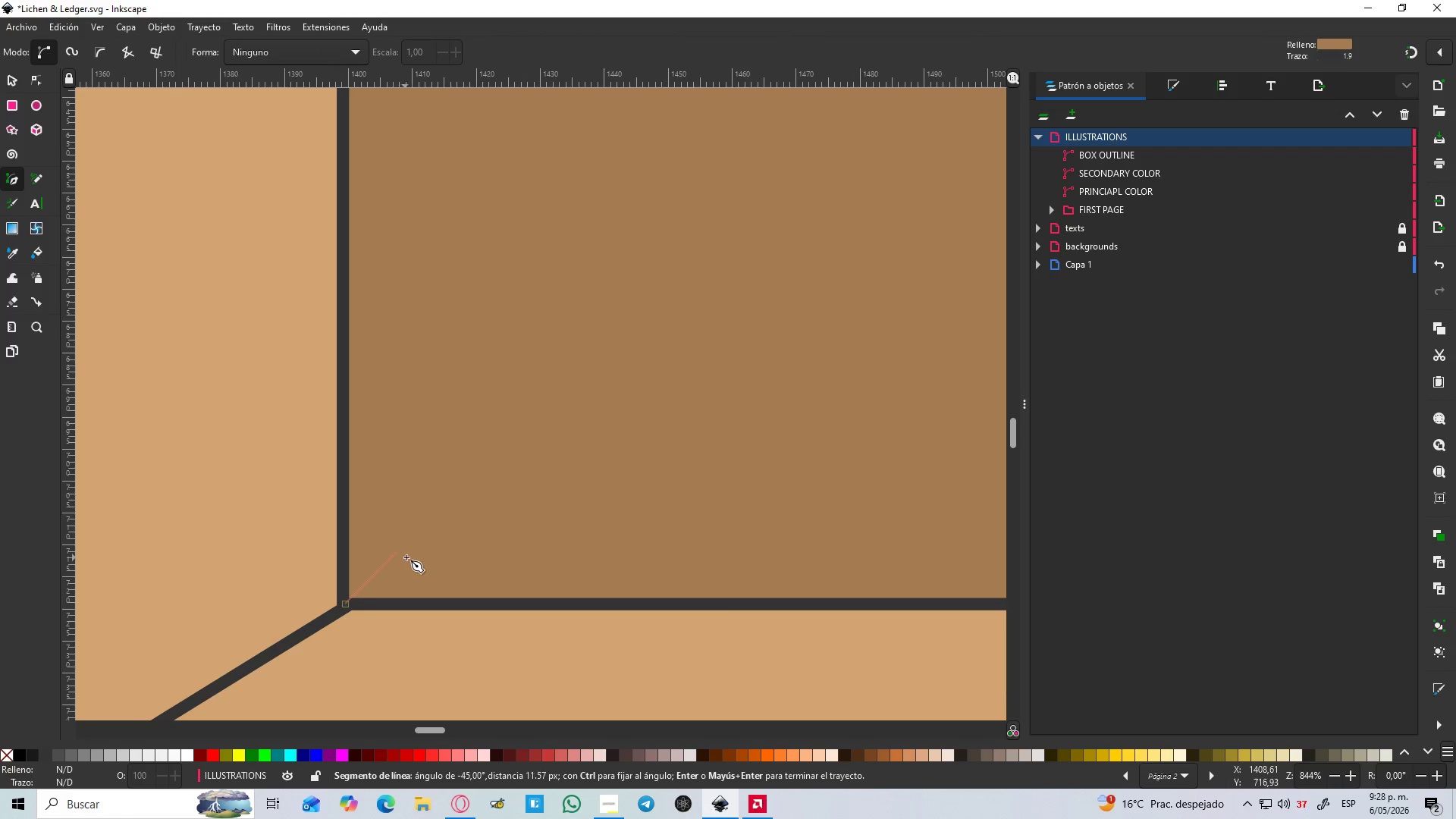 
scroll: coordinate [356, 615], scroll_direction: up, amount: 3.0
 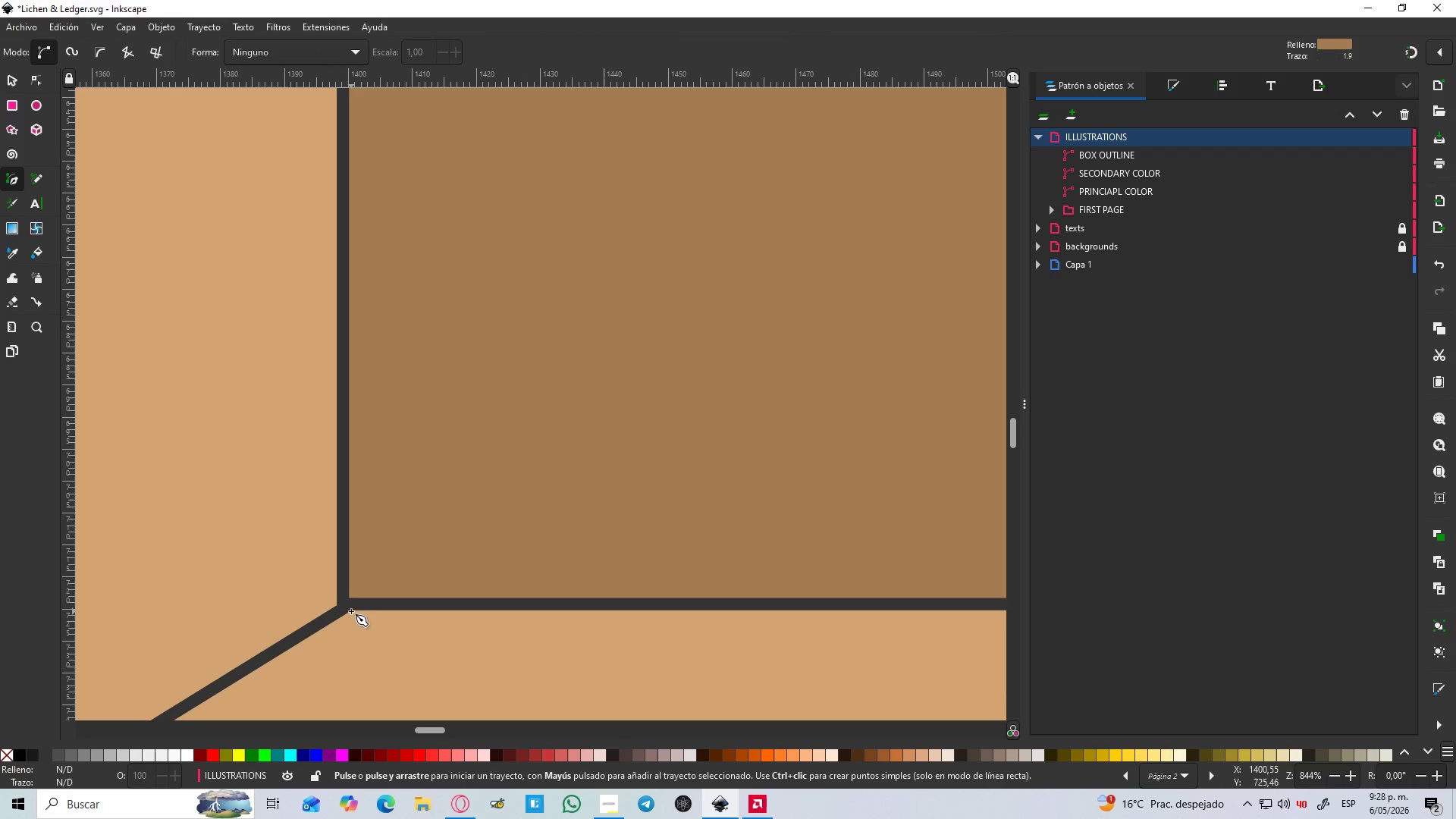 
left_click([345, 604])
 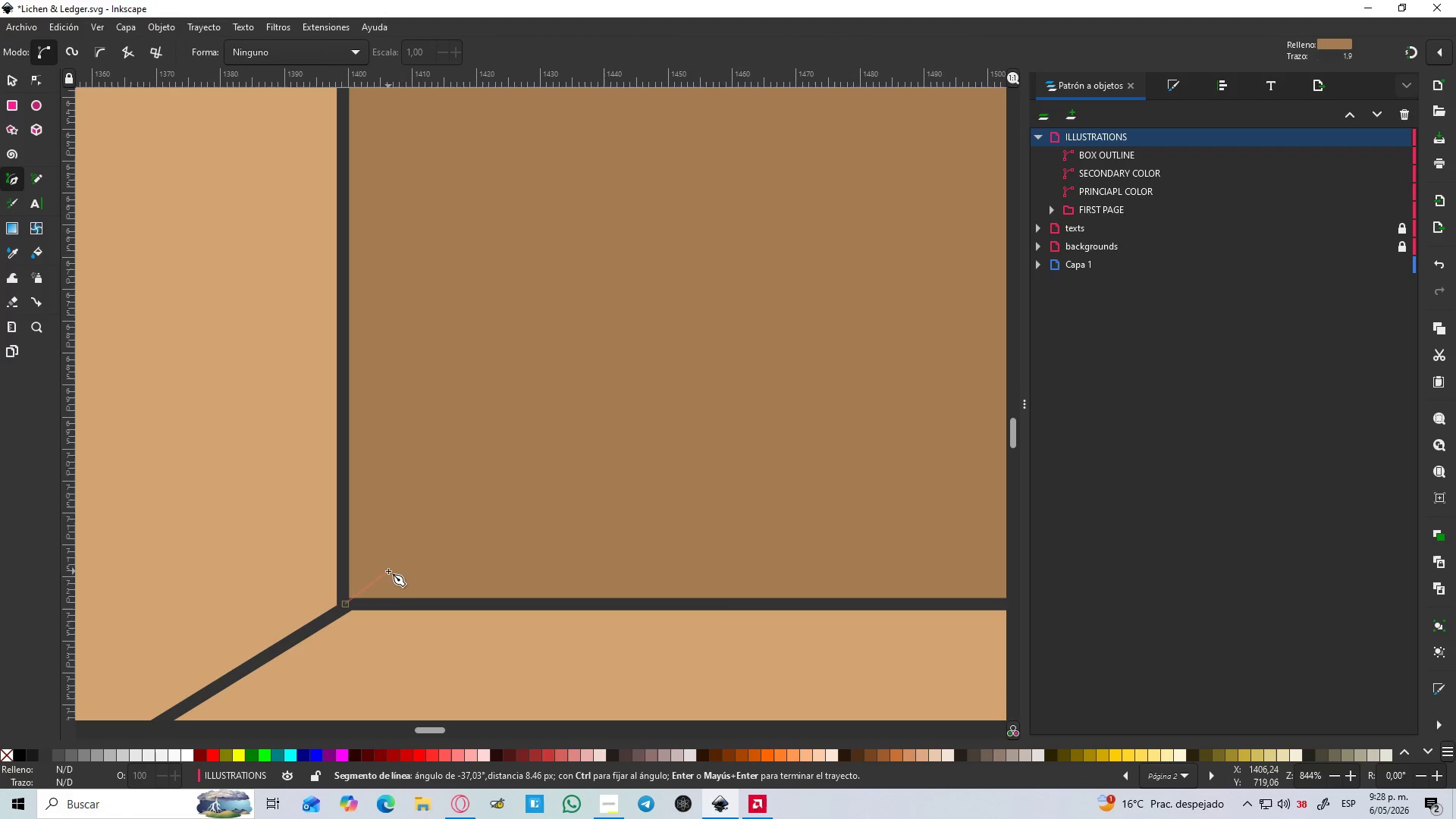 
hold_key(key=ControlLeft, duration=0.8)
 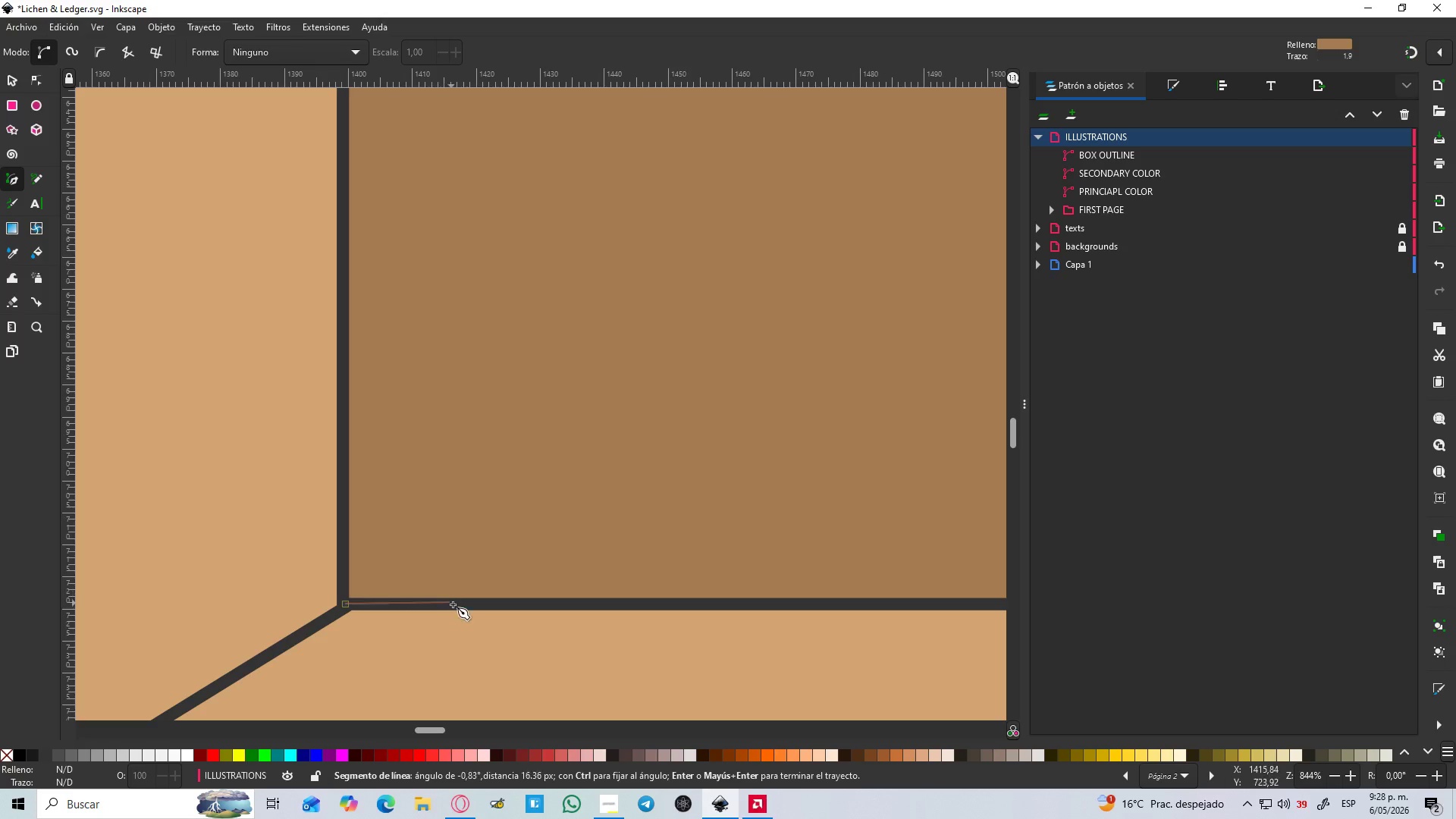 
hold_key(key=ControlLeft, duration=1.26)
left_click([460, 604])
 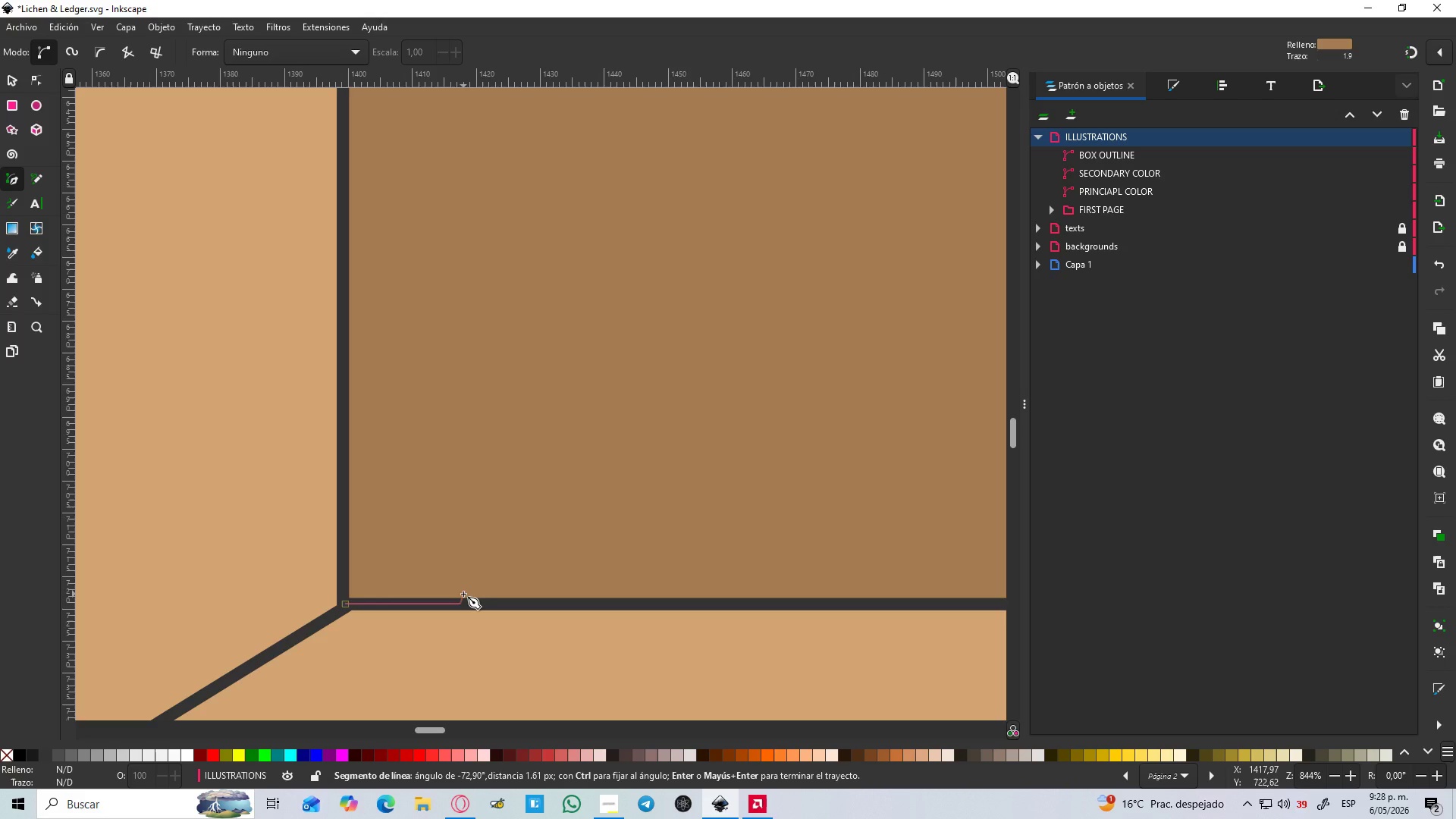 
key(Control+Z)
 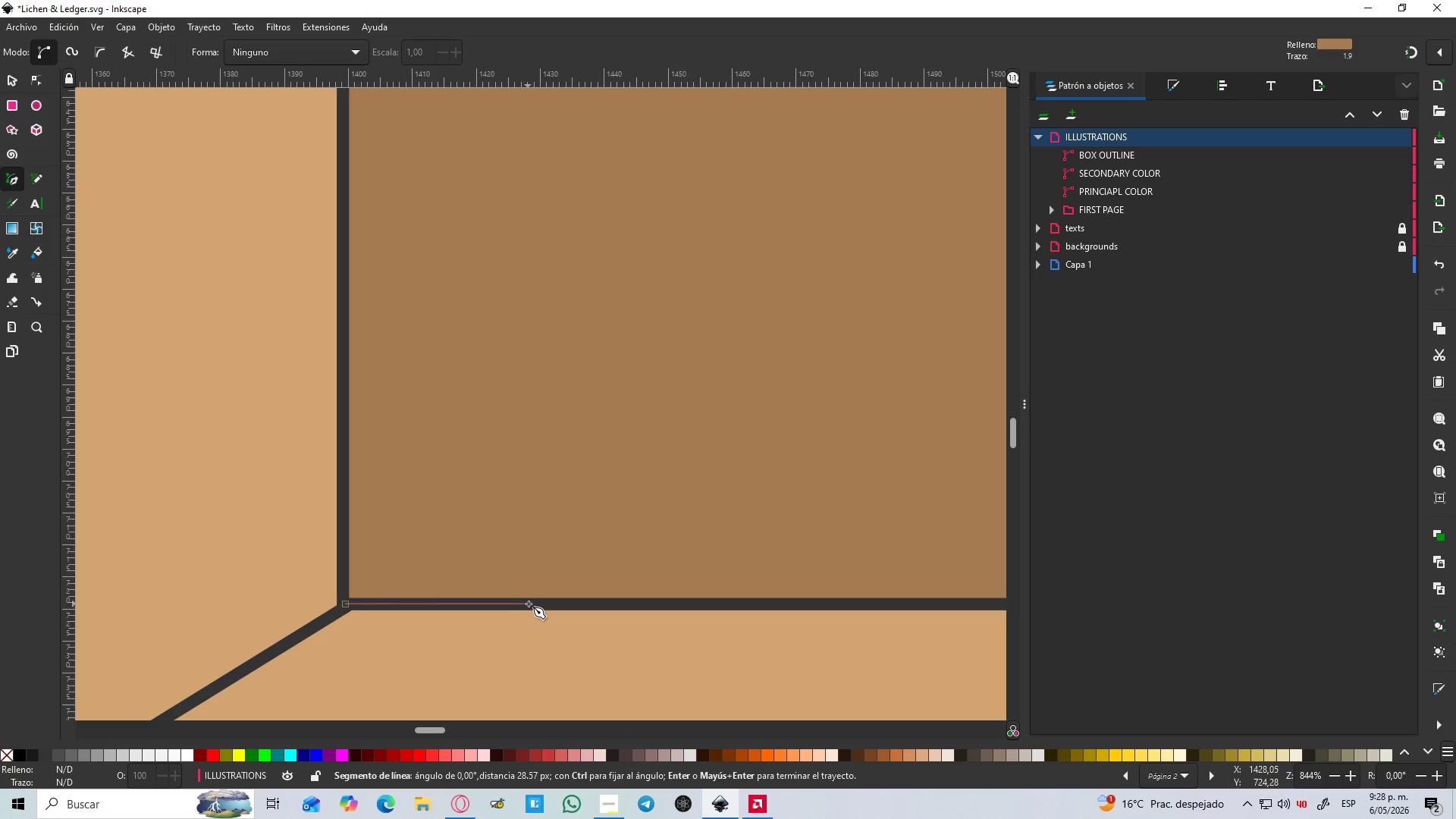 
left_click([529, 604])
 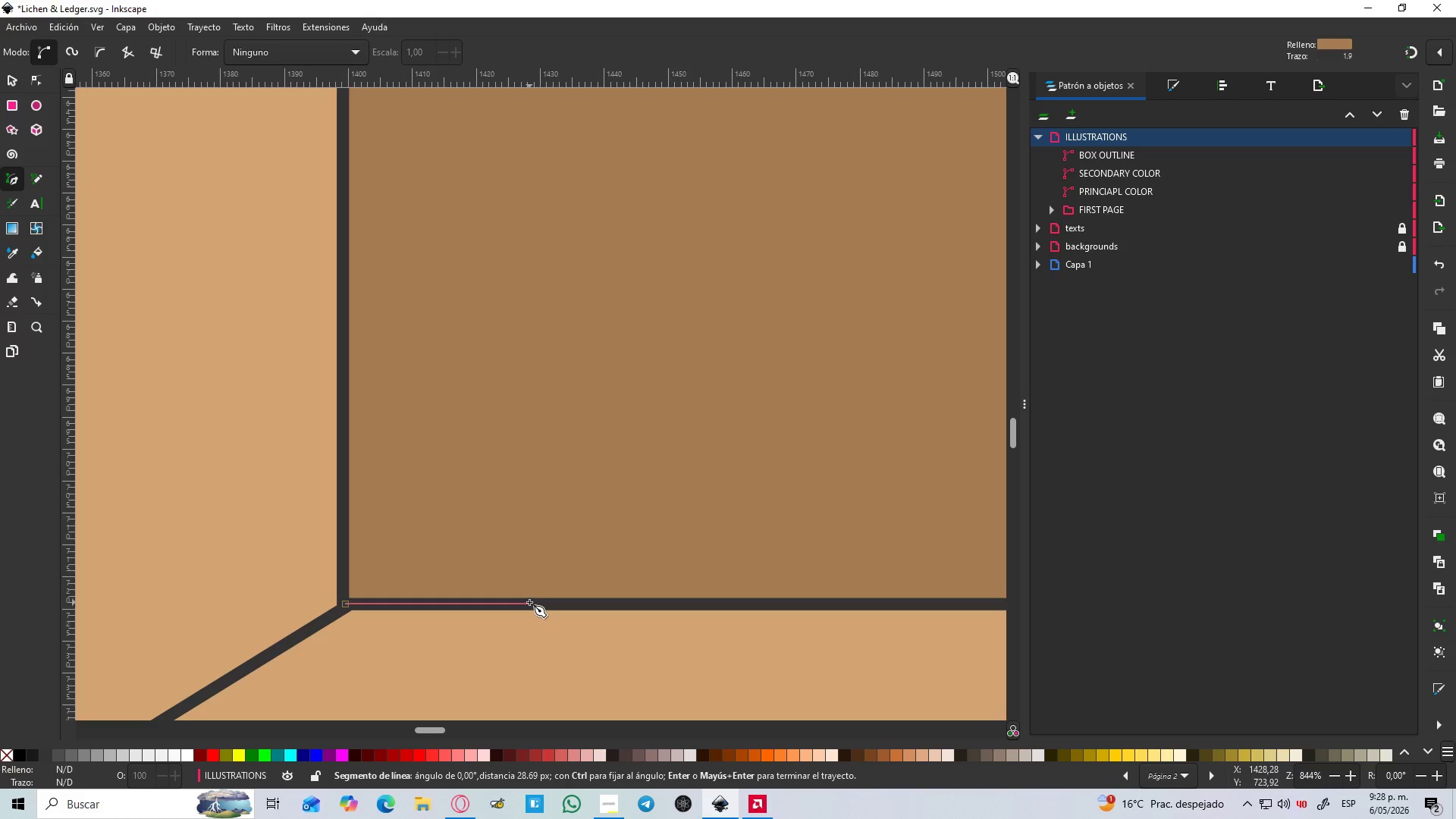 
hold_key(key=ControlLeft, duration=1.14)
scroll: coordinate [526, 552], scroll_direction: down, amount: 13.0
 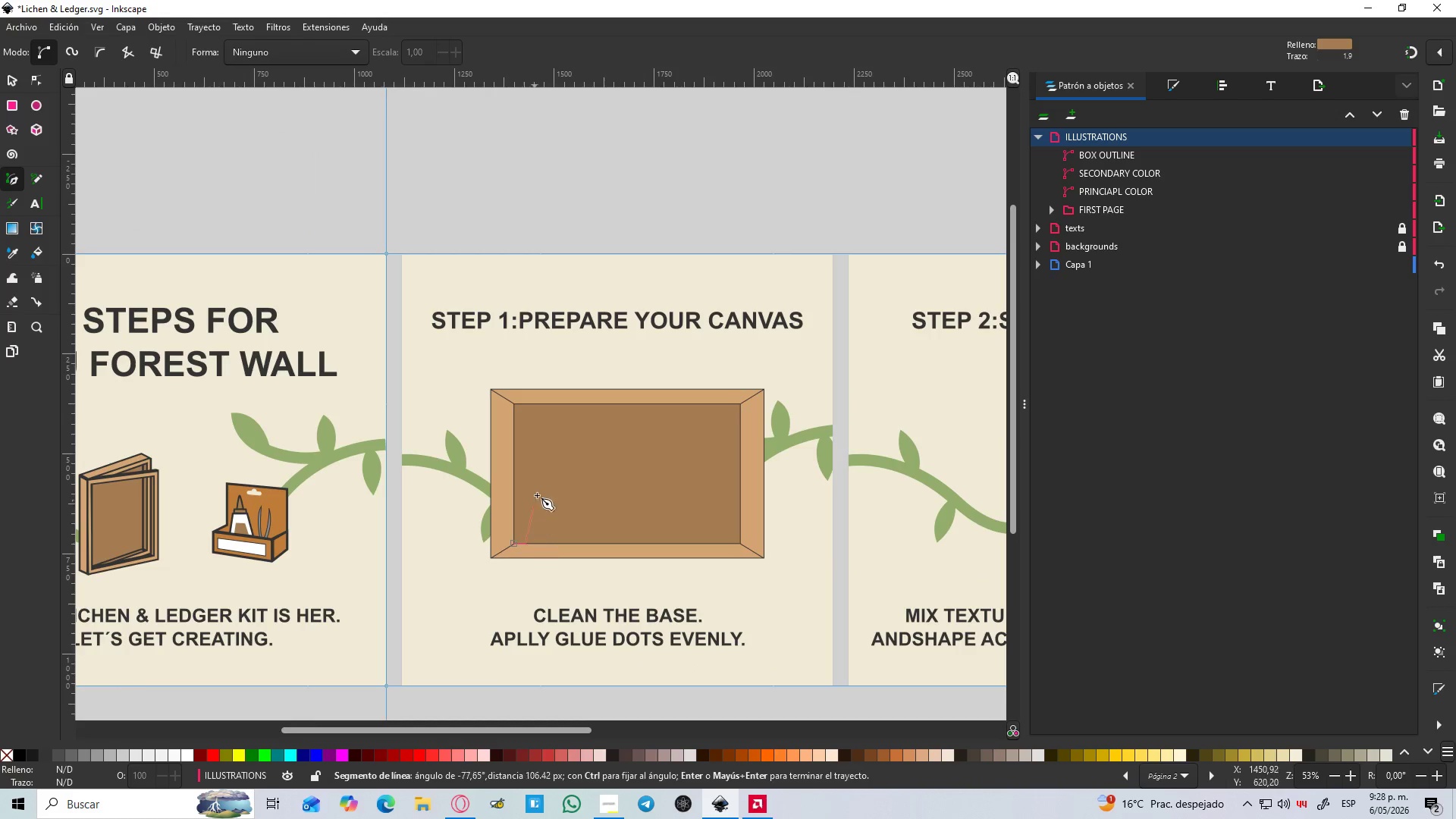 
hold_key(key=ControlLeft, duration=1.51)
scroll: coordinate [533, 438], scroll_direction: up, amount: 3.0
 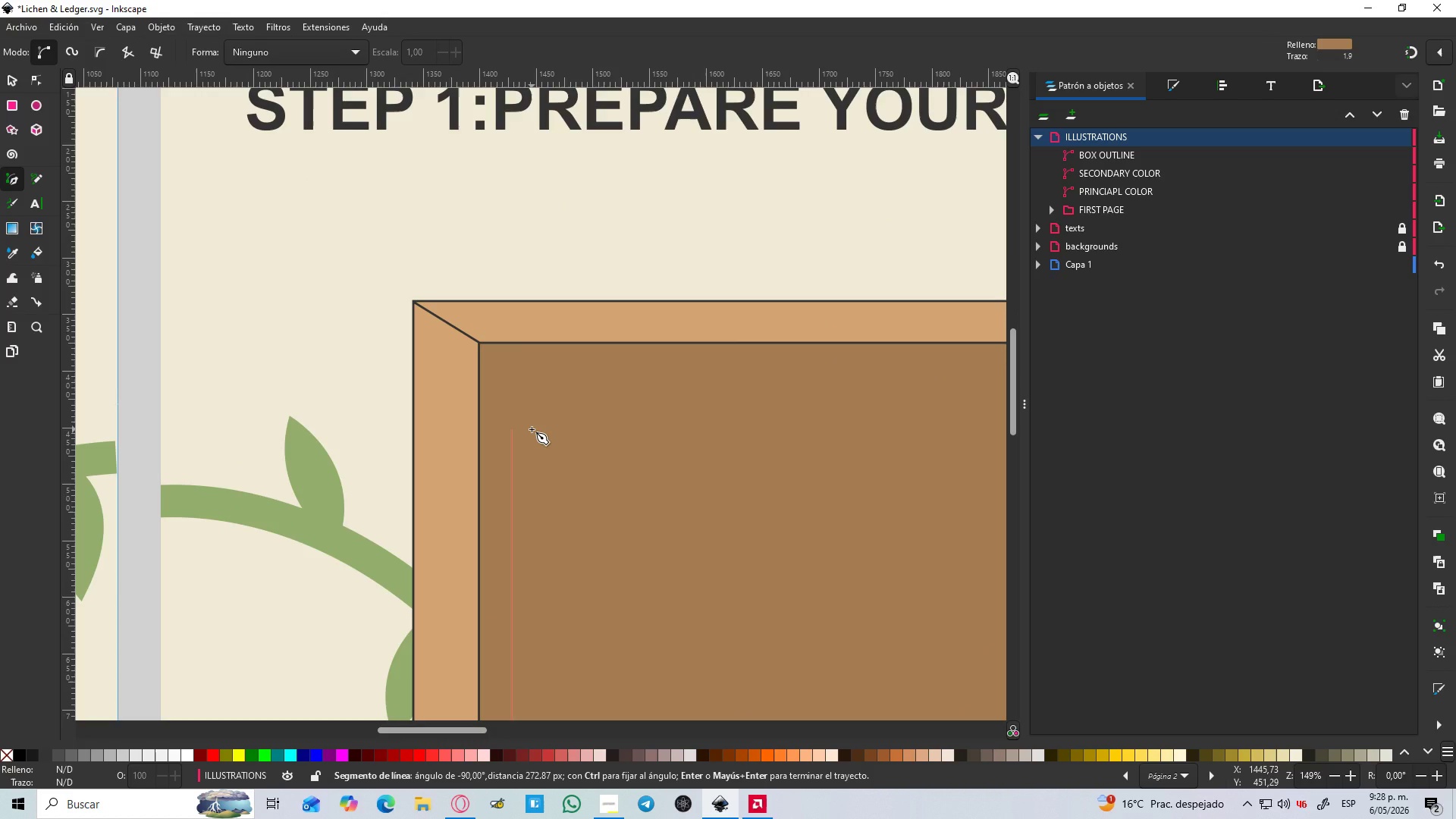 
hold_key(key=ControlLeft, duration=1.52)
scroll: coordinate [532, 413], scroll_direction: up, amount: 1.0
 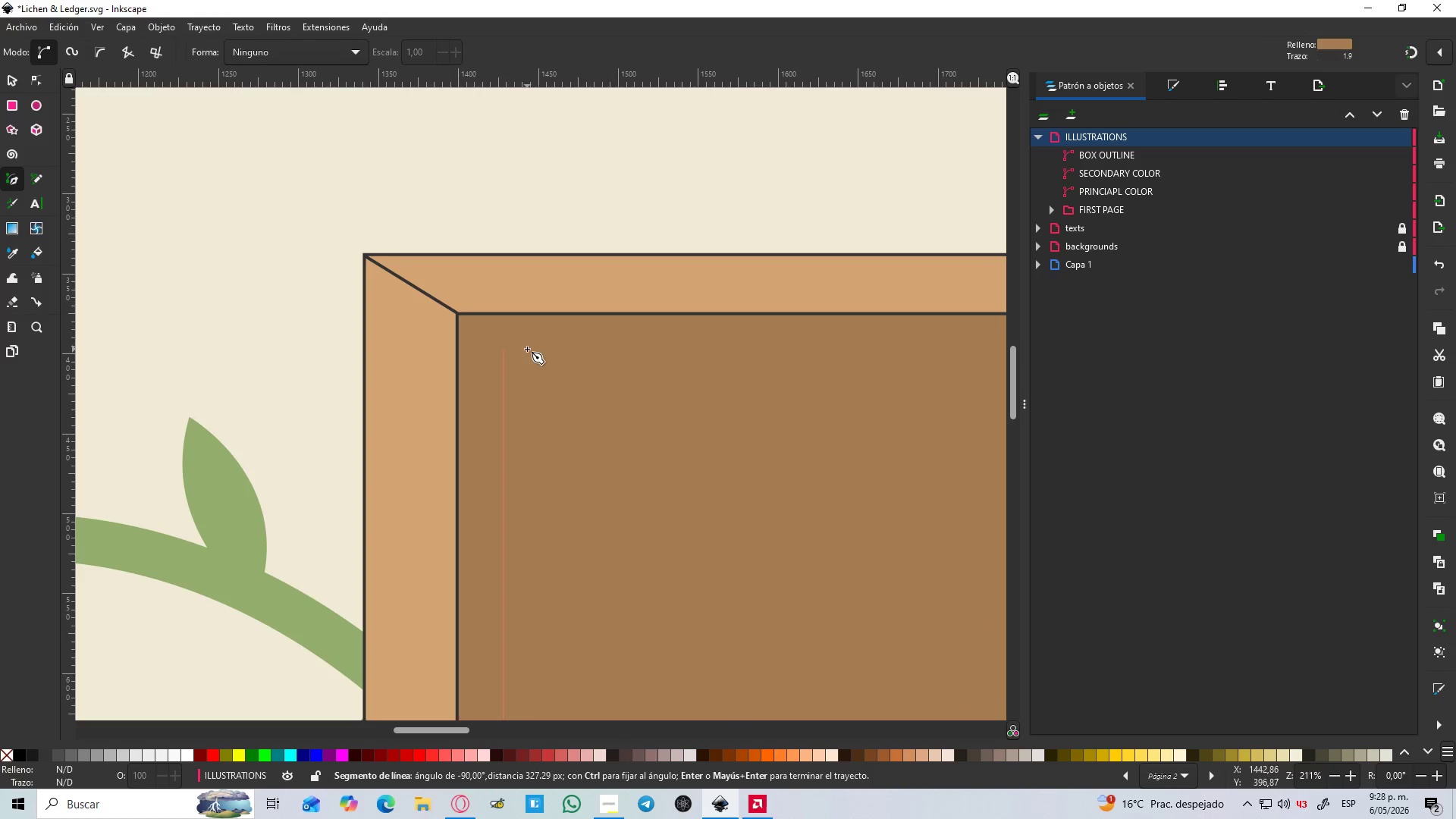 
hold_key(key=ControlLeft, duration=1.52)
 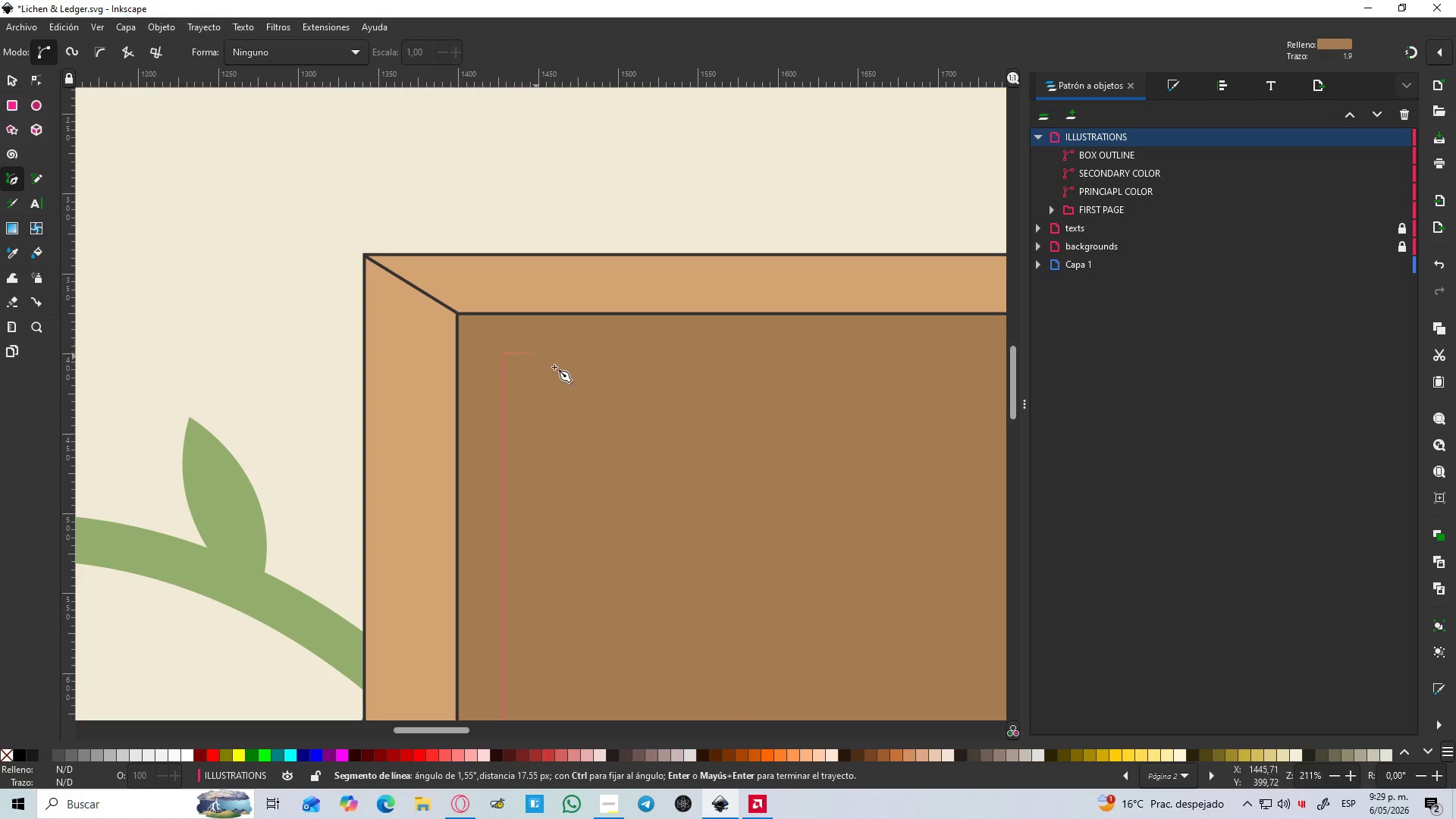 
hold_key(key=ControlLeft, duration=0.48)
left_click([526, 353])
 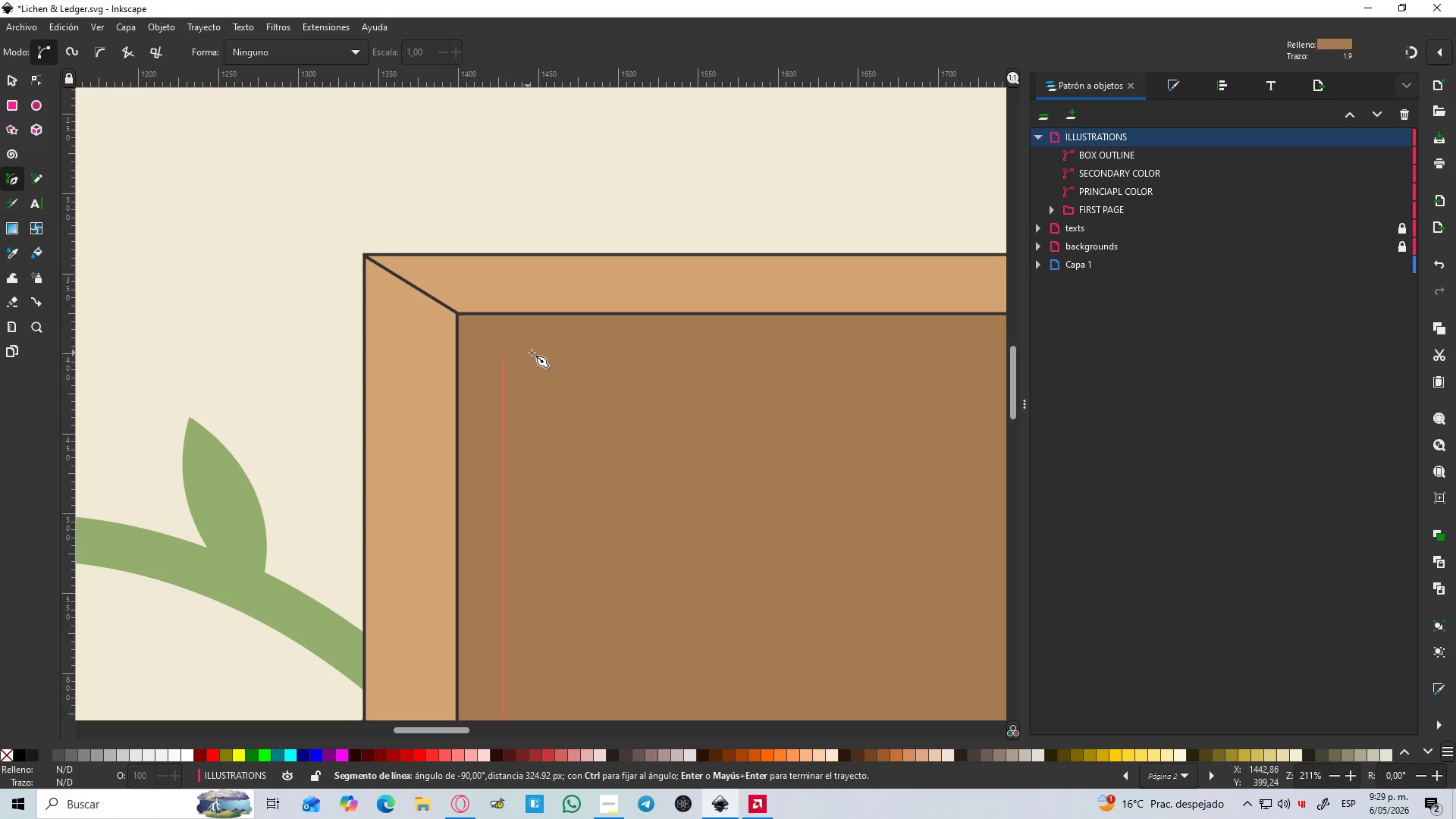 
hold_key(key=ControlLeft, duration=1.5)
scroll: coordinate [661, 357], scroll_direction: down, amount: 3.0
 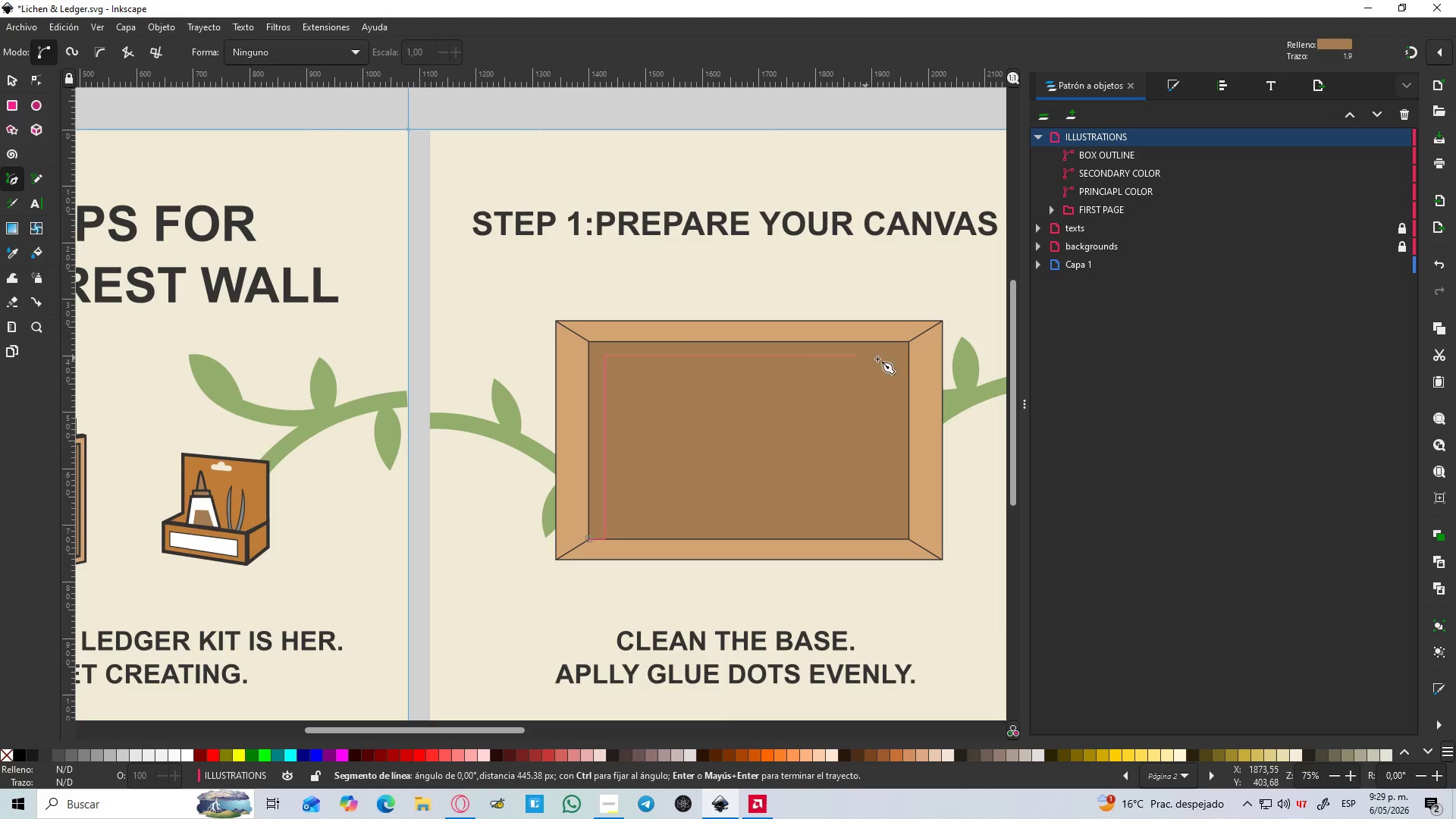 
hold_key(key=ControlLeft, duration=1.52)
scroll: coordinate [920, 353], scroll_direction: up, amount: 5.0
 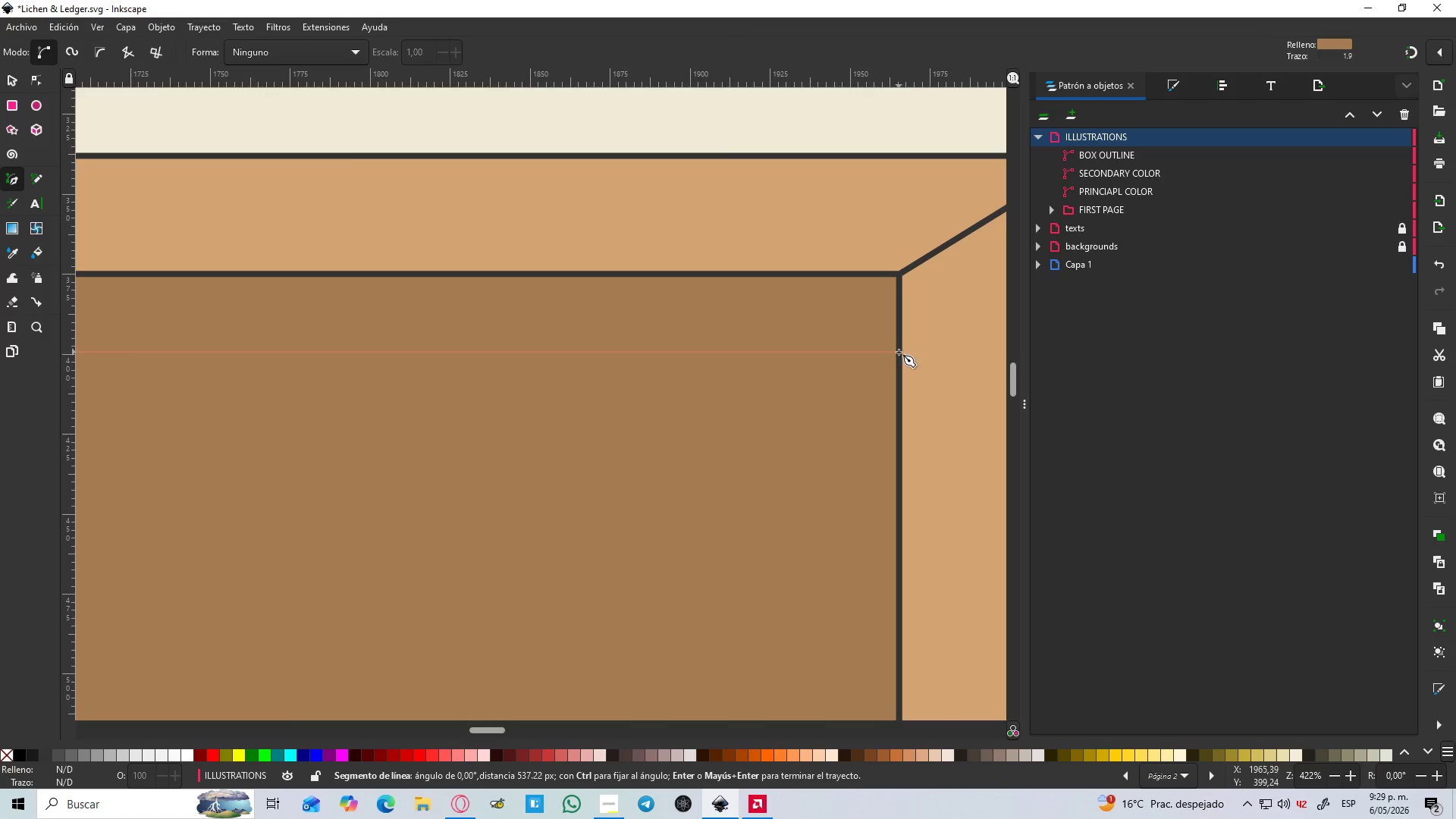 
hold_key(key=ControlLeft, duration=0.58)
left_click([898, 352])
 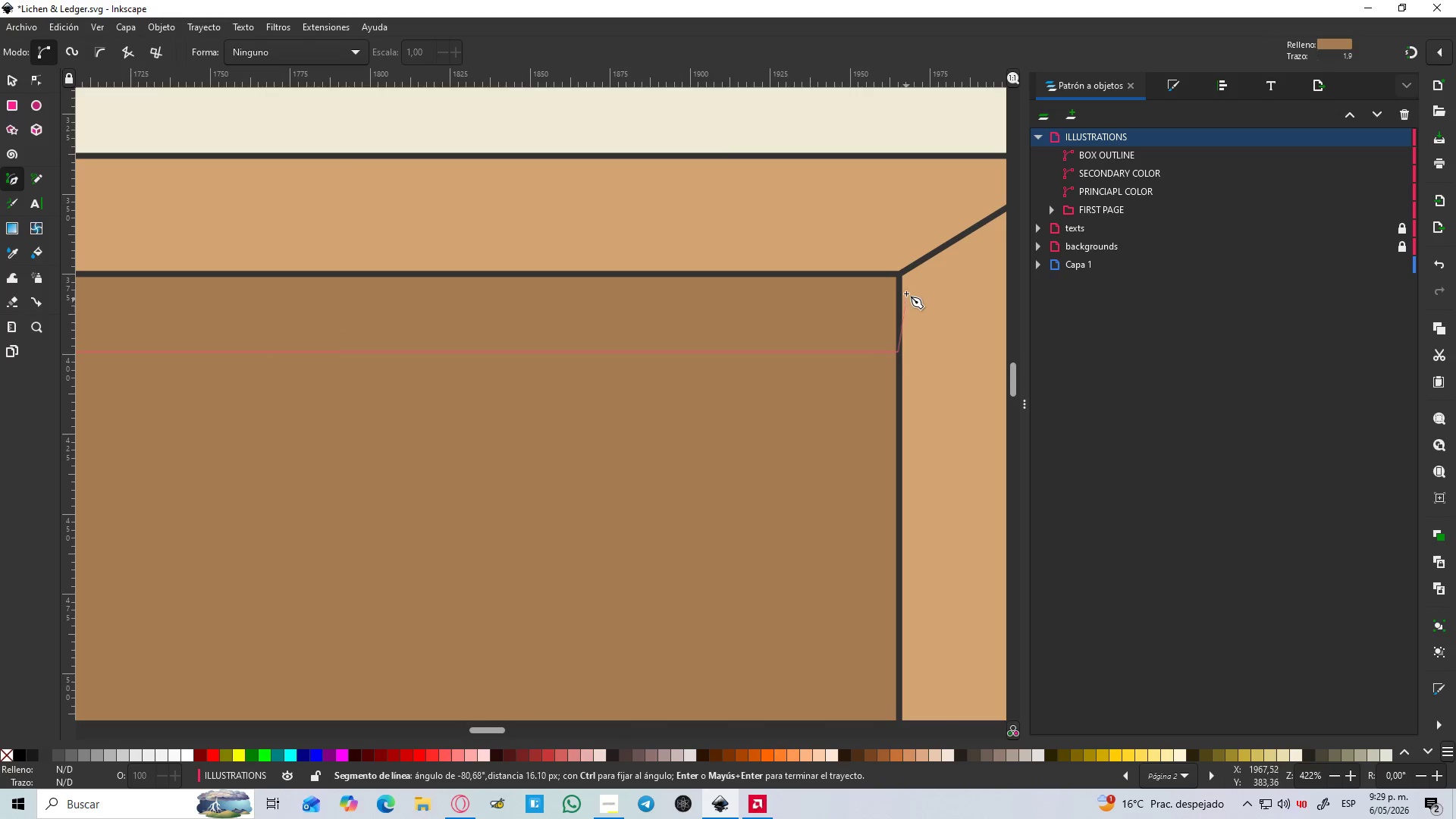 
hold_key(key=ControlLeft, duration=1.51)
 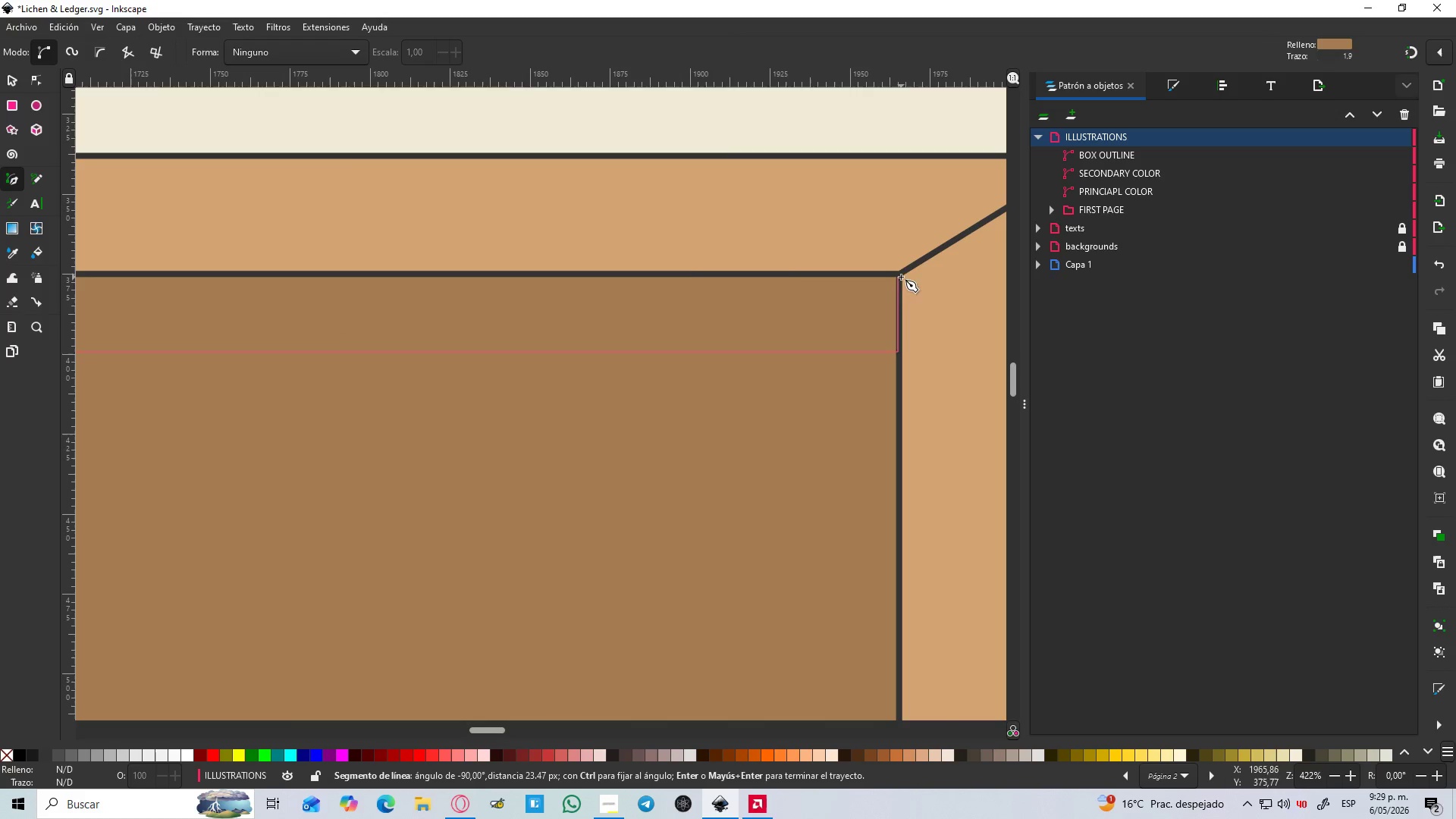 
hold_key(key=ControlLeft, duration=0.64)
left_click([901, 277])
 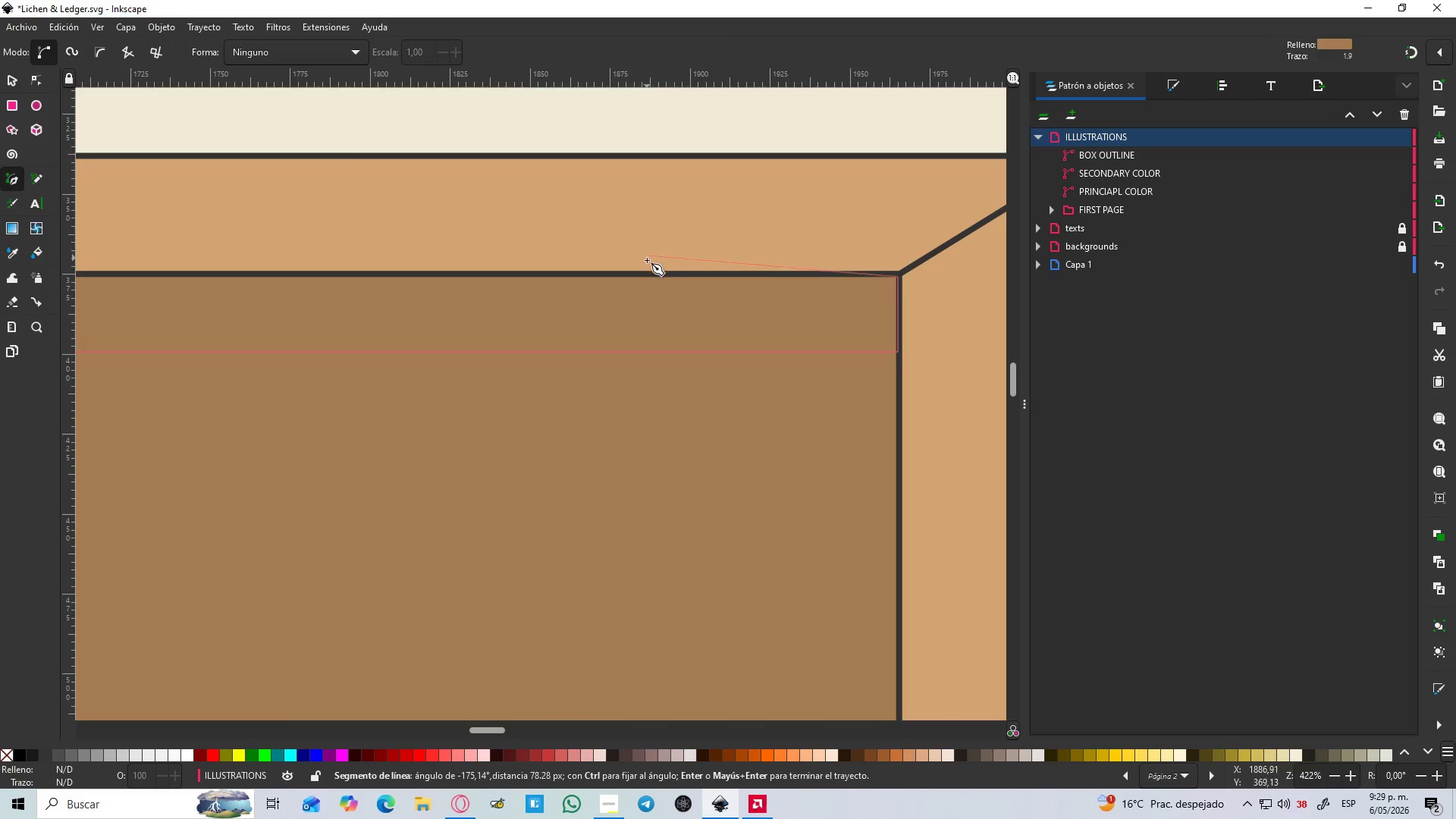 
key(Control+ControlLeft)
 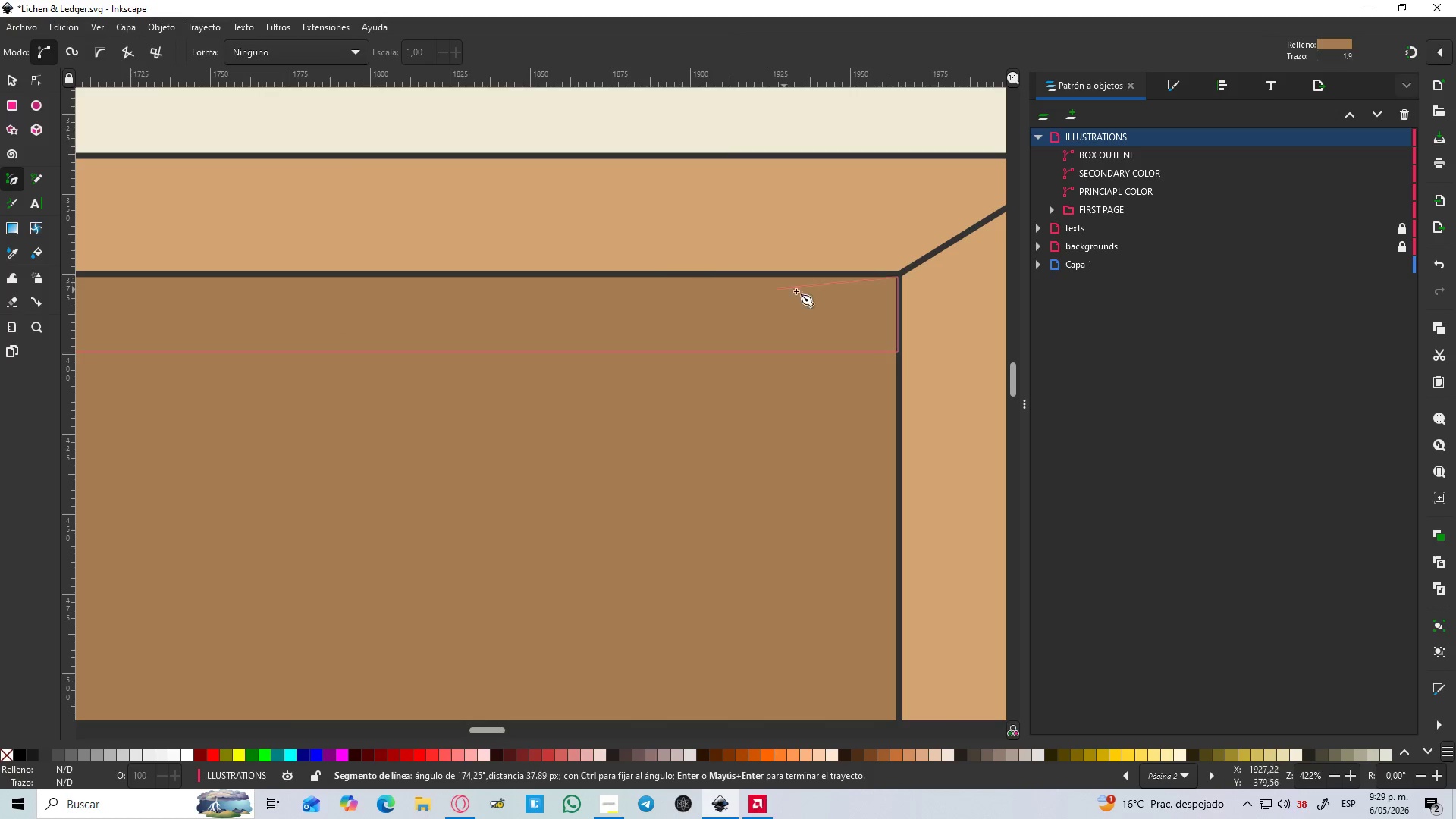 
hold_key(key=ControlLeft, duration=1.02)
scroll: coordinate [893, 271], scroll_direction: up, amount: 5.0
 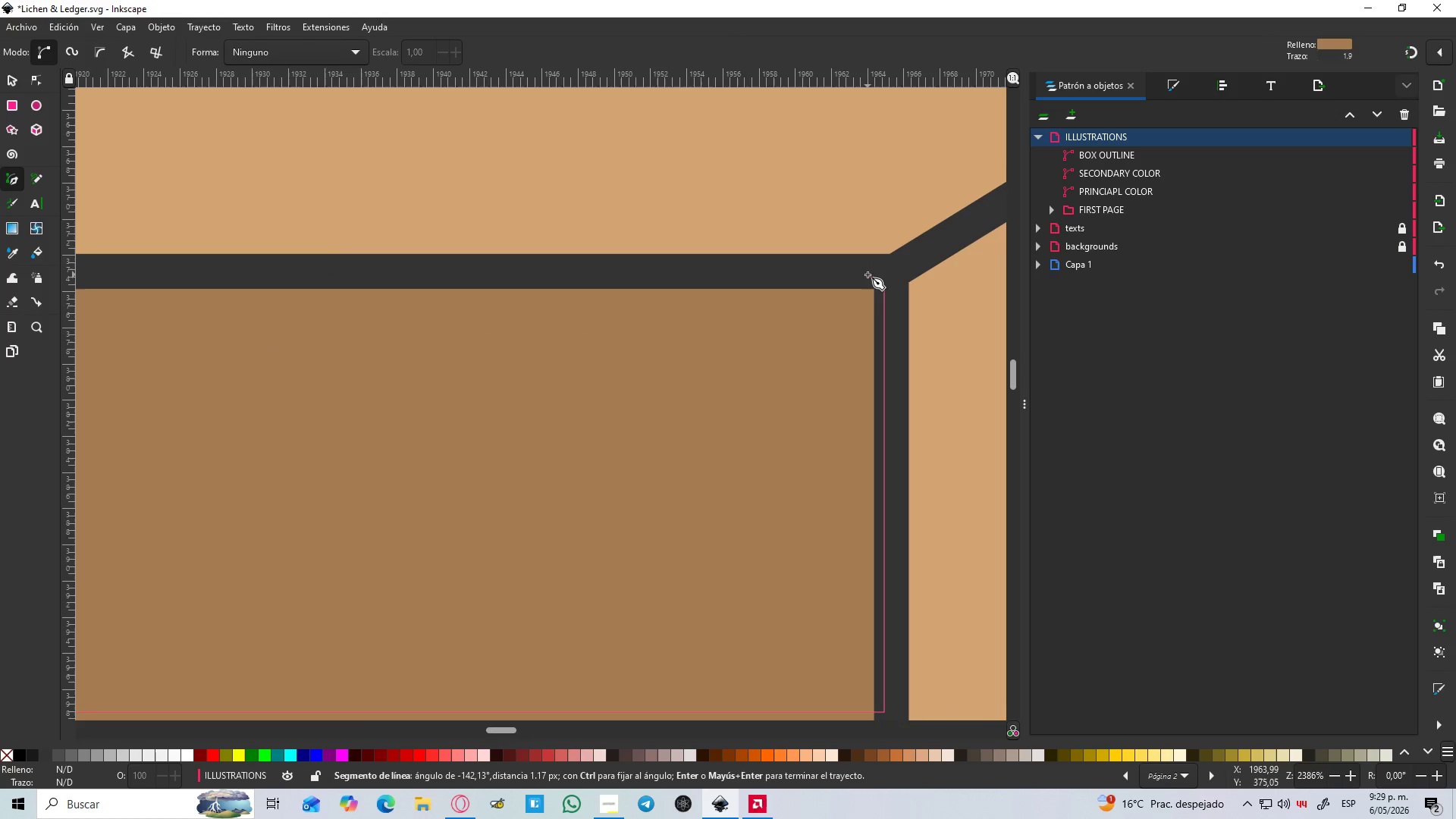 
left_click([868, 275])
 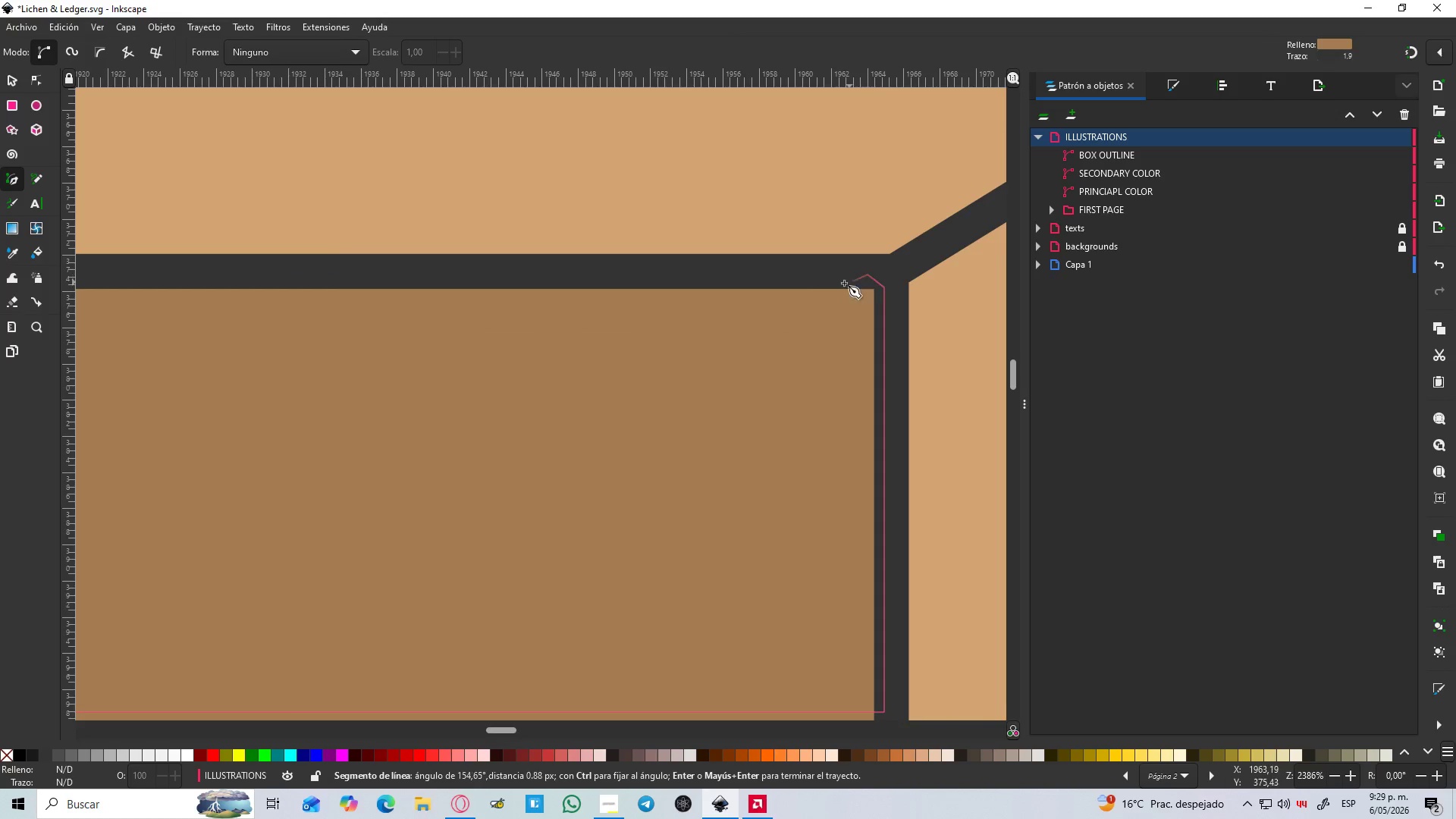 
hold_key(key=ControlLeft, duration=1.05)
 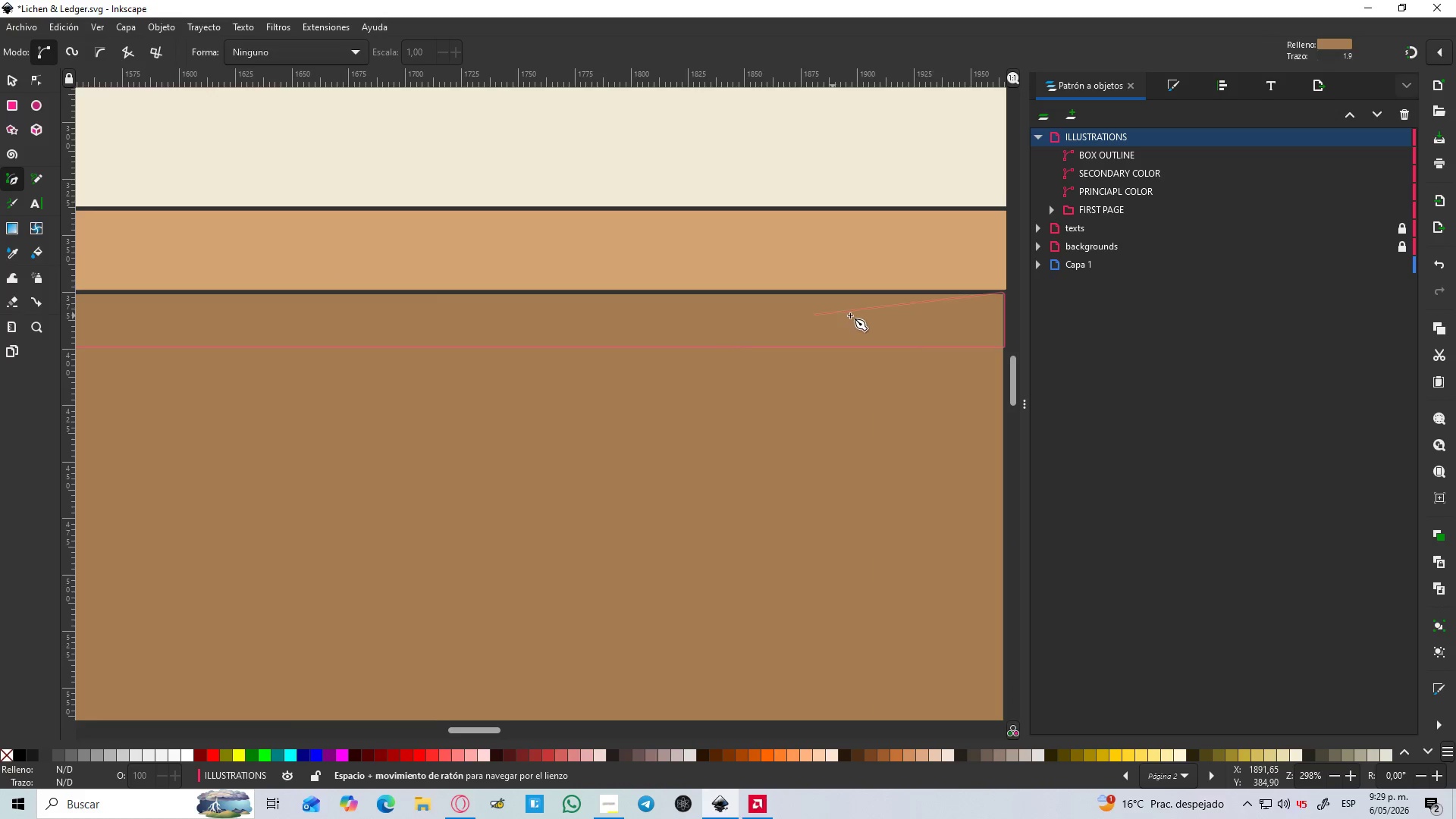 
hold_key(key=Space, duration=0.33)
 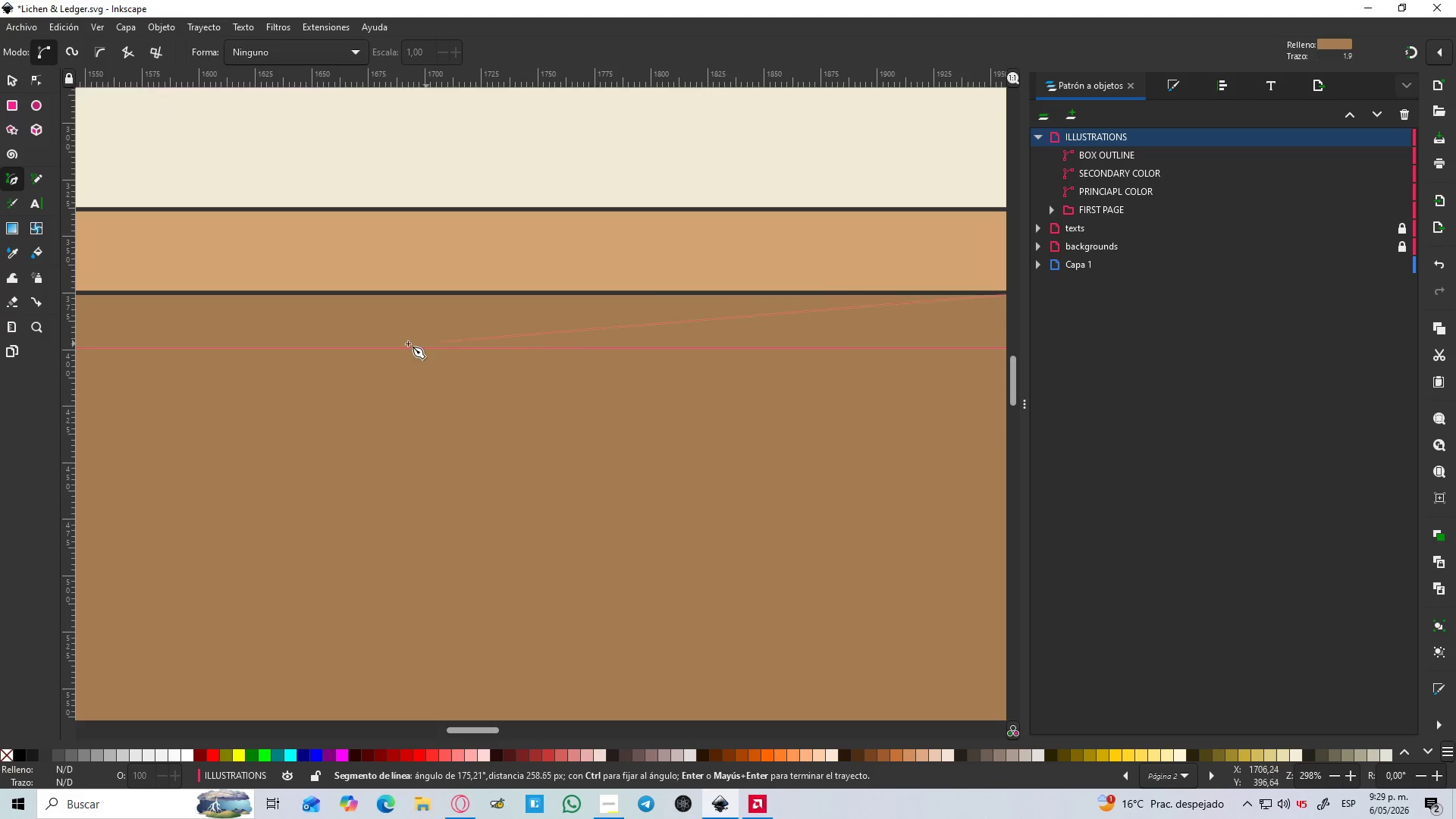 
scroll: coordinate [623, 304], scroll_direction: down, amount: 7.0
 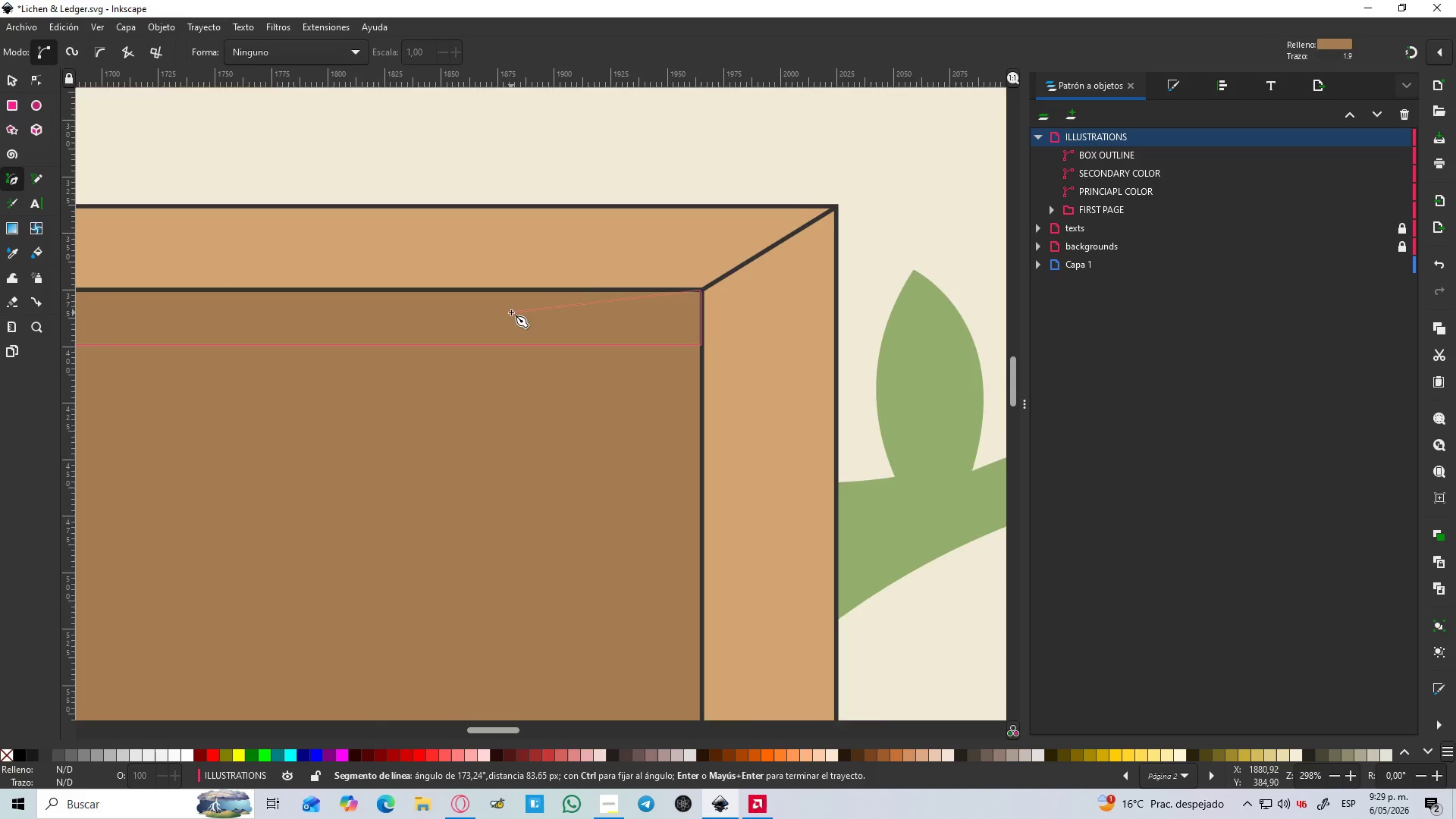 
hold_key(key=Space, duration=0.42)
 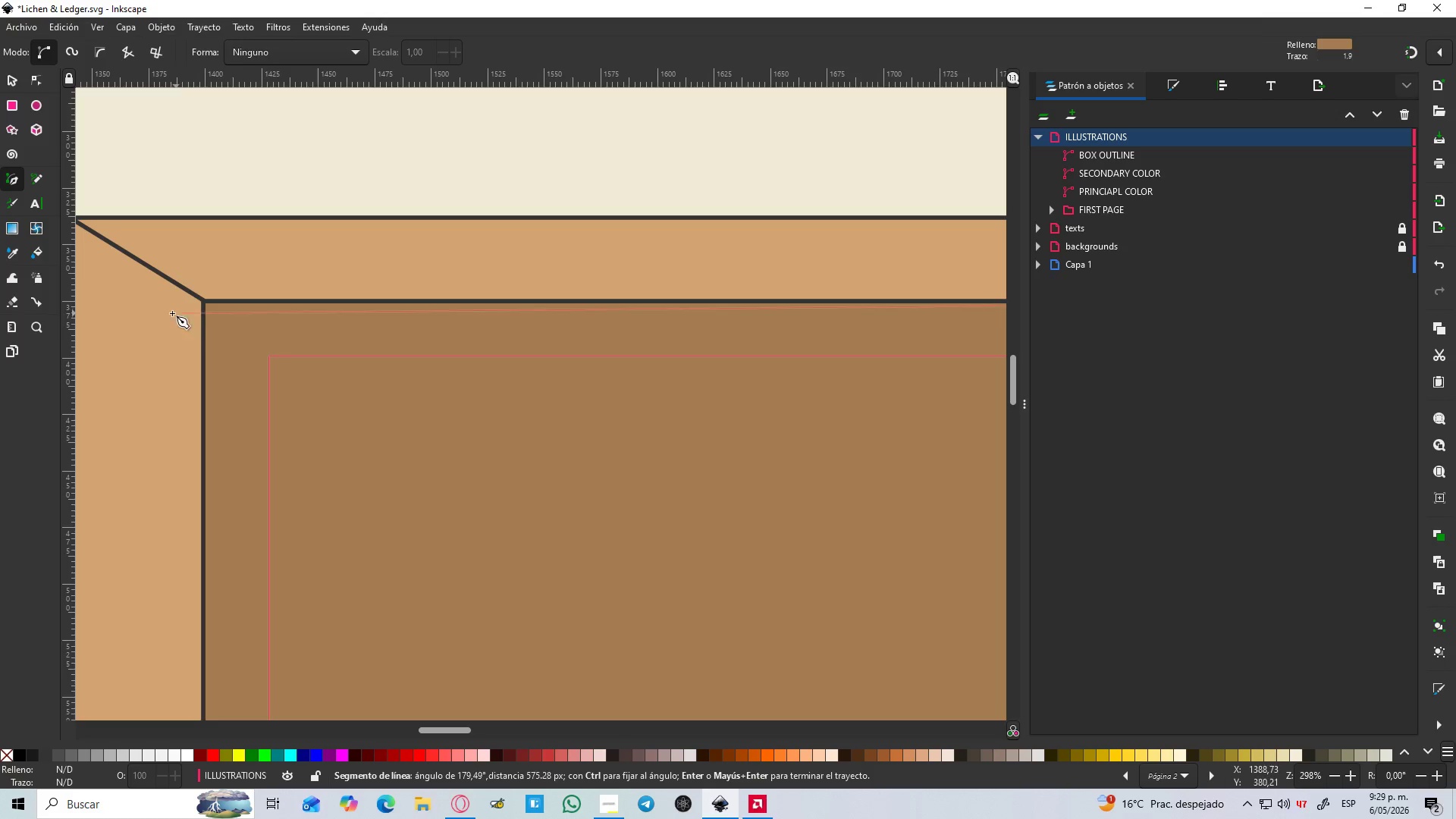 
hold_key(key=ControlLeft, duration=1.5)
scroll: coordinate [199, 315], scroll_direction: up, amount: 6.0
 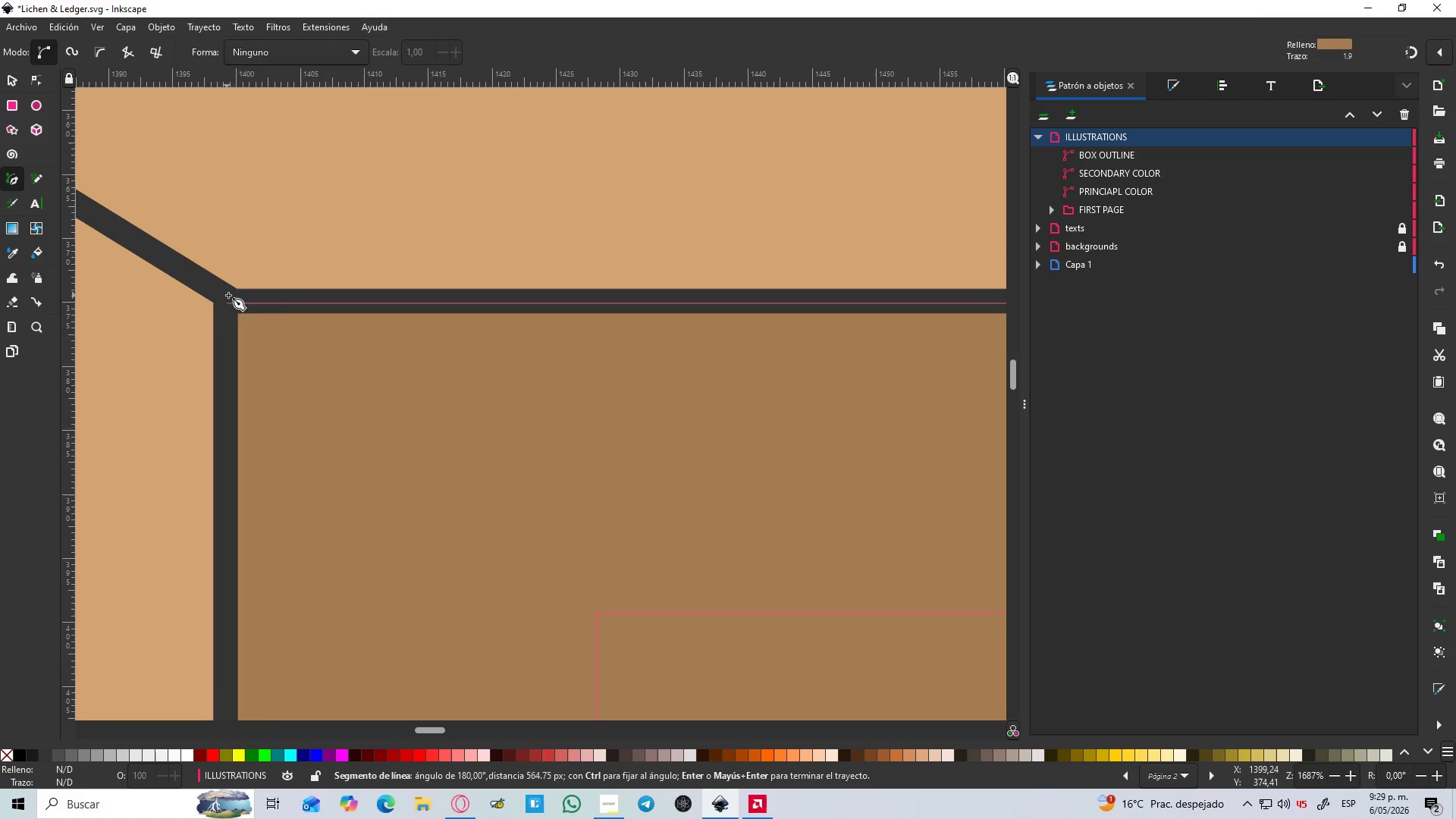 
hold_key(key=ControlLeft, duration=1.33)
left_click([224, 303])
 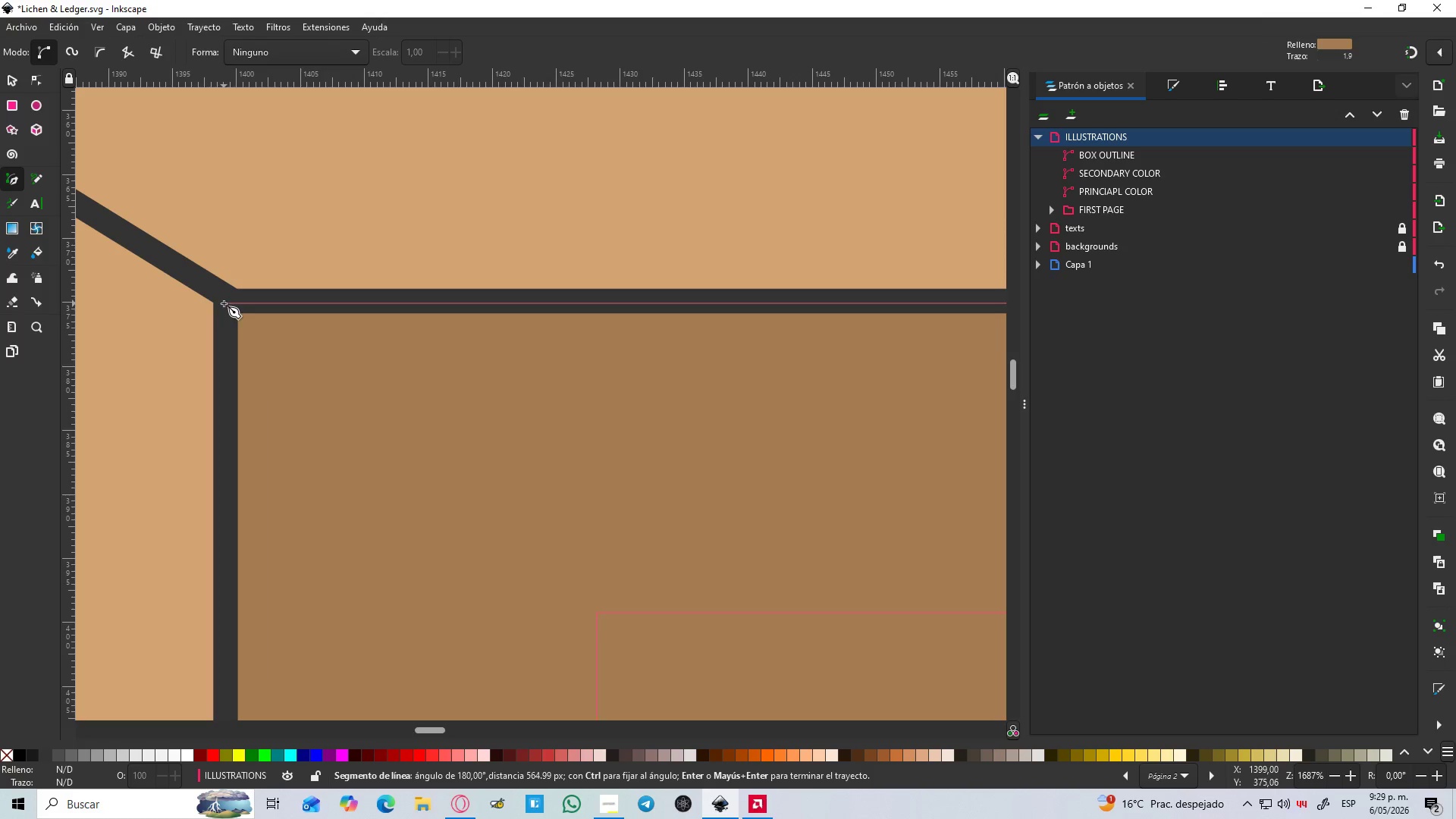 
hold_key(key=ControlLeft, duration=1.69)
scroll: coordinate [228, 359], scroll_direction: down, amount: 7.0
 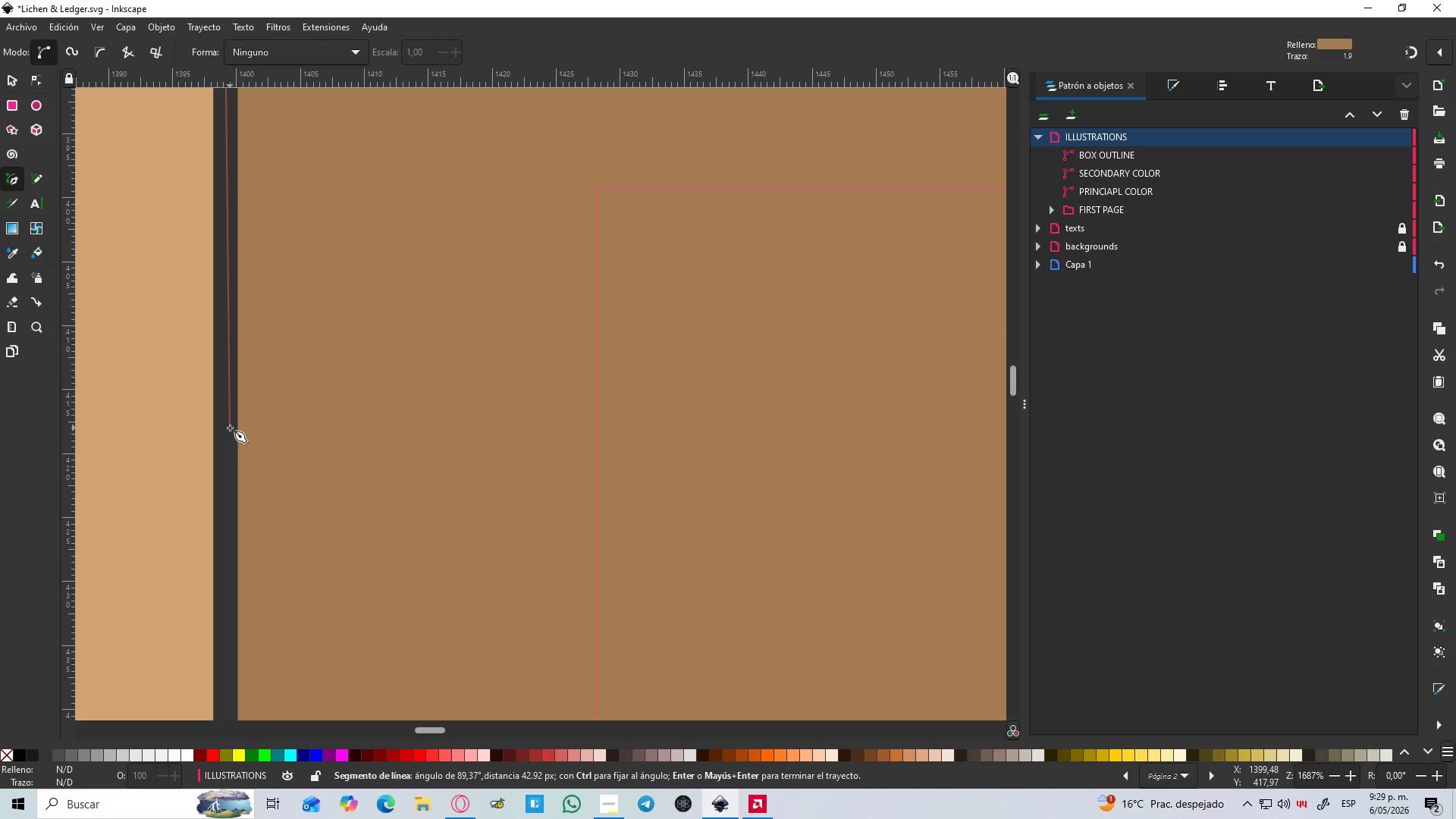 
hold_key(key=ControlLeft, duration=0.31)
 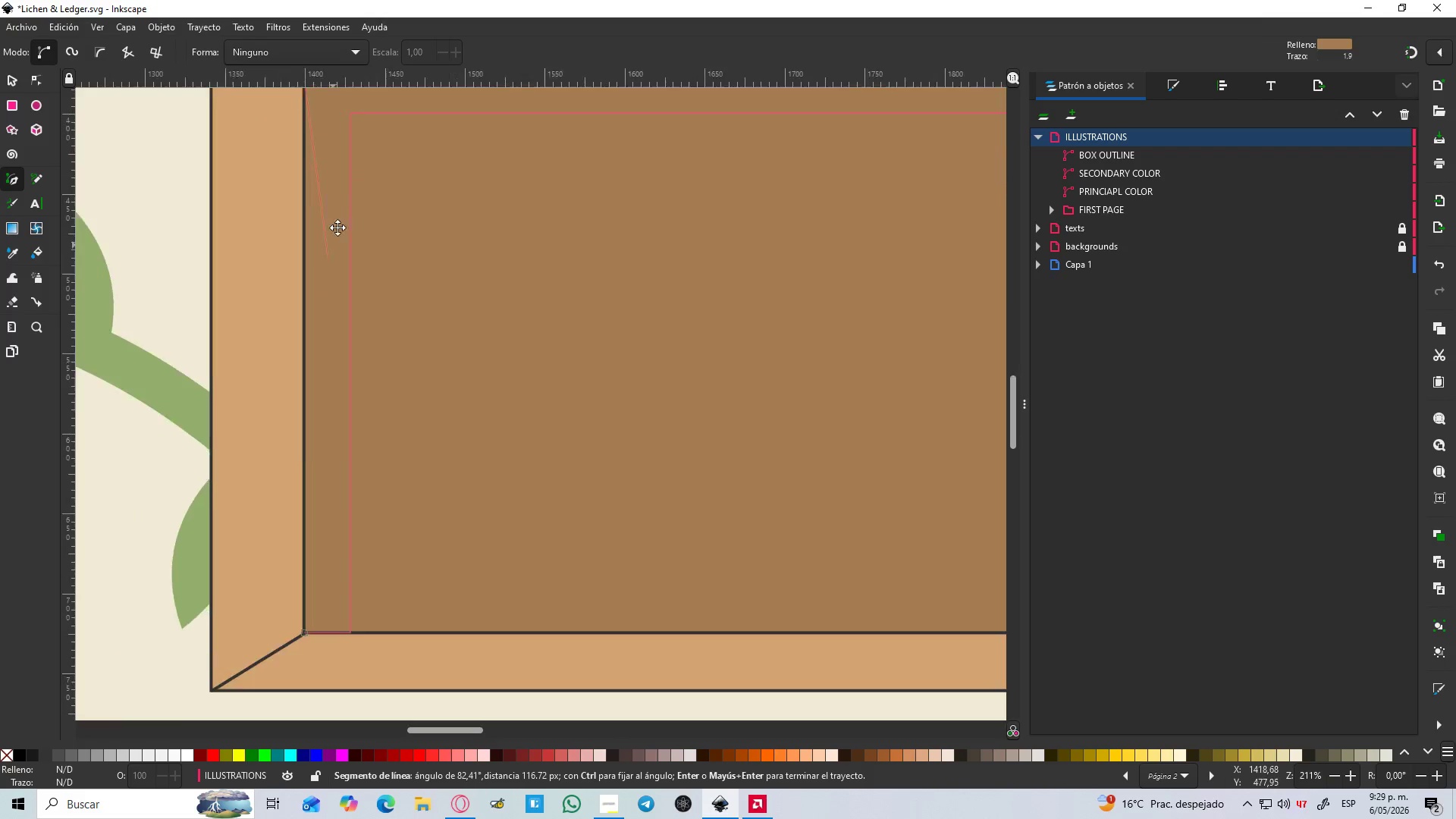 
hold_key(key=ControlLeft, duration=1.59)
 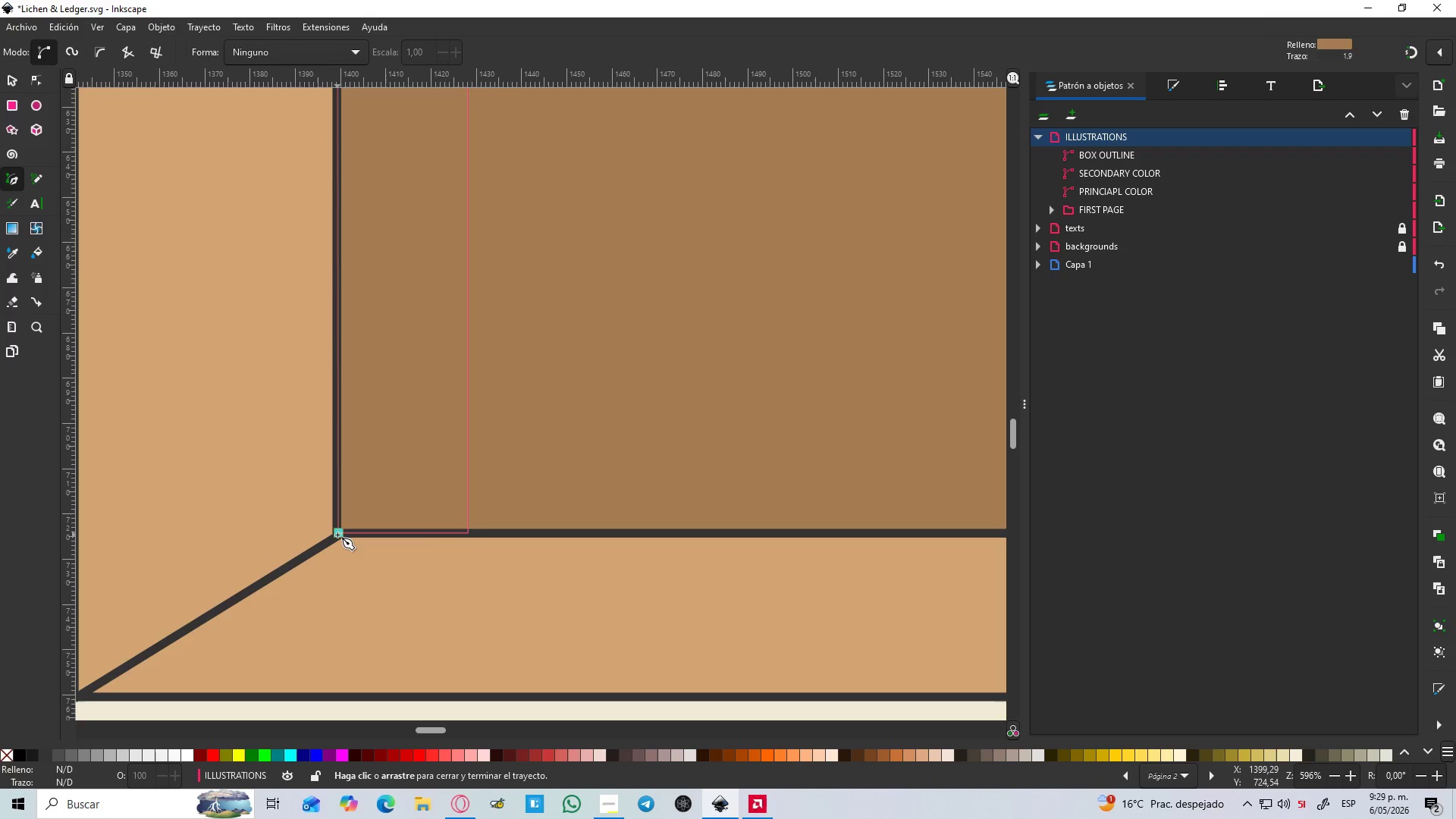 
scroll: coordinate [229, 435], scroll_direction: down, amount: 9.0
 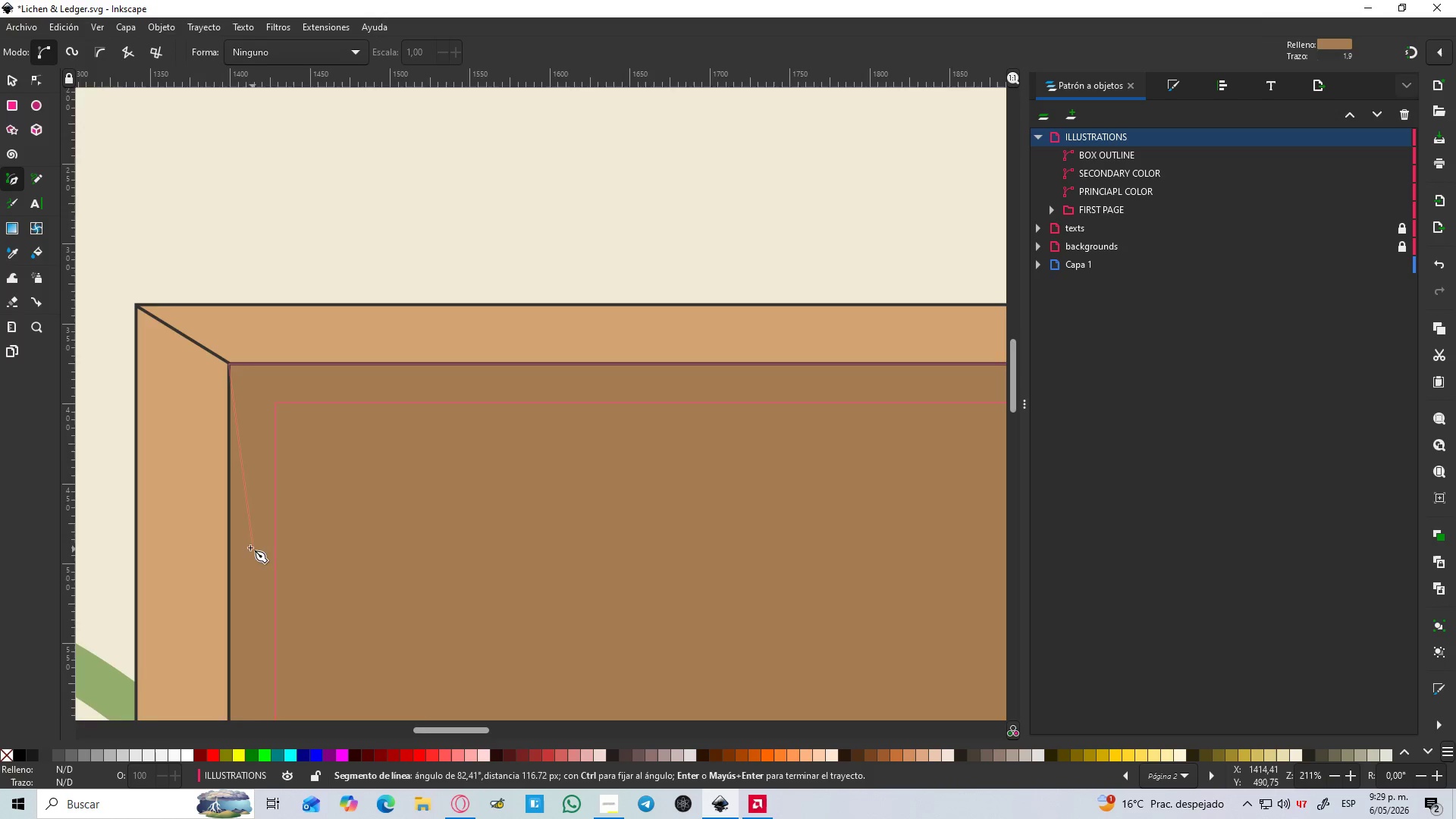 
hold_key(key=ControlLeft, duration=1.16)
 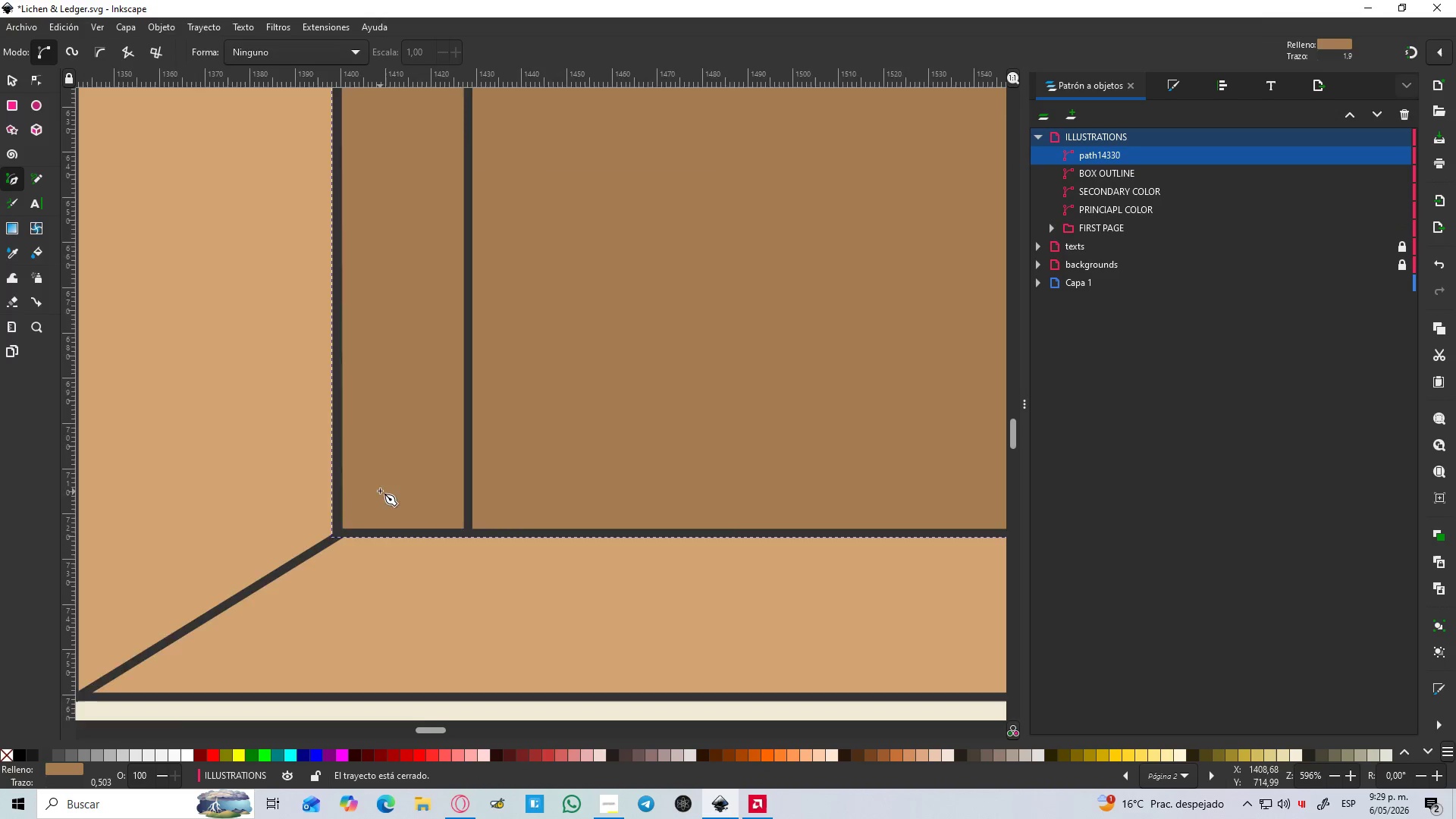 
scroll: coordinate [326, 557], scroll_direction: up, amount: 3.0
 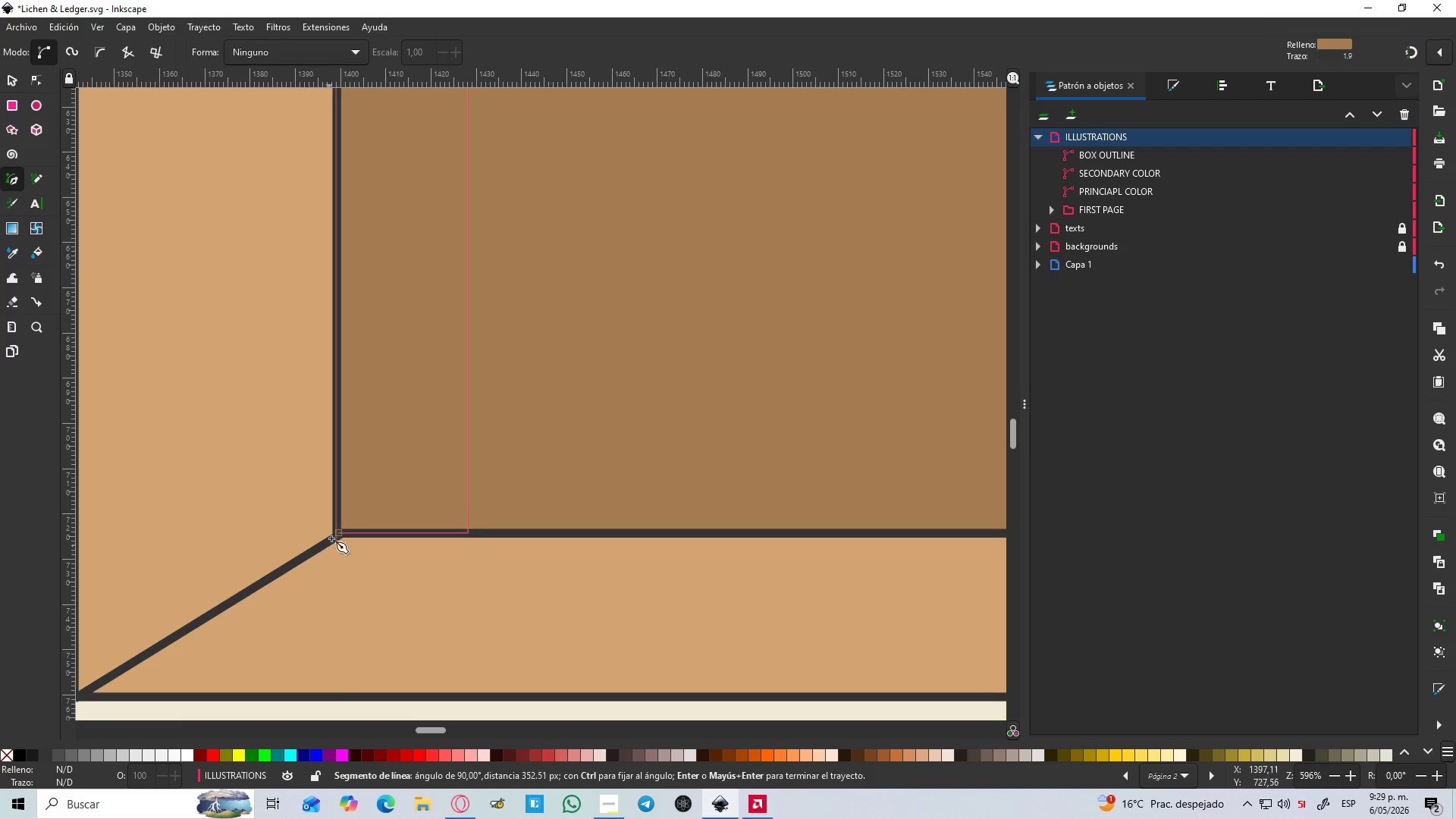 
left_click([337, 535])
 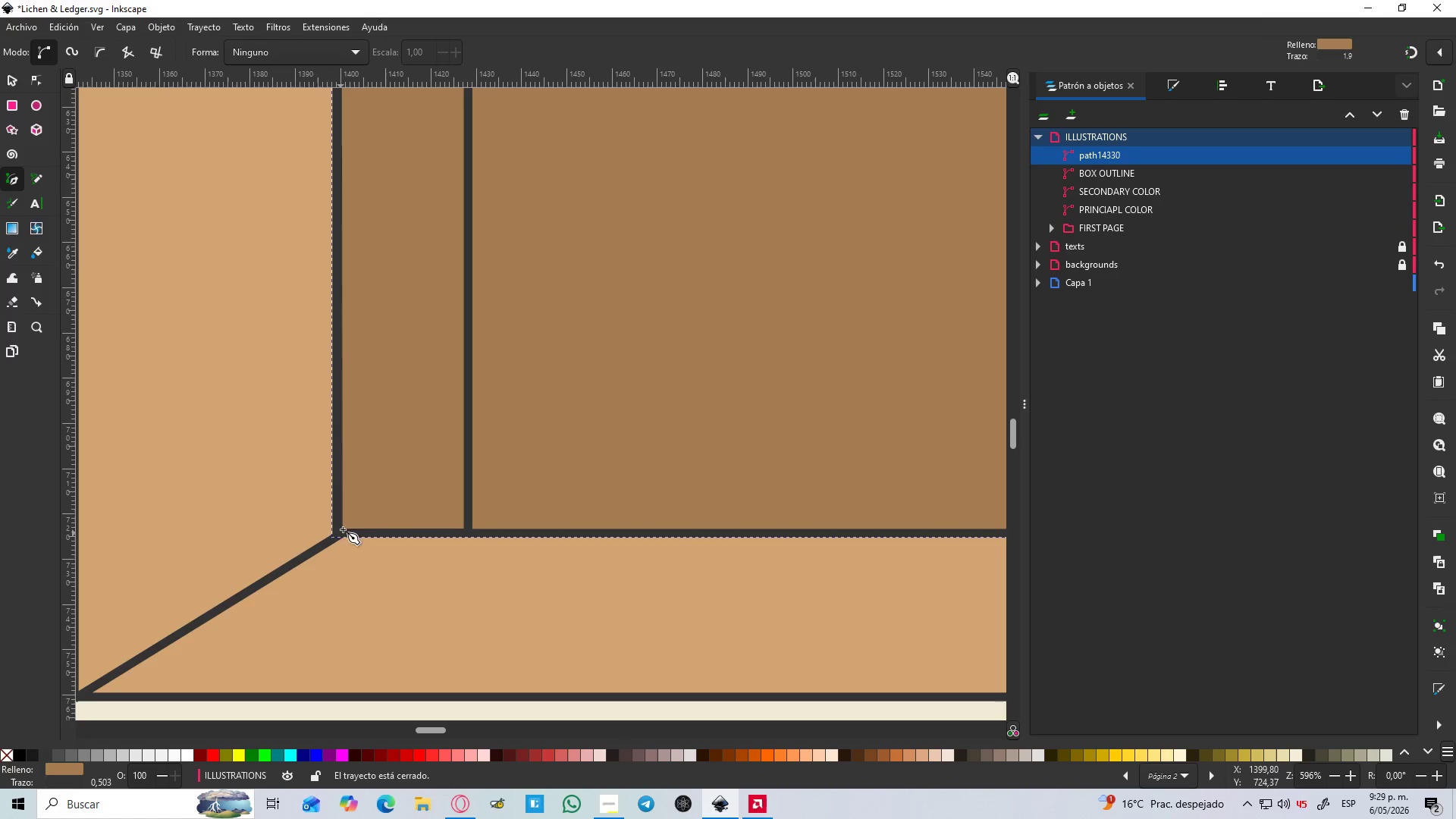 
hold_key(key=ControlLeft, duration=0.7)
scroll: coordinate [380, 491], scroll_direction: down, amount: 4.0
 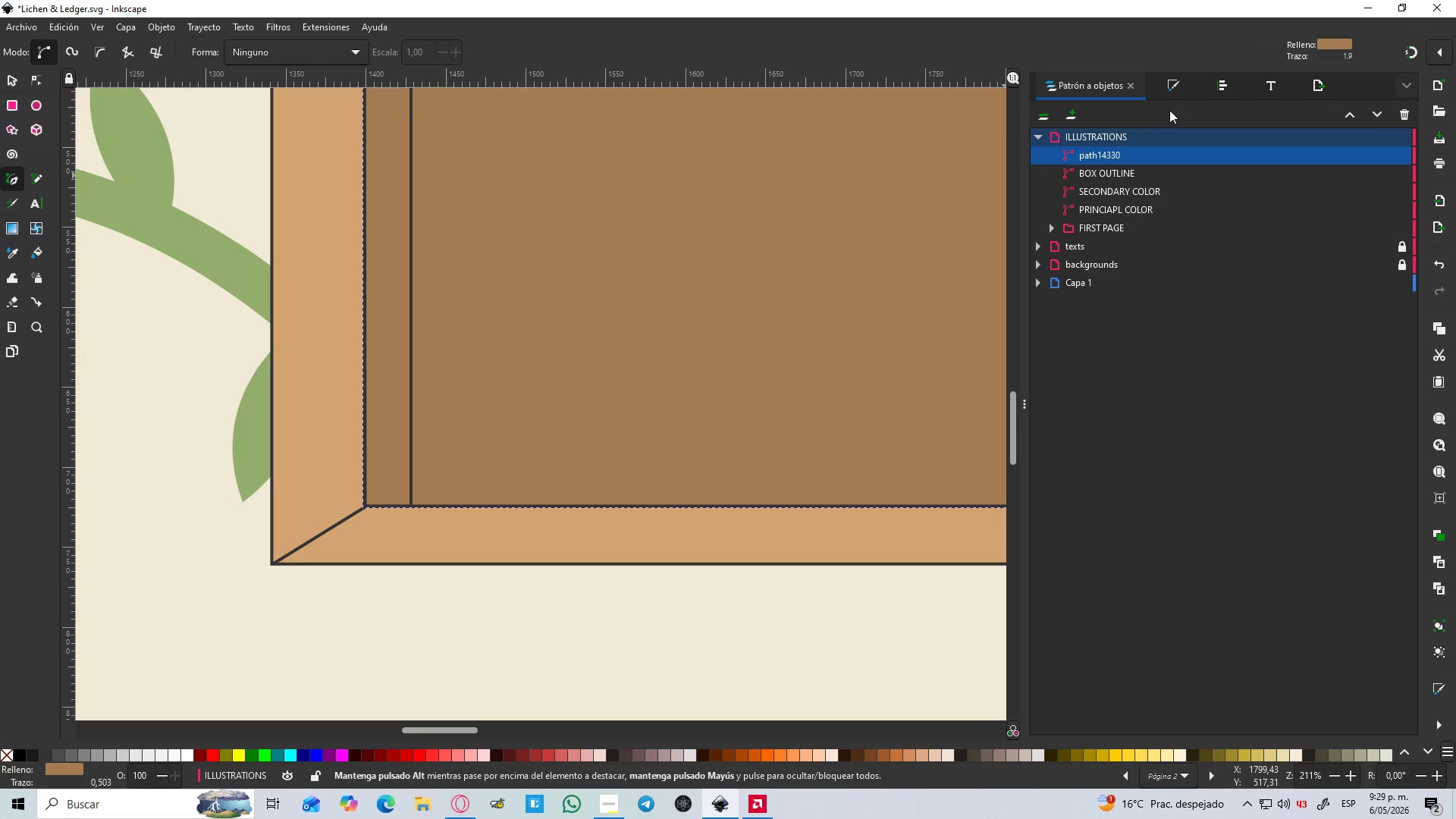 
left_click([1173, 90])
 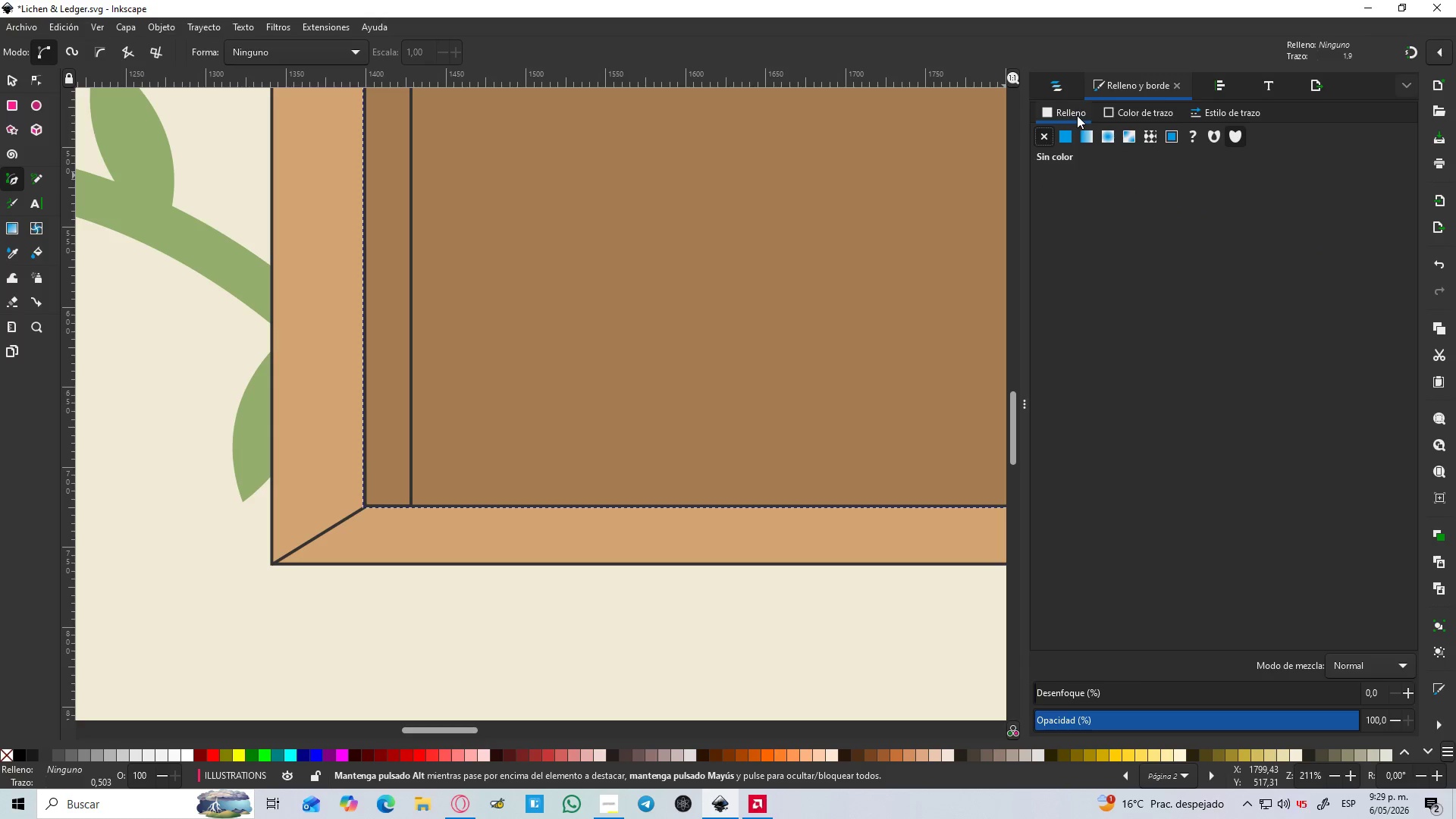 
left_click([1117, 113])
 